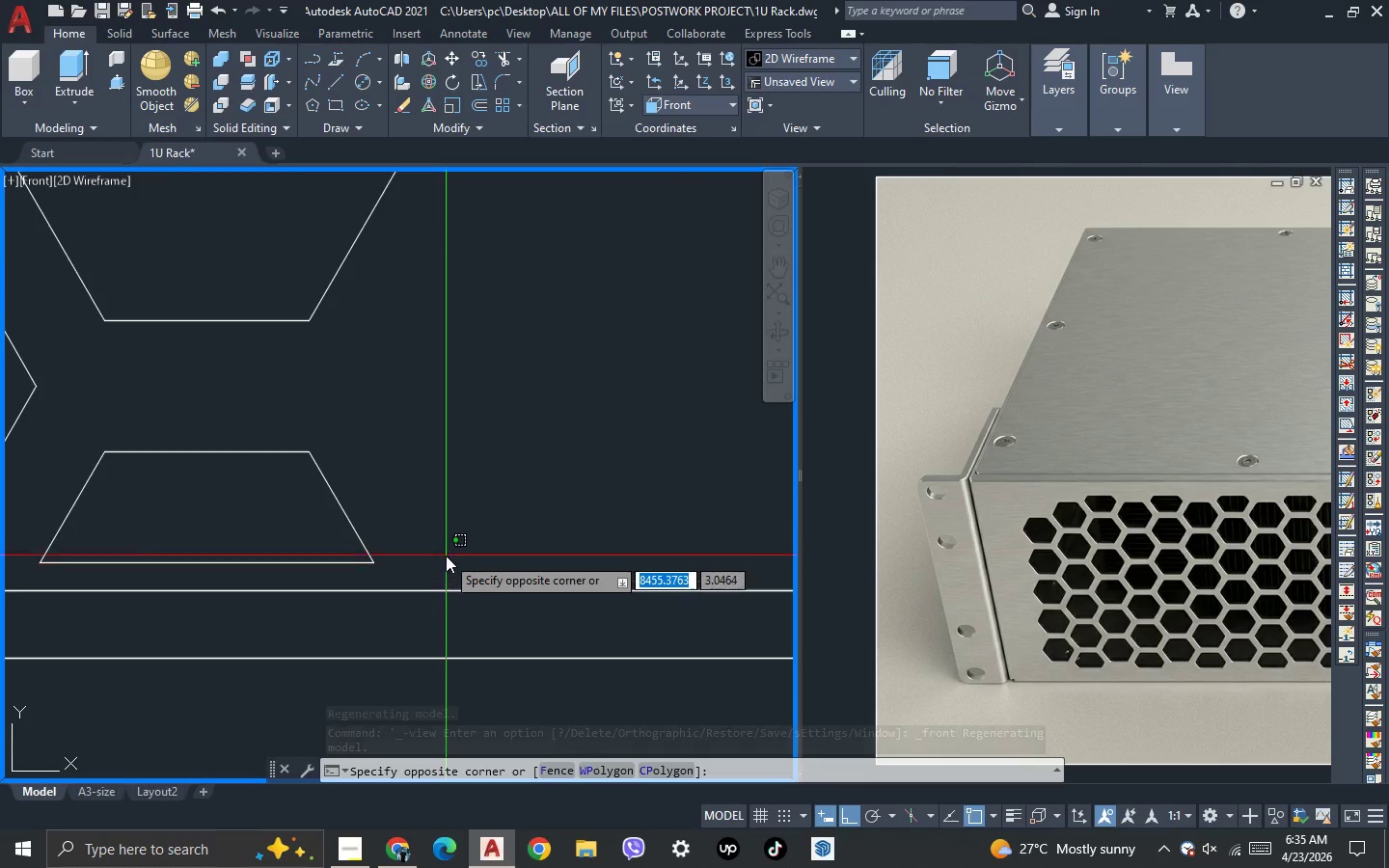 
scroll: coordinate [446, 556], scroll_direction: down, amount: 3.0
 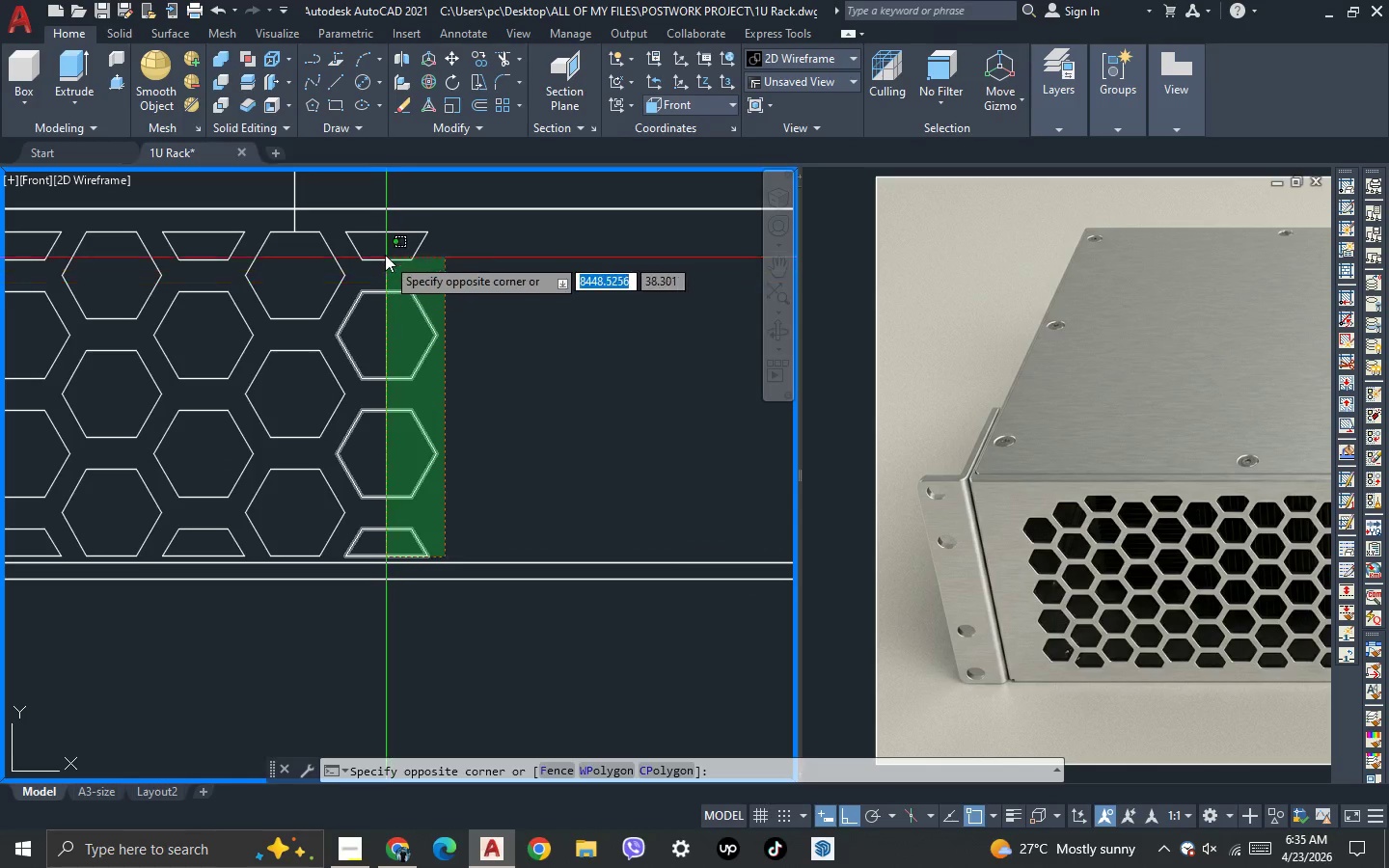 
left_click([385, 254])
 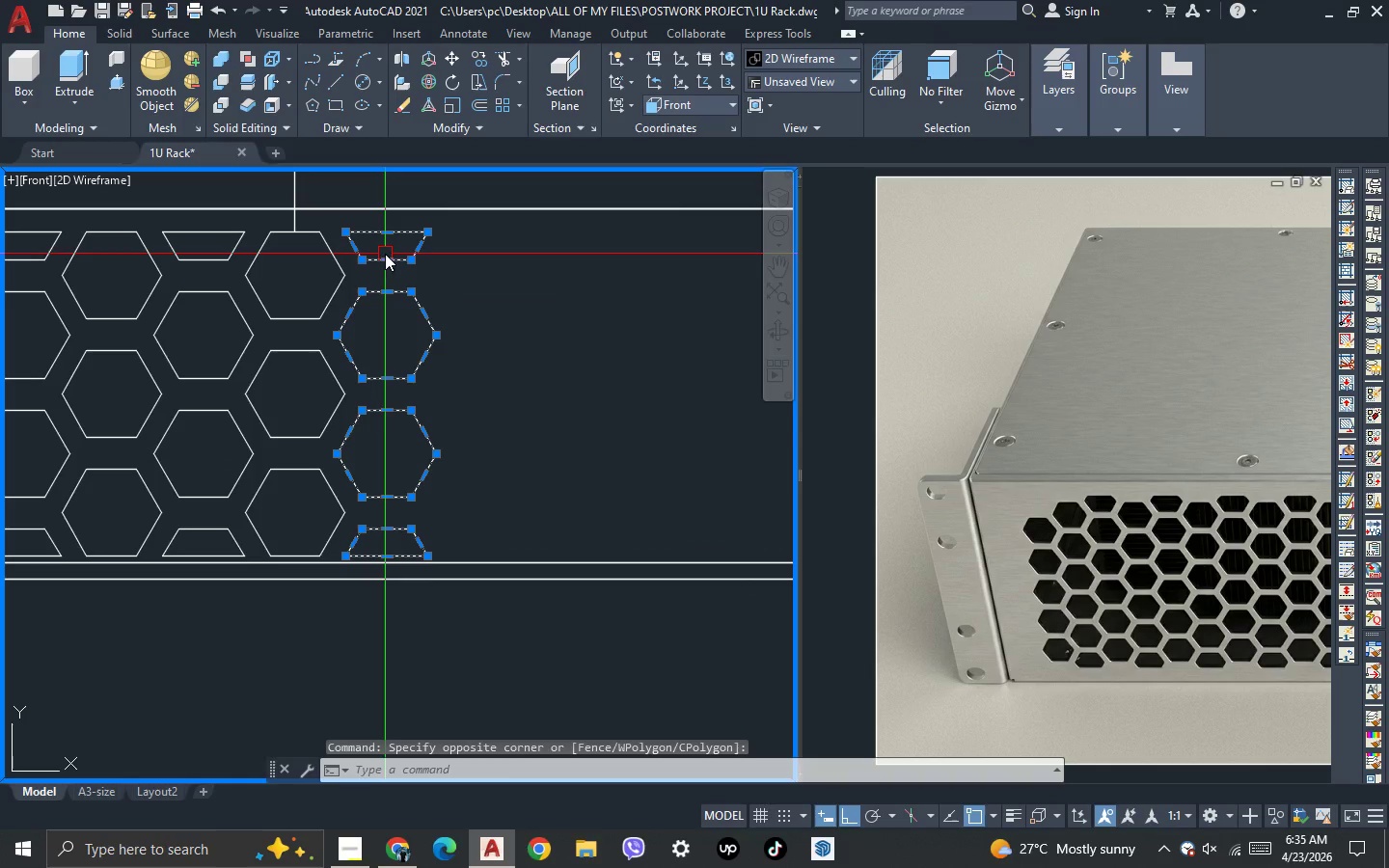 
key(Delete)
 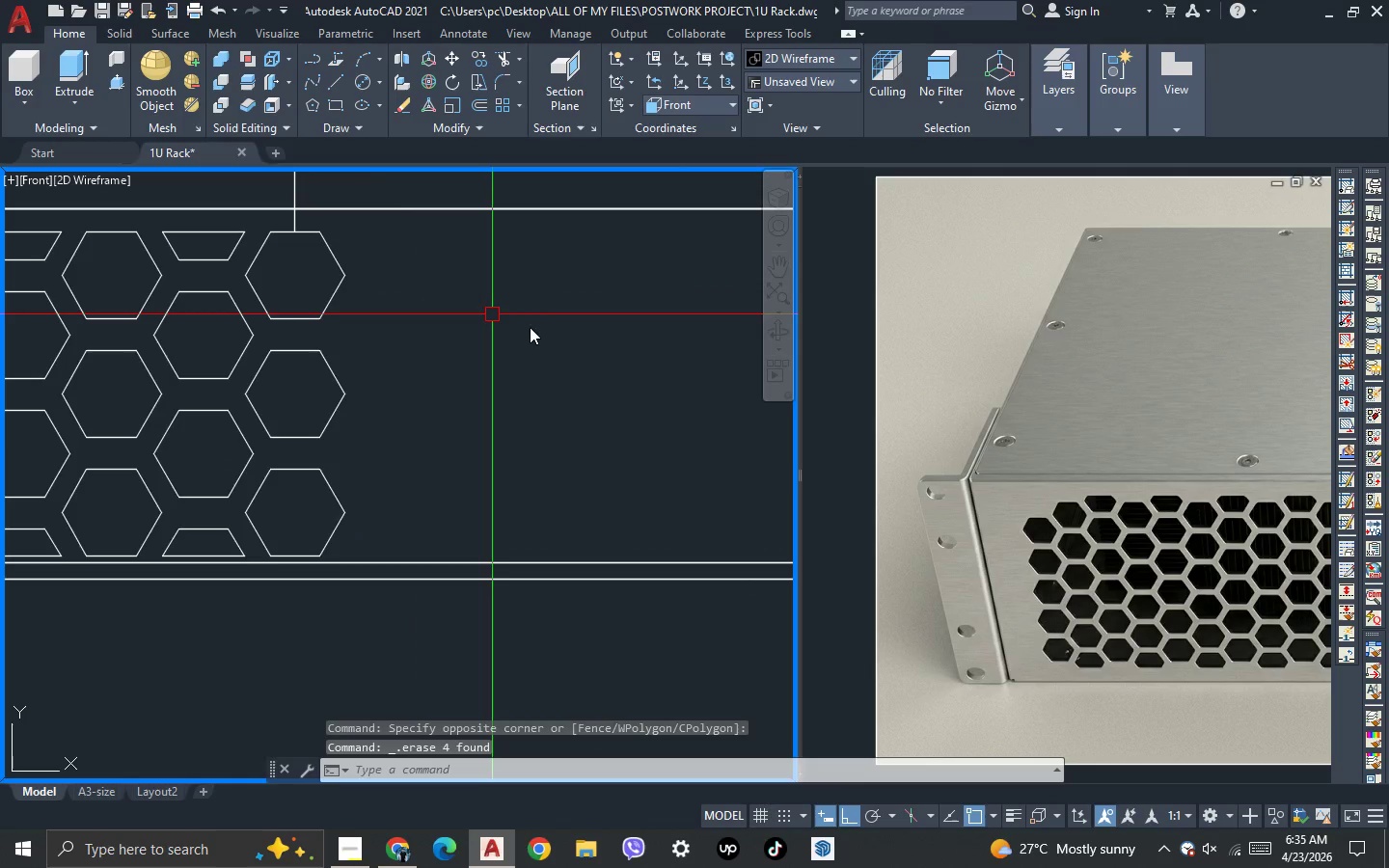 
scroll: coordinate [527, 373], scroll_direction: down, amount: 4.0
 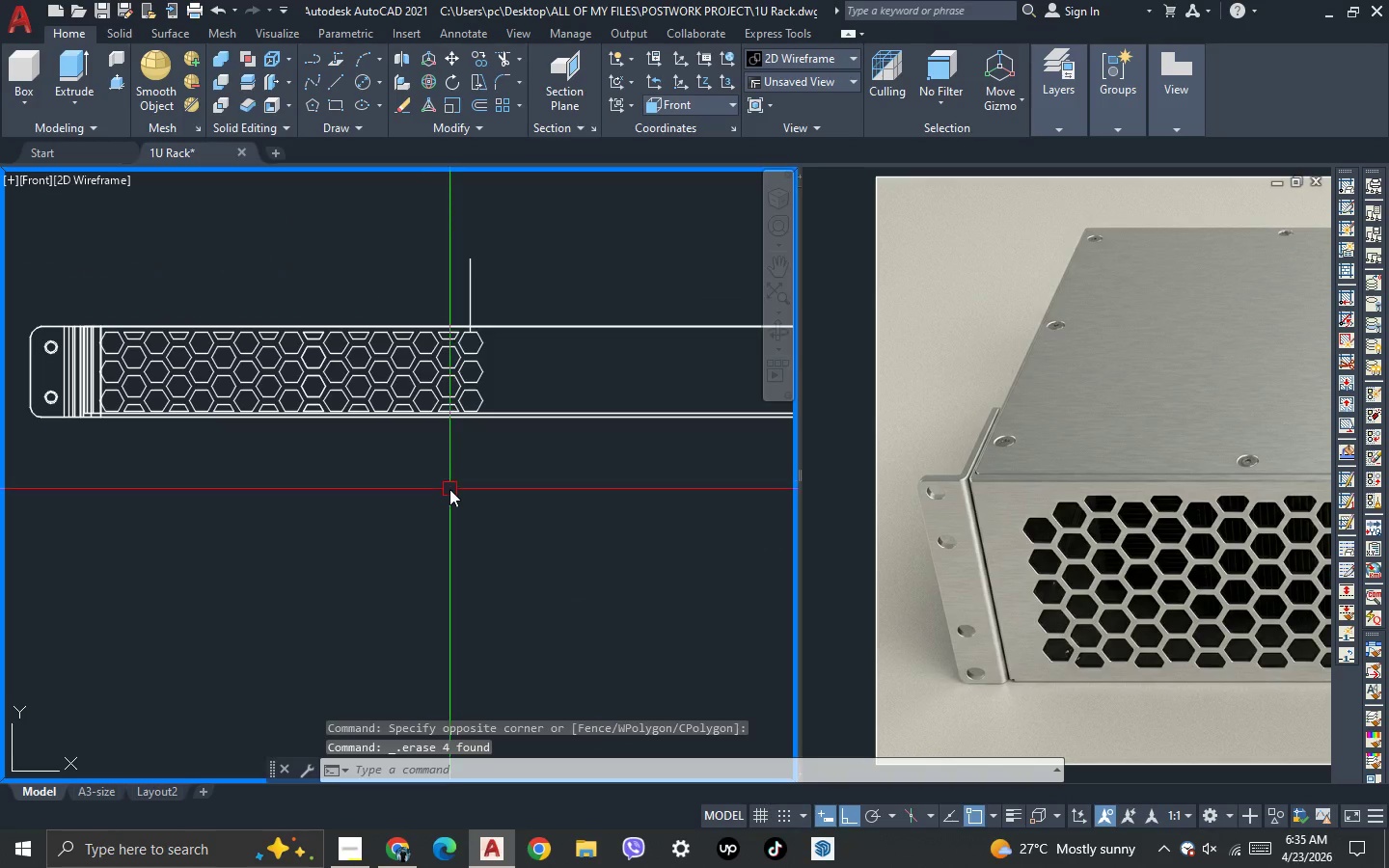 
left_click([451, 493])
 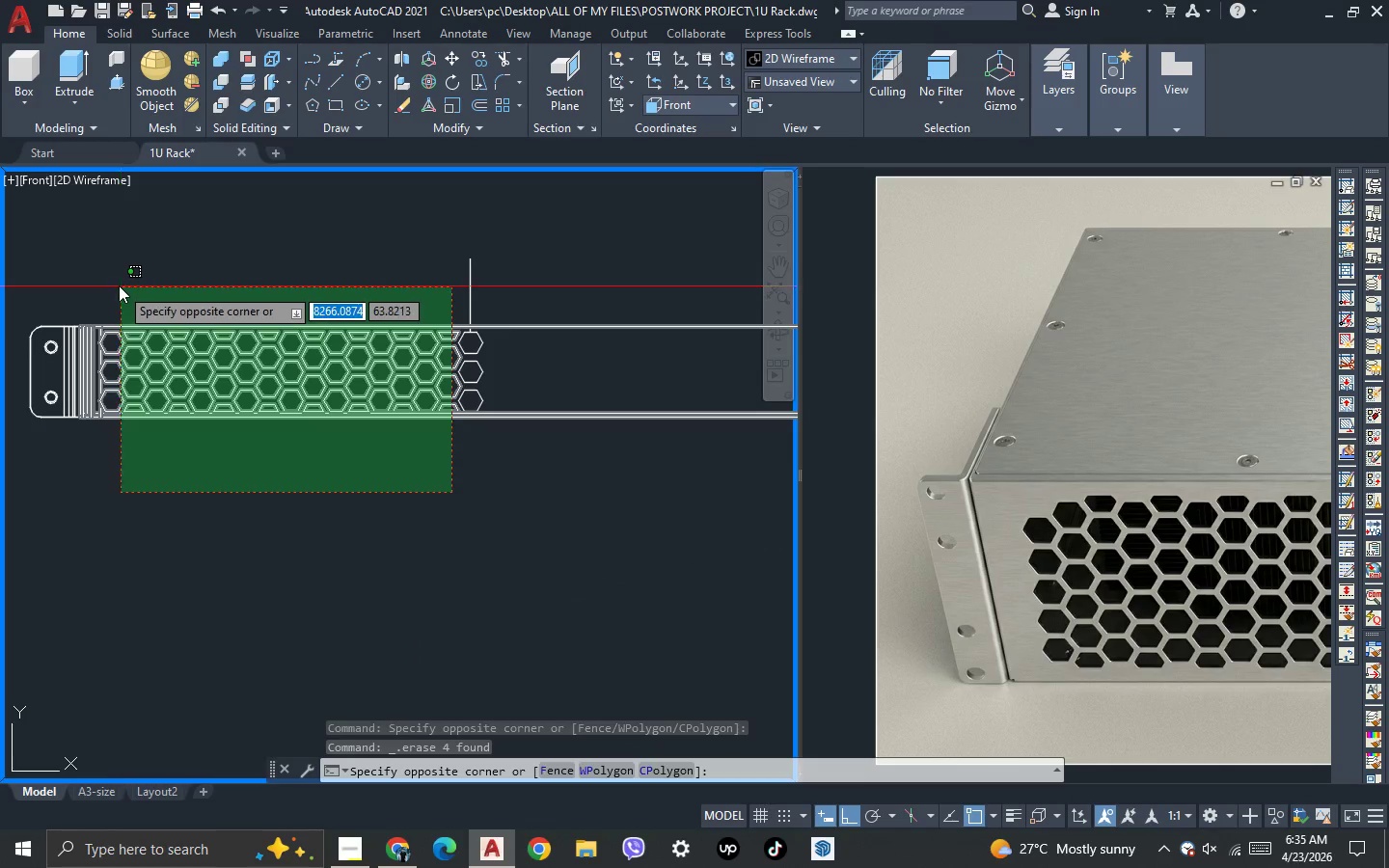 
left_click([116, 279])
 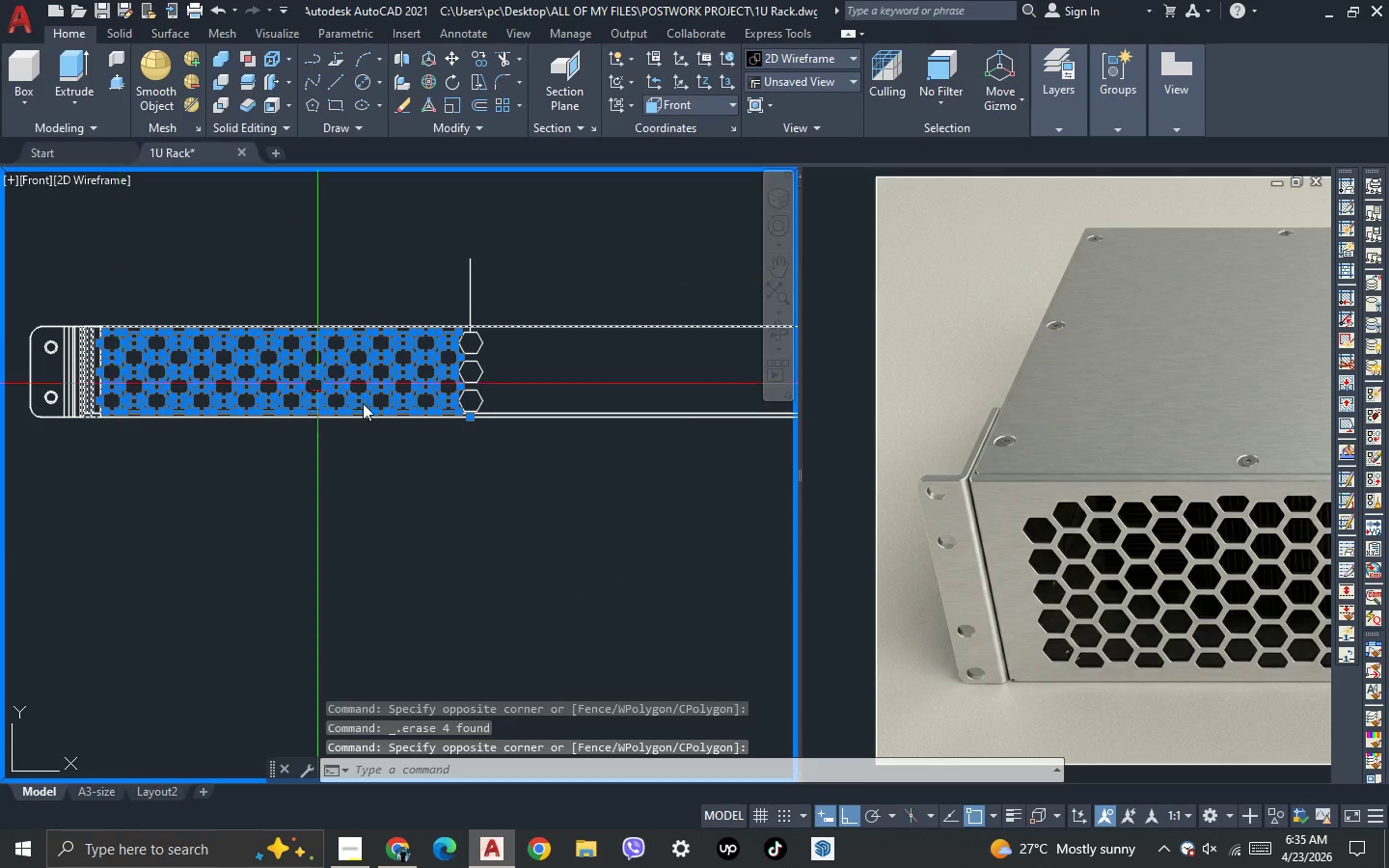 
hold_key(key=ShiftLeft, duration=1.33)
left_click_drag(start_coordinate=[706, 479], to_coordinate=[704, 466])
 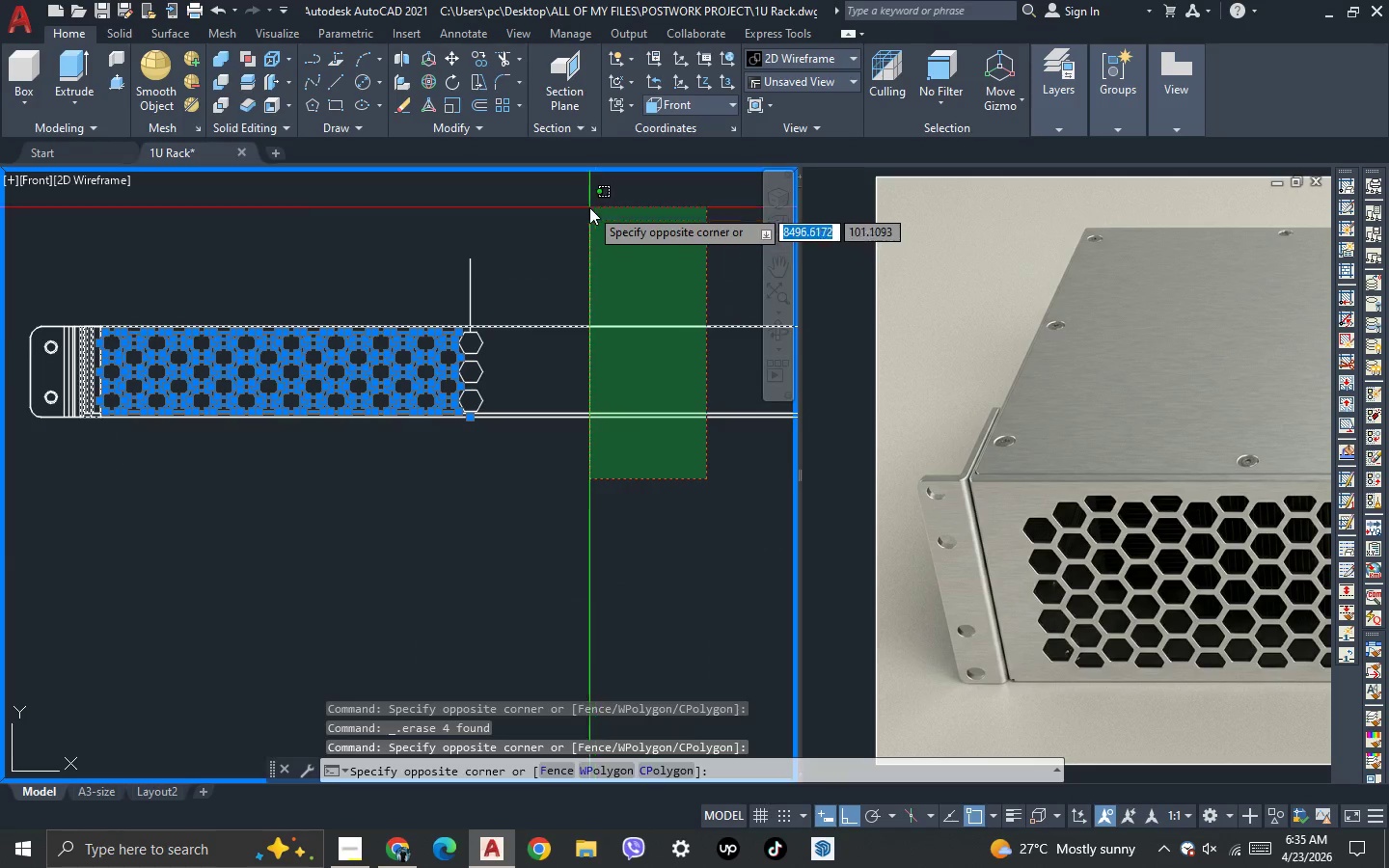 
double_click([589, 207])
 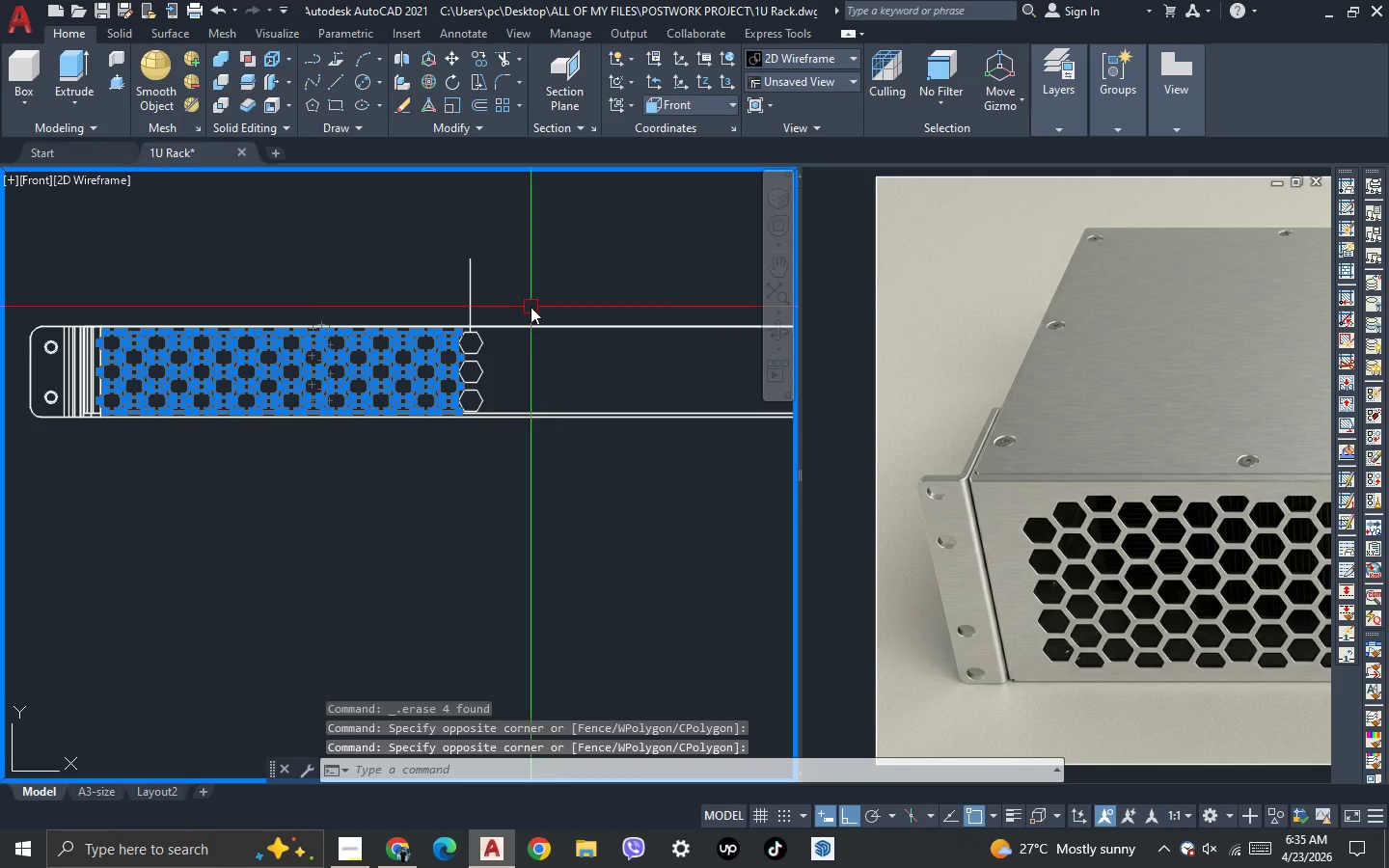 
scroll: coordinate [531, 307], scroll_direction: up, amount: 1.0
 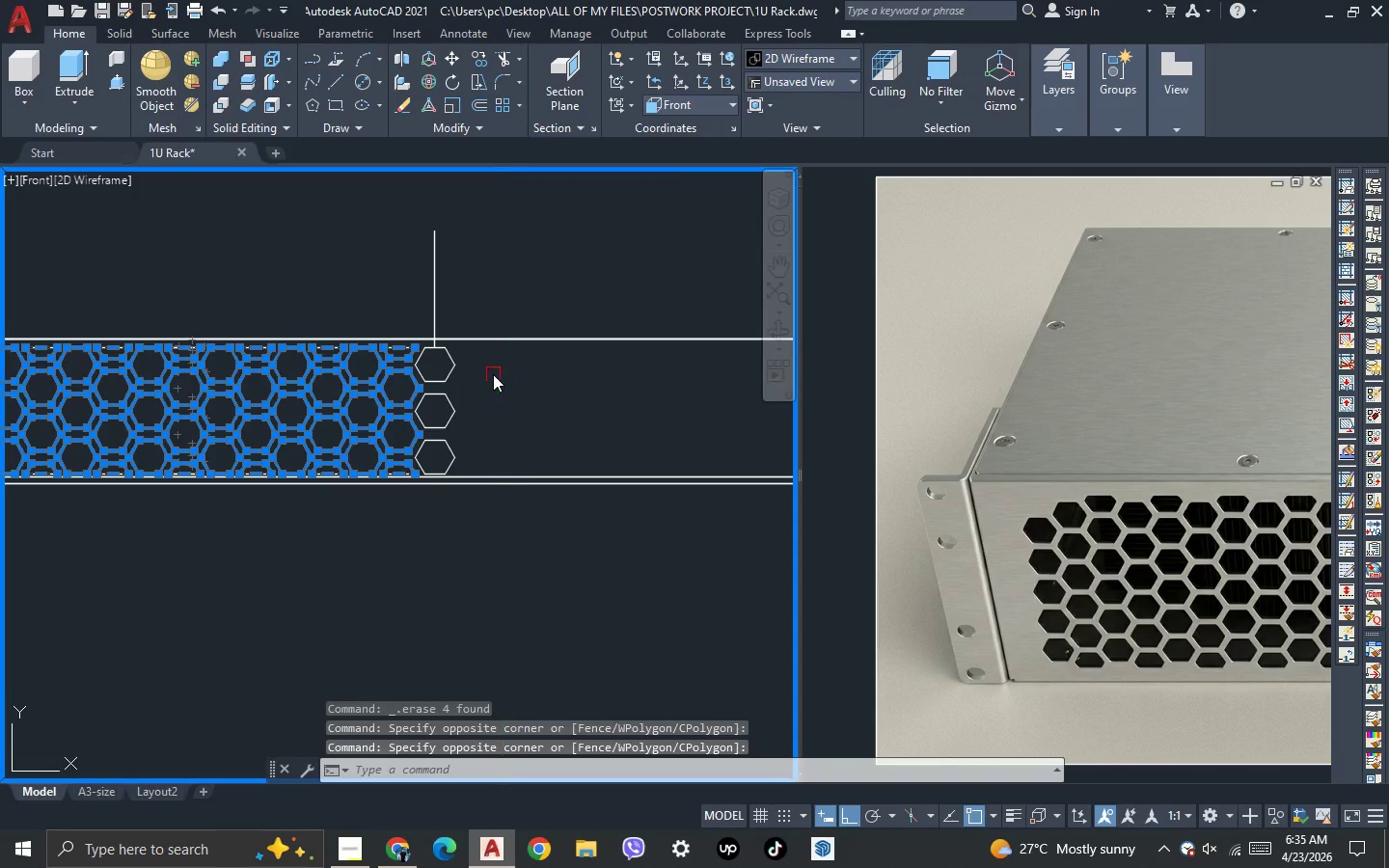 
scroll: coordinate [425, 397], scroll_direction: down, amount: 1.0
 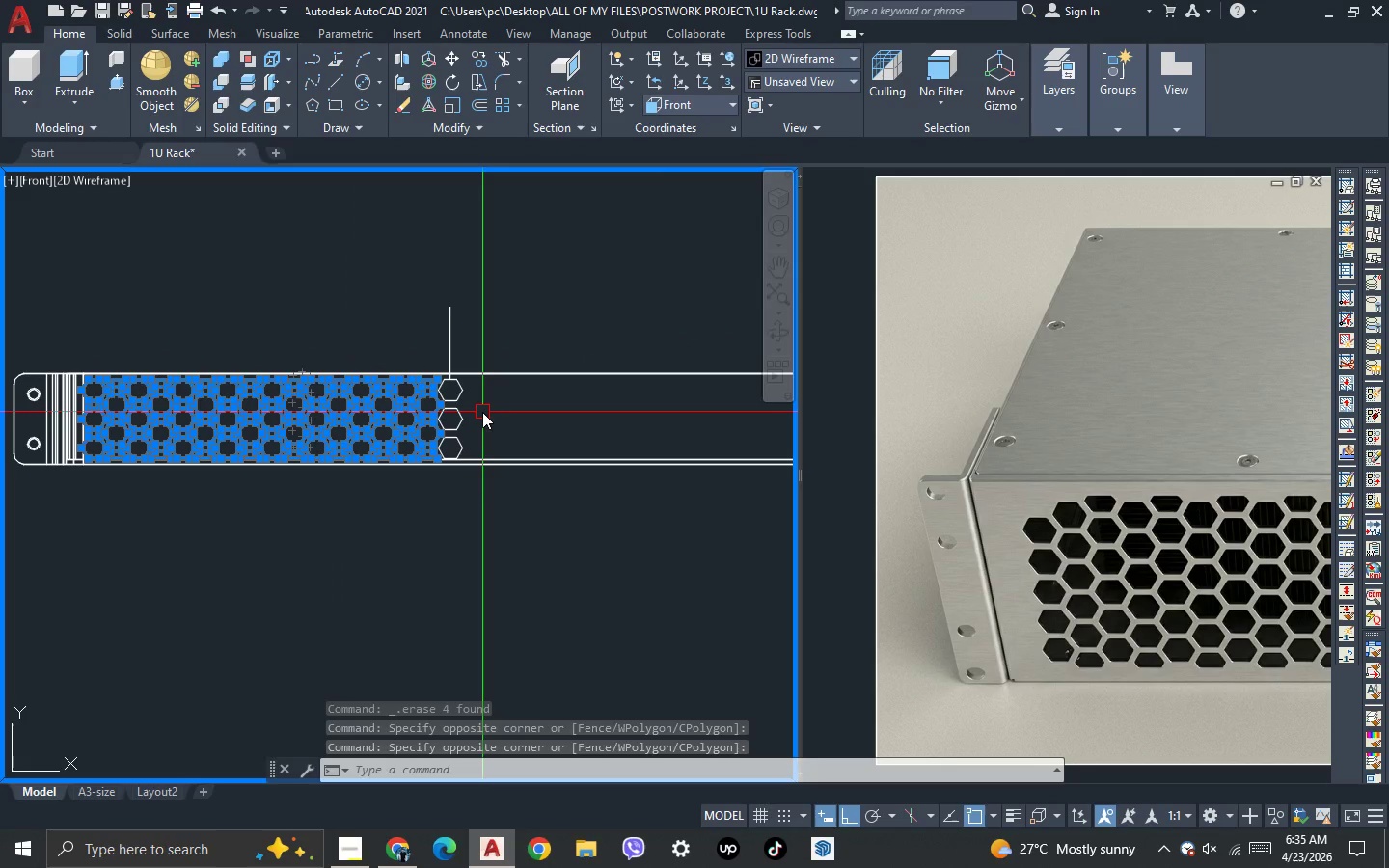 
type(mi)
 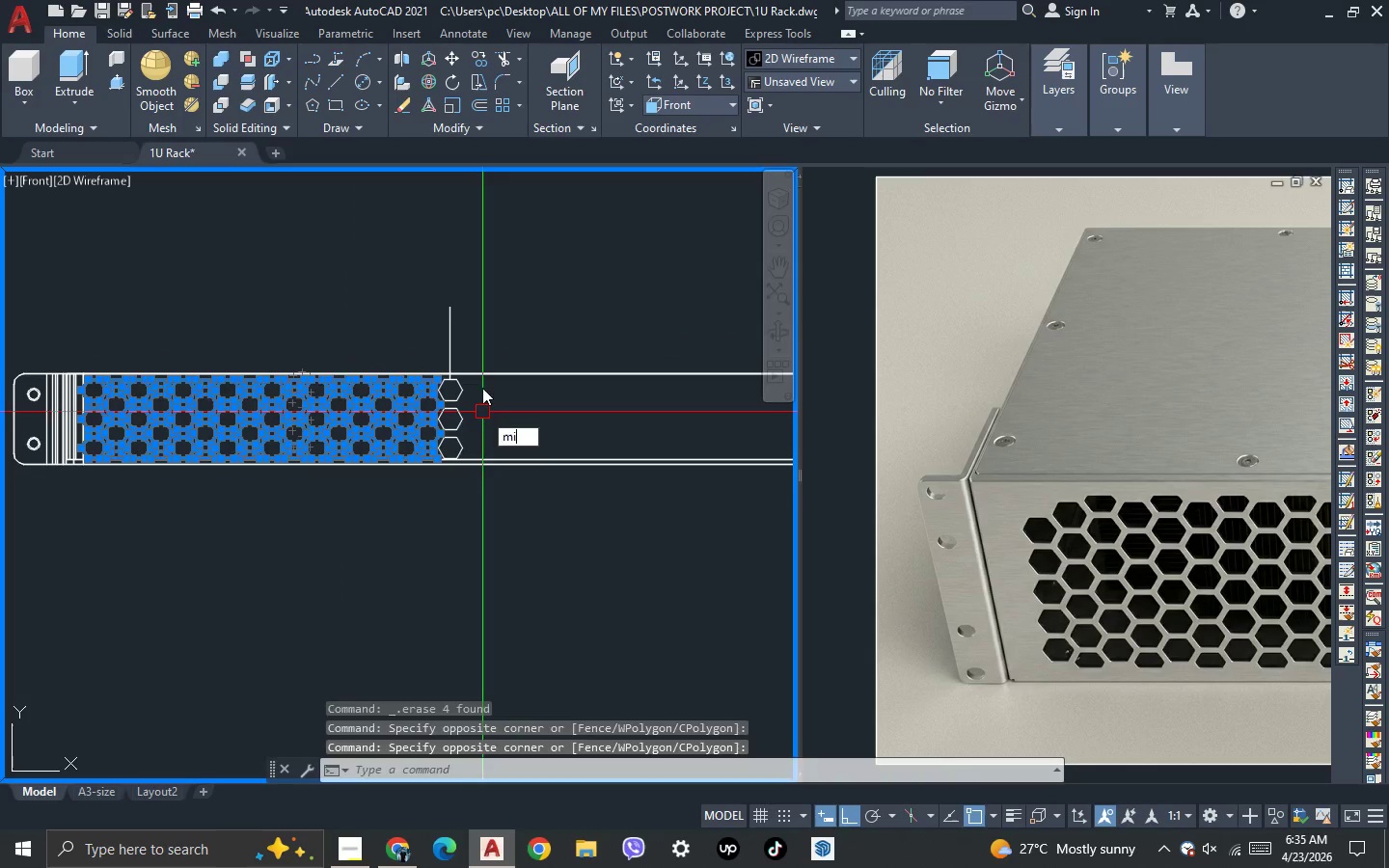 
key(Space)
 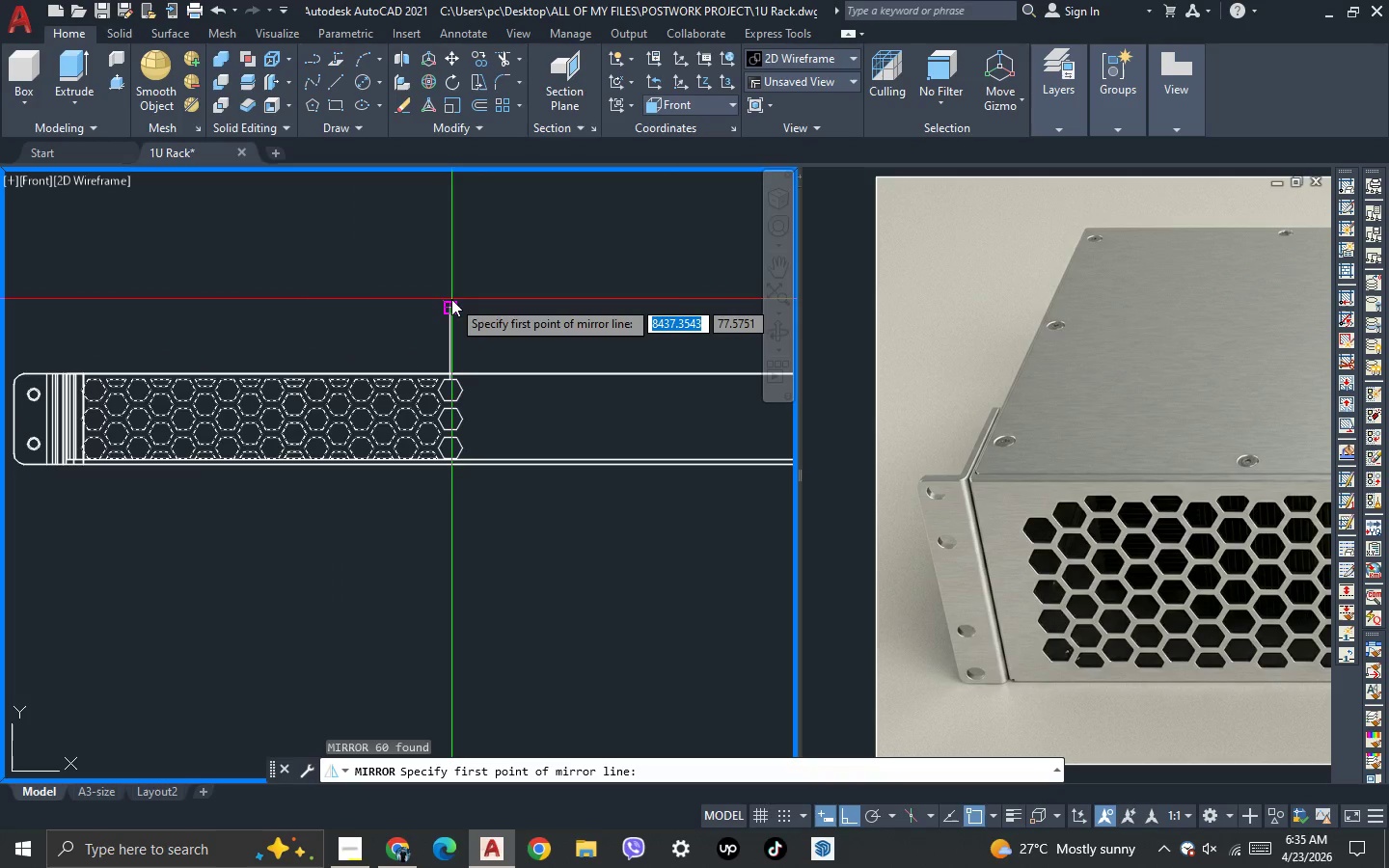 
left_click([451, 299])
 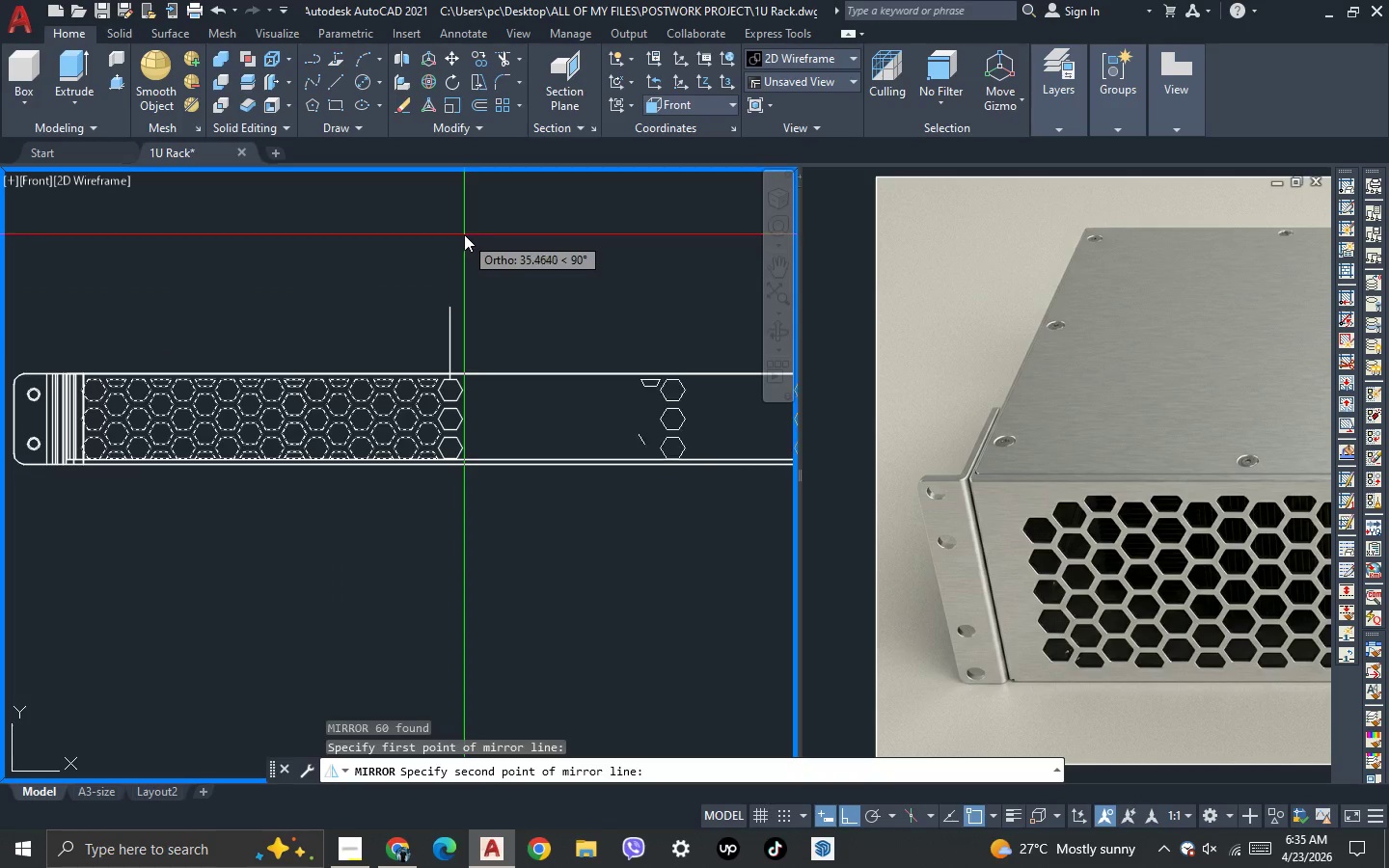 
left_click([464, 234])
 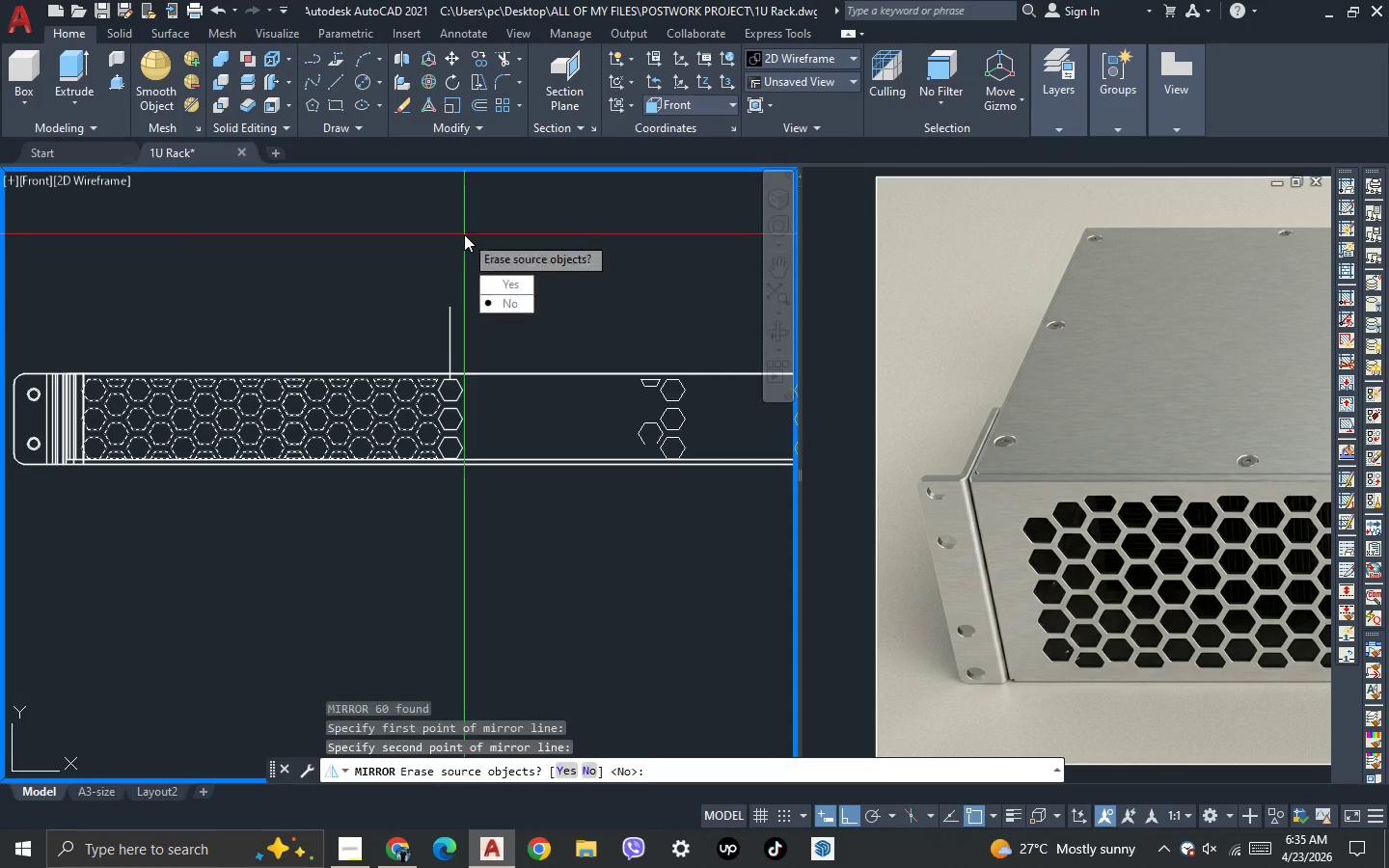 
key(Space)
 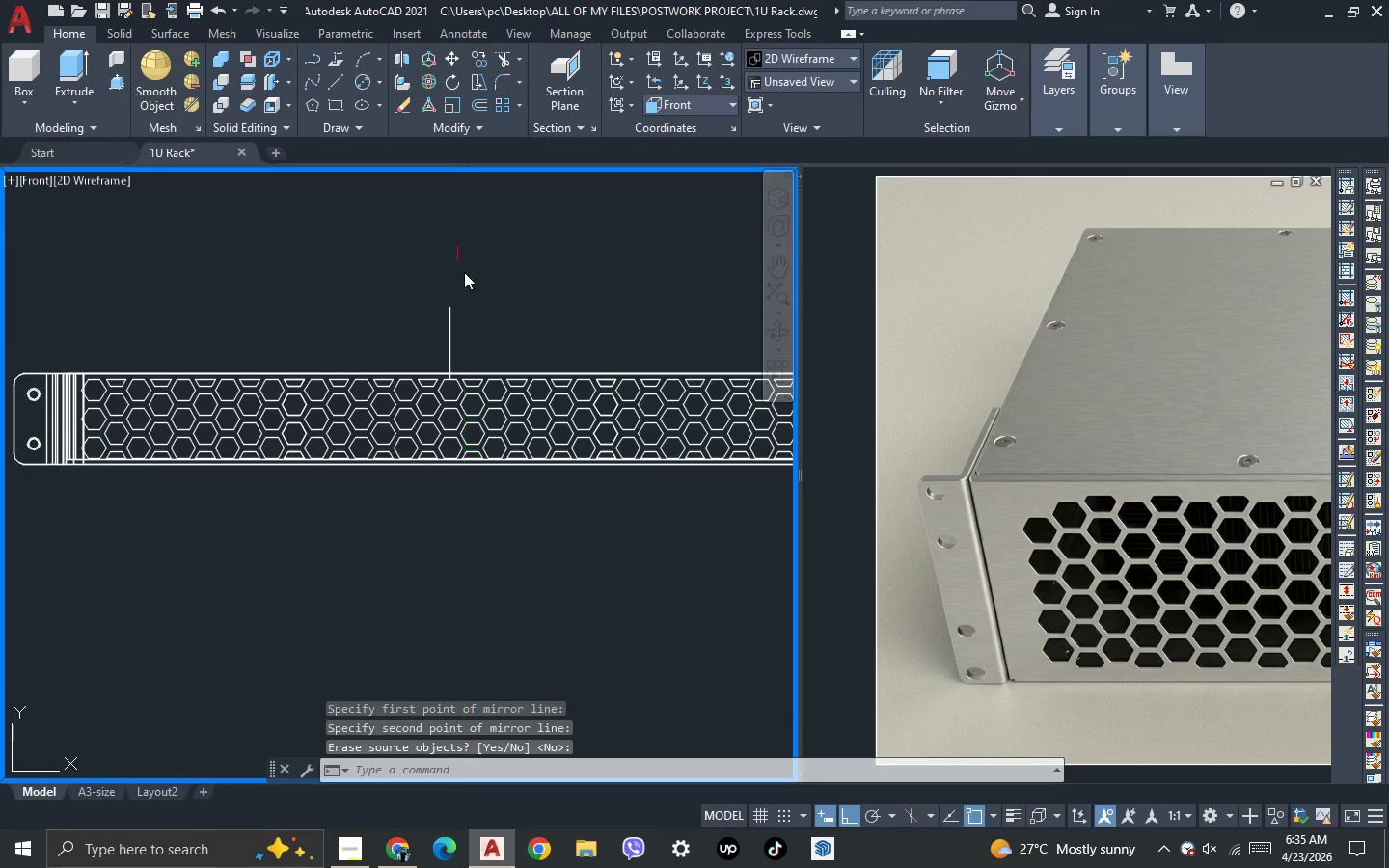 
scroll: coordinate [477, 289], scroll_direction: down, amount: 1.0
 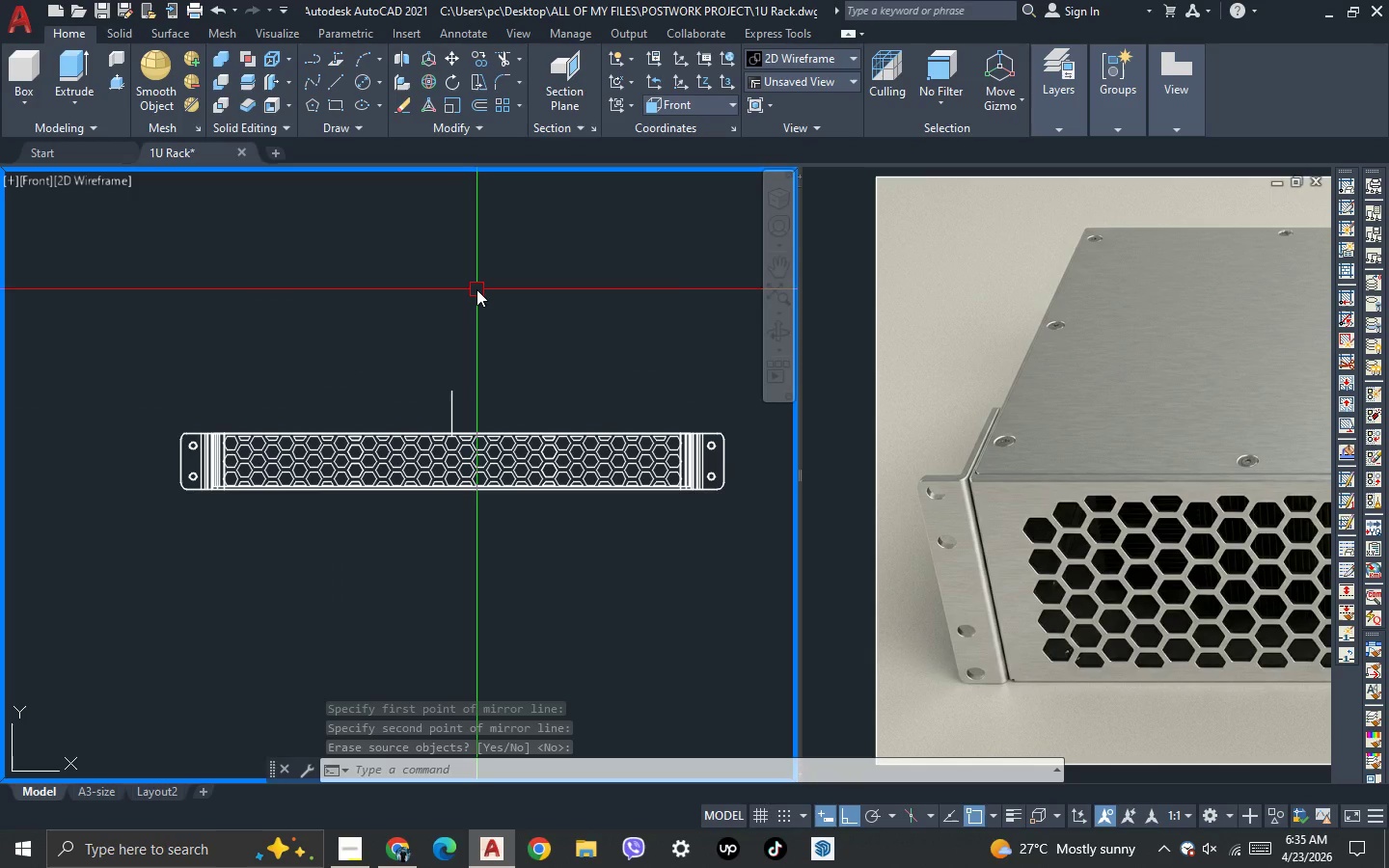 
wait(7.72)
 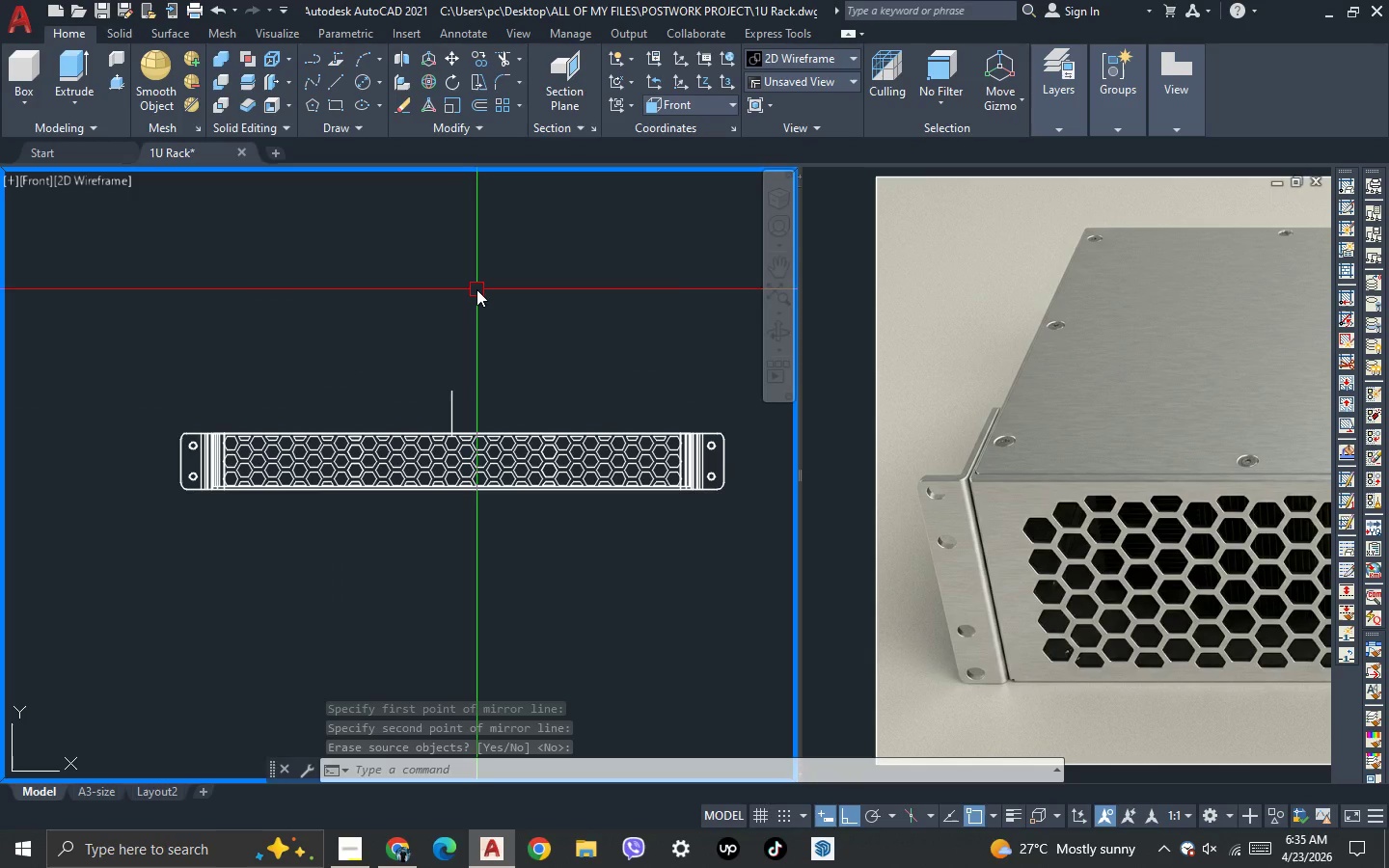 
key(3)
 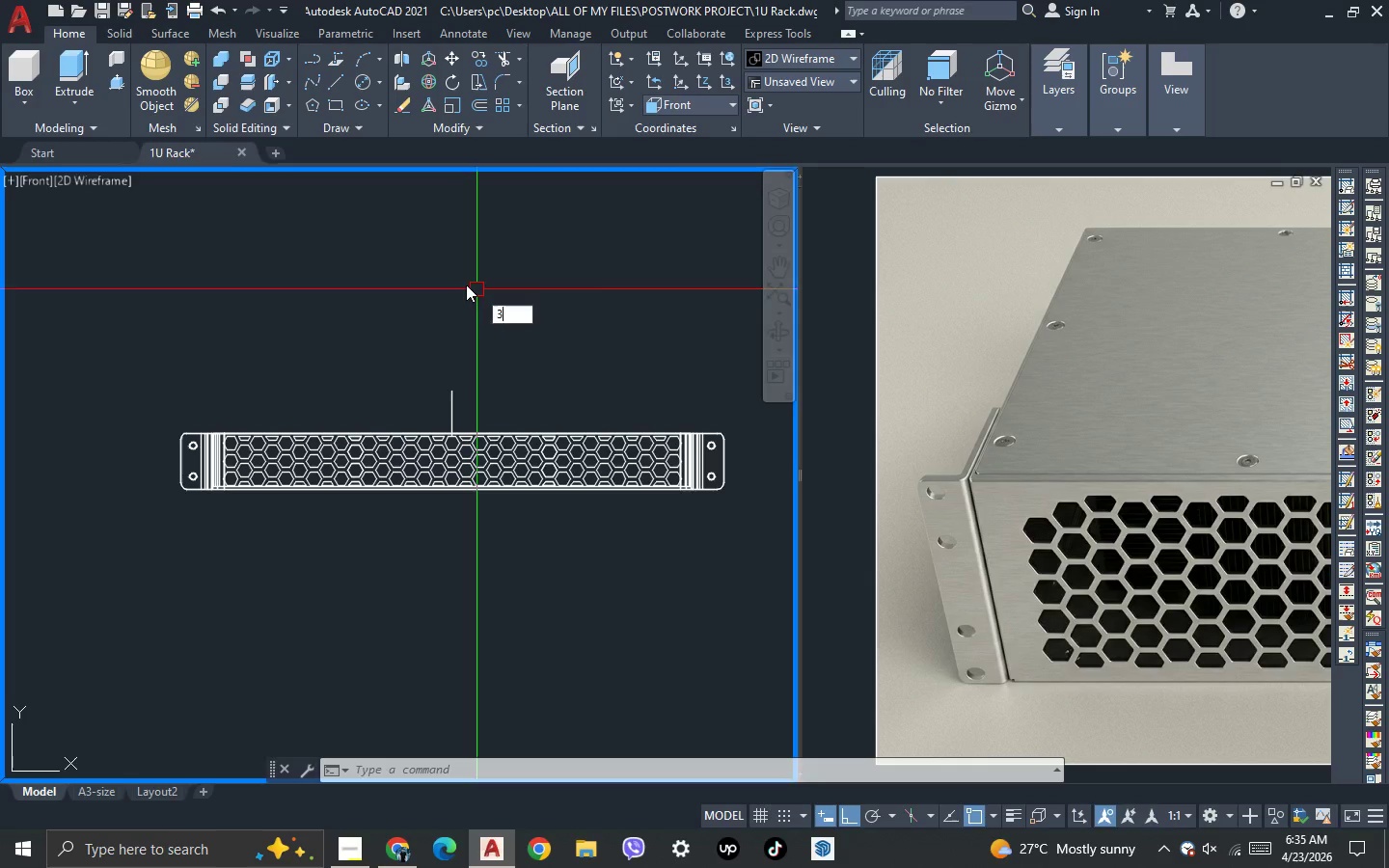 
key(Space)
 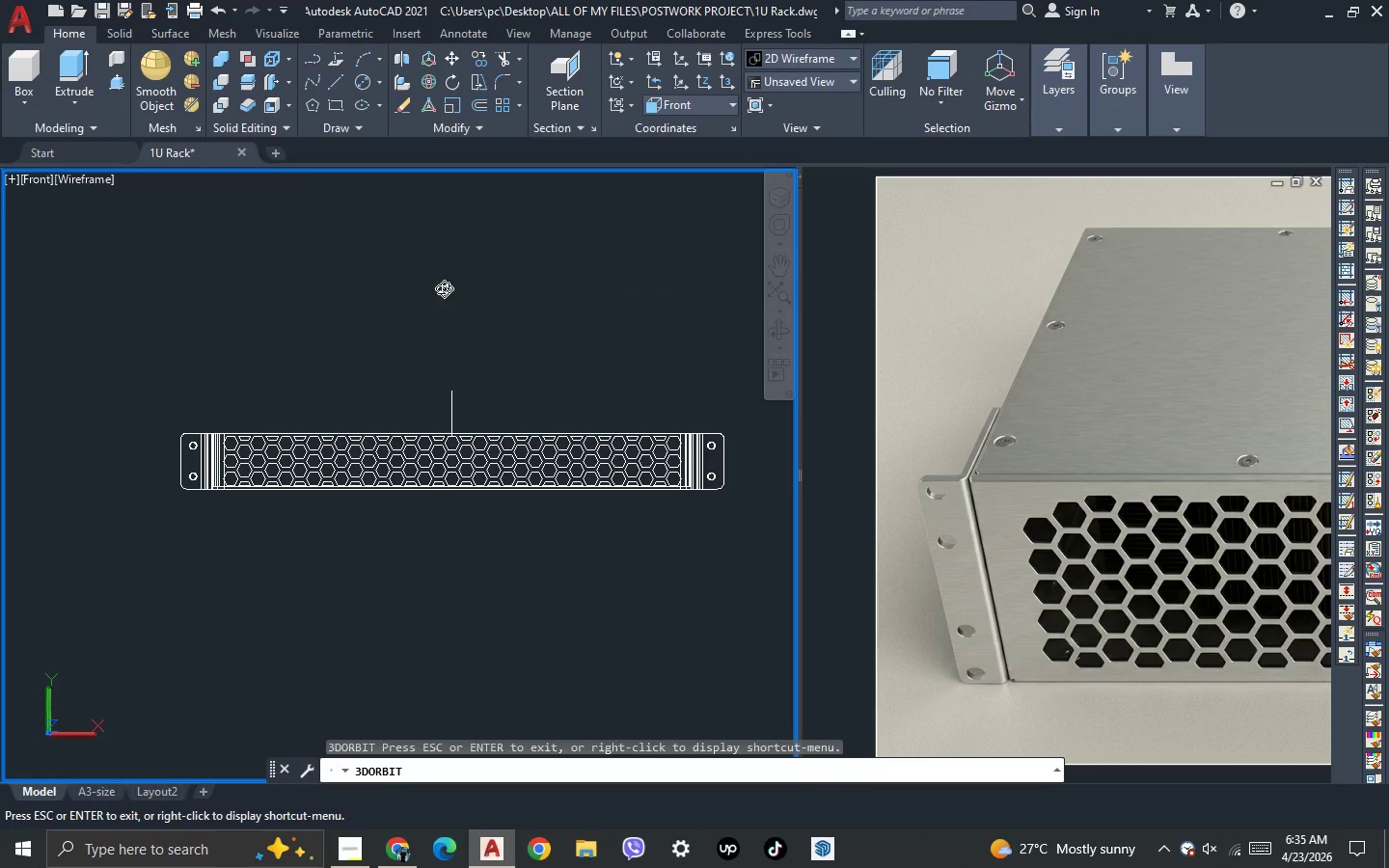 
left_click_drag(start_coordinate=[444, 289], to_coordinate=[496, 387])
 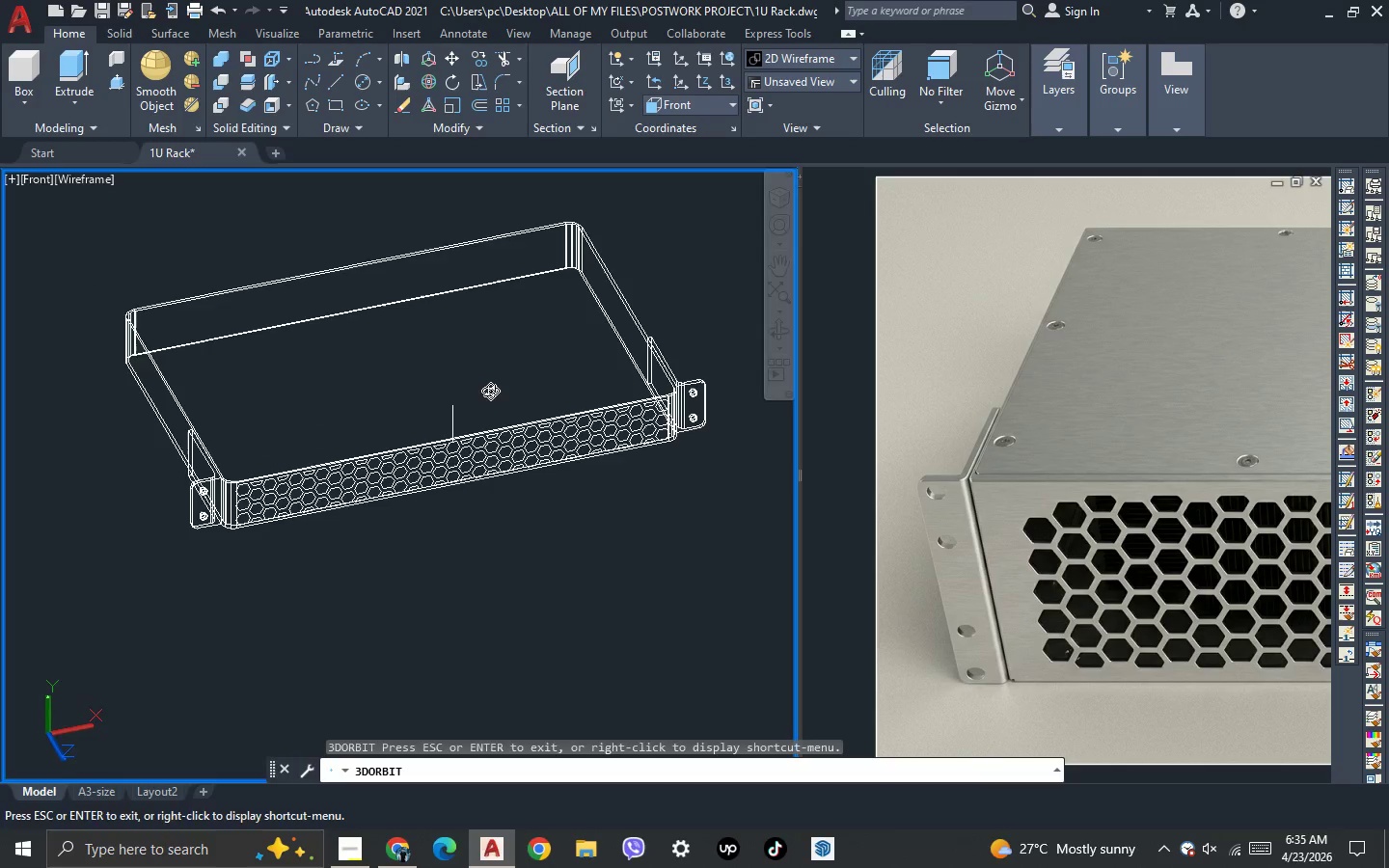 
key(Escape)
 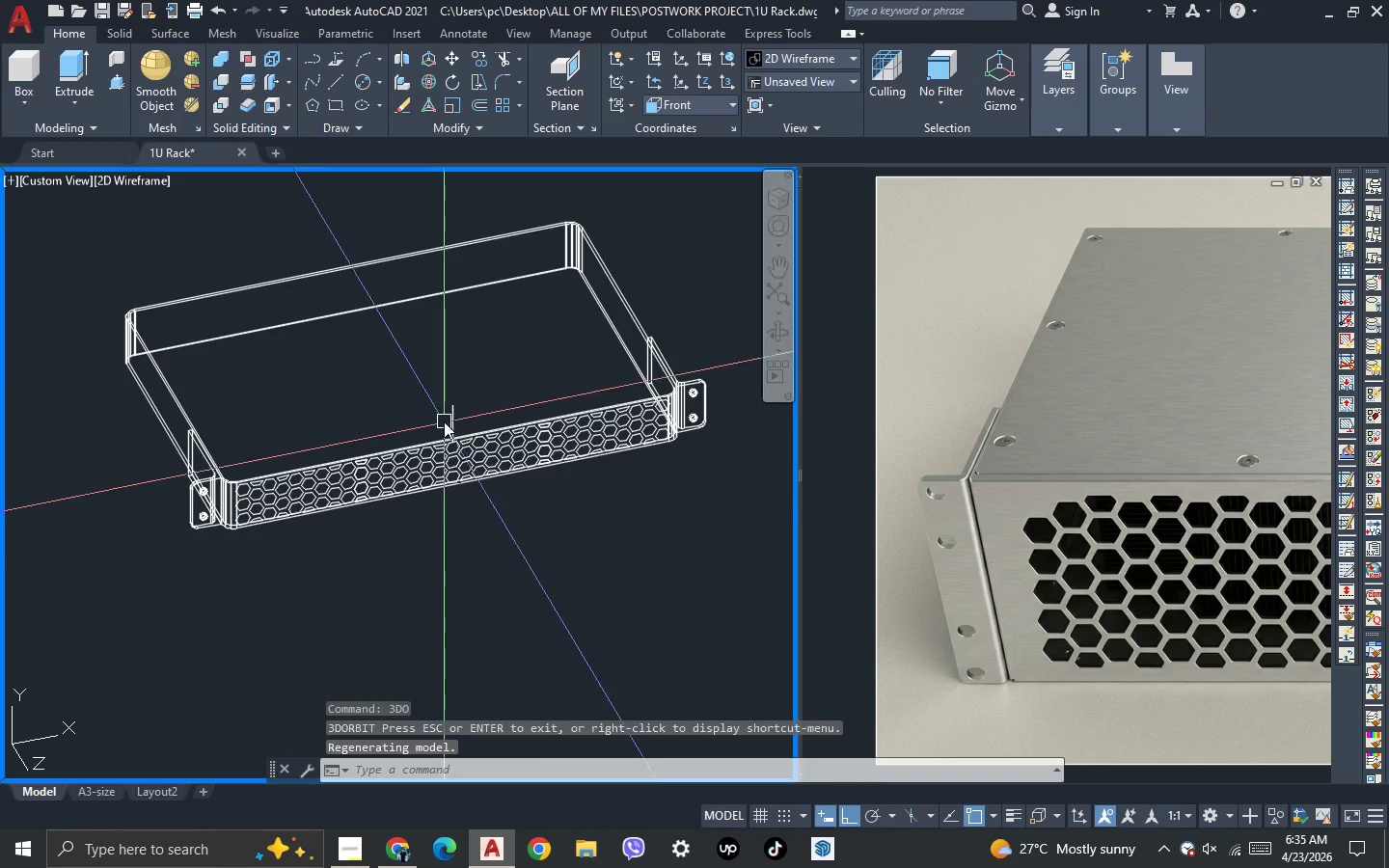 
scroll: coordinate [444, 421], scroll_direction: up, amount: 2.0
 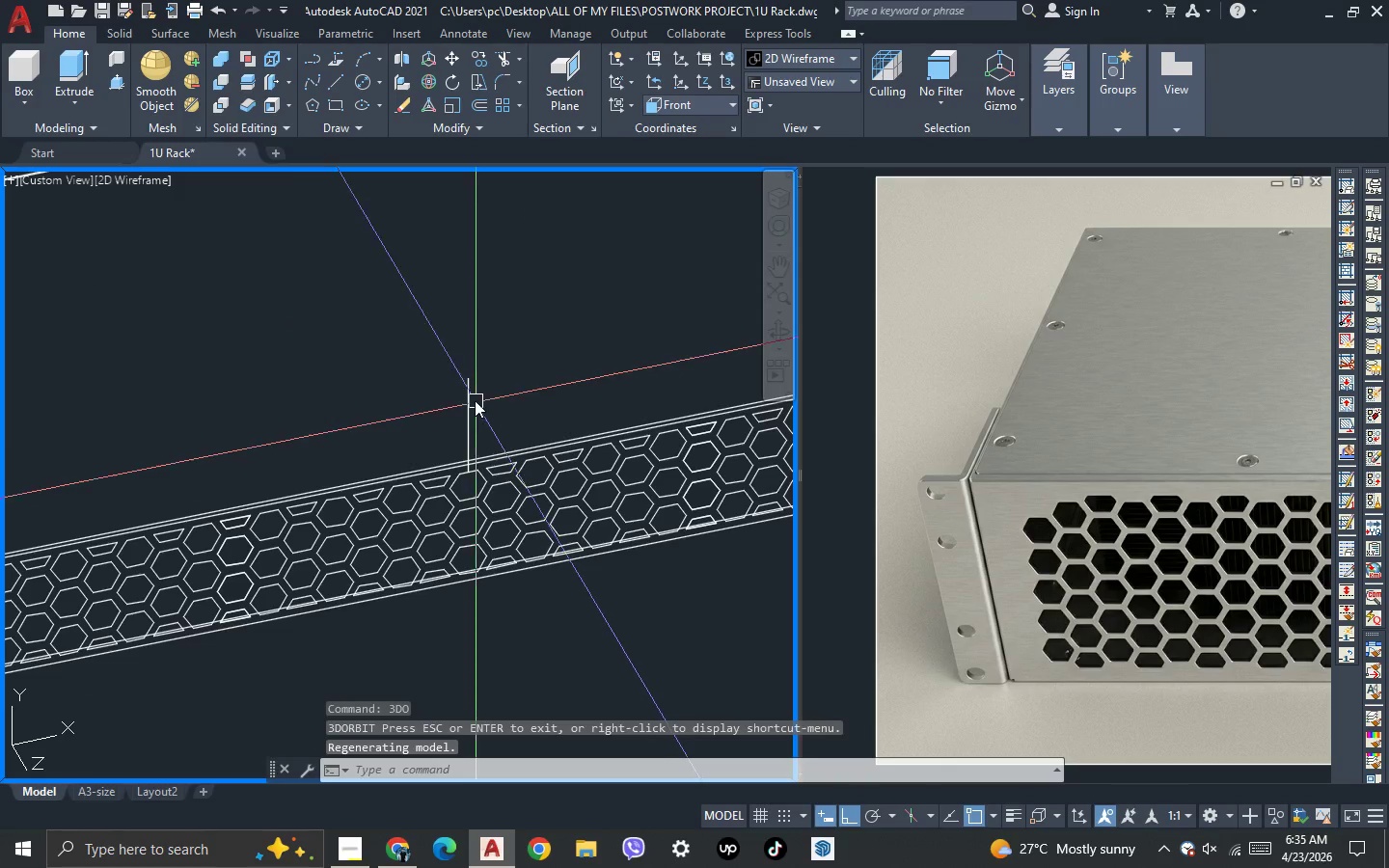 
left_click([474, 398])
 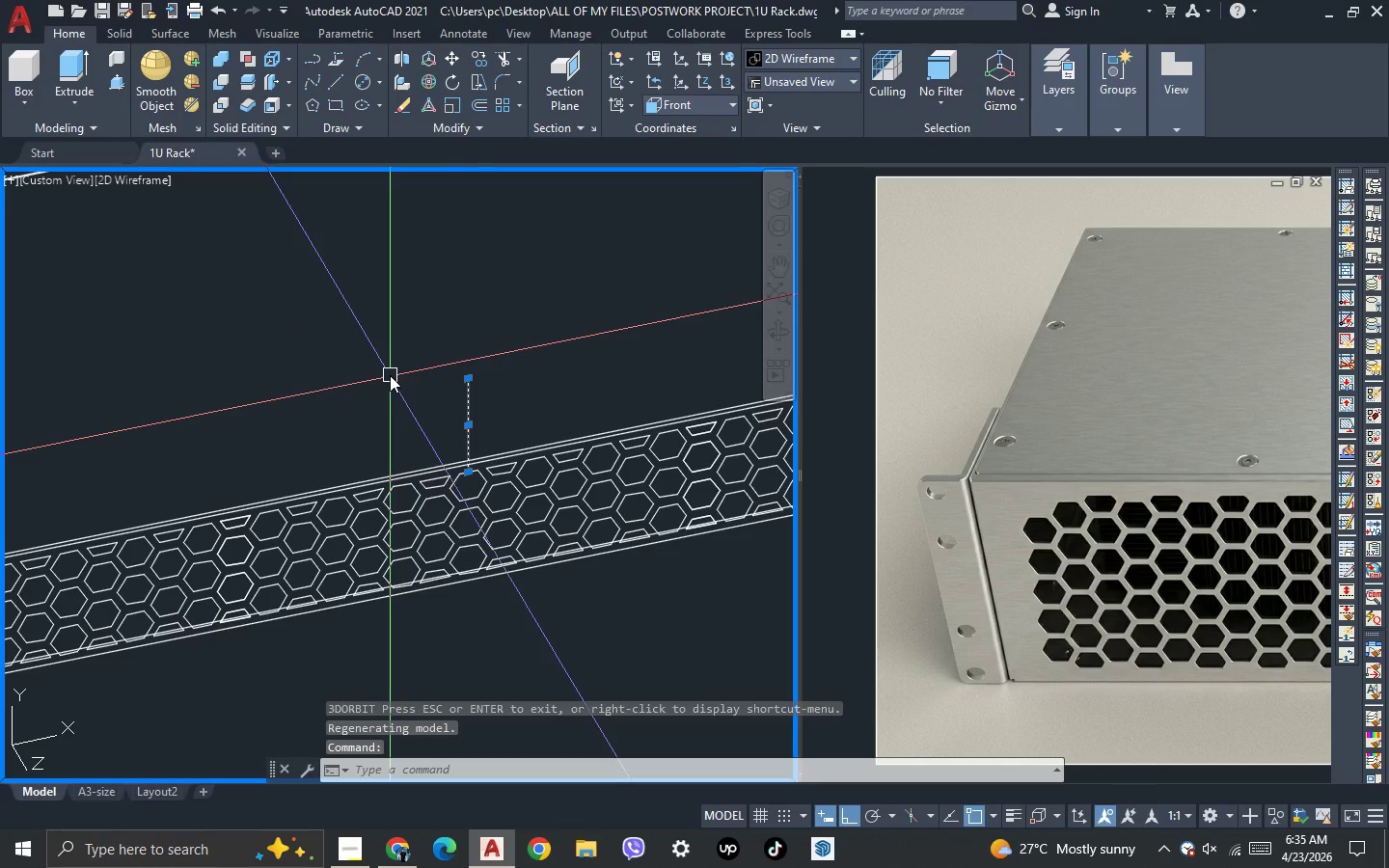 
key(Delete)
 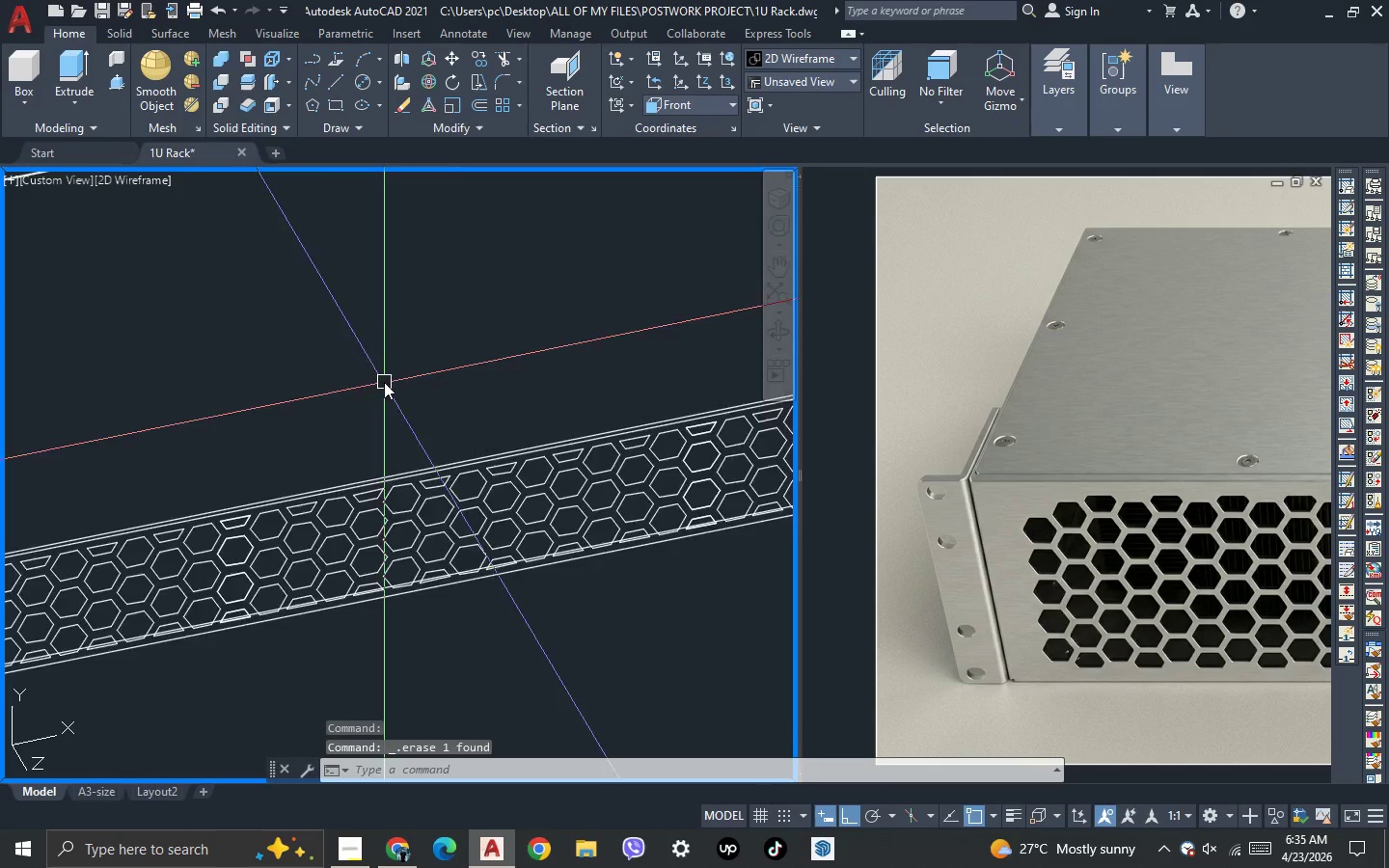 
scroll: coordinate [384, 383], scroll_direction: down, amount: 3.0
 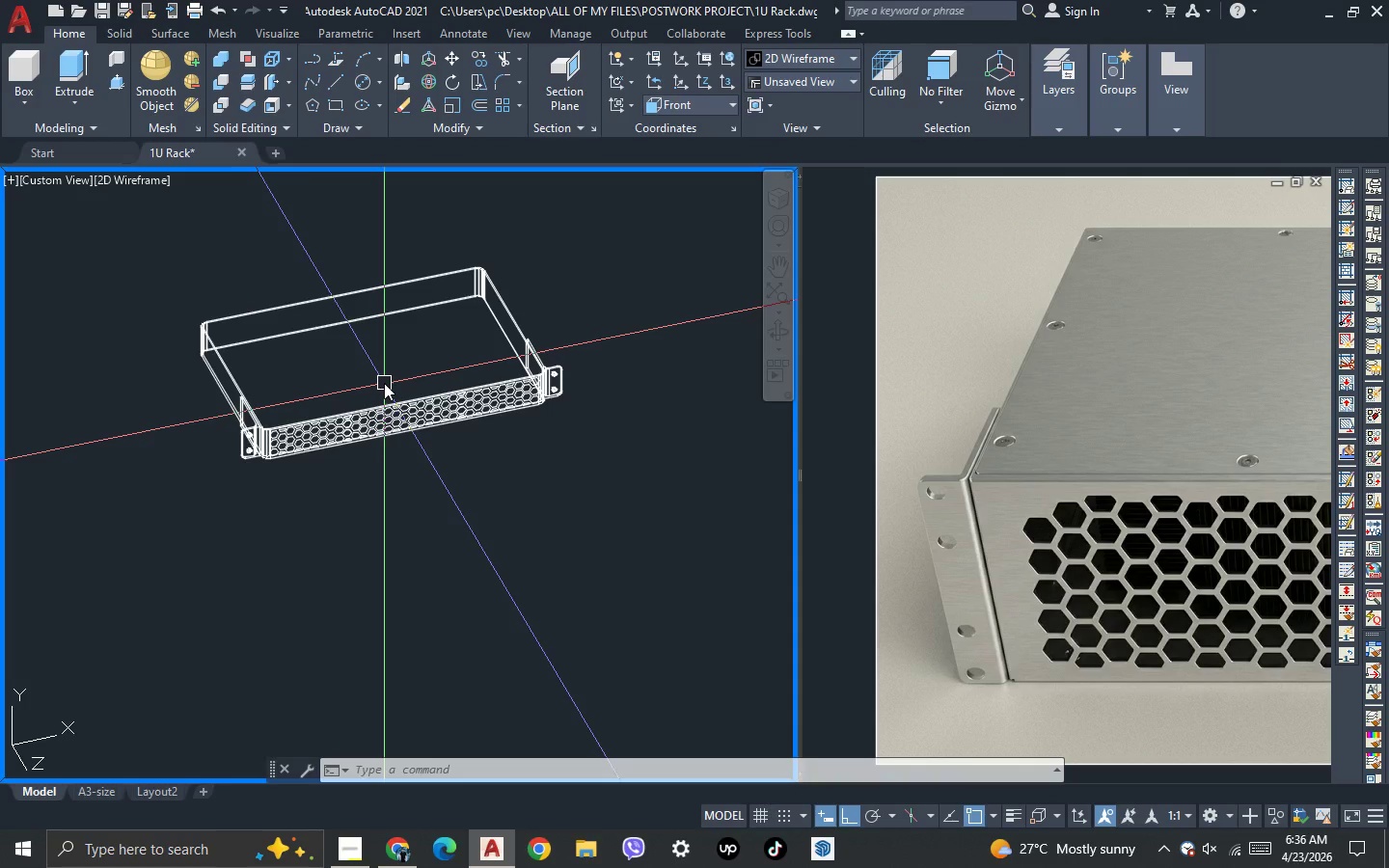 
wait(11.45)
 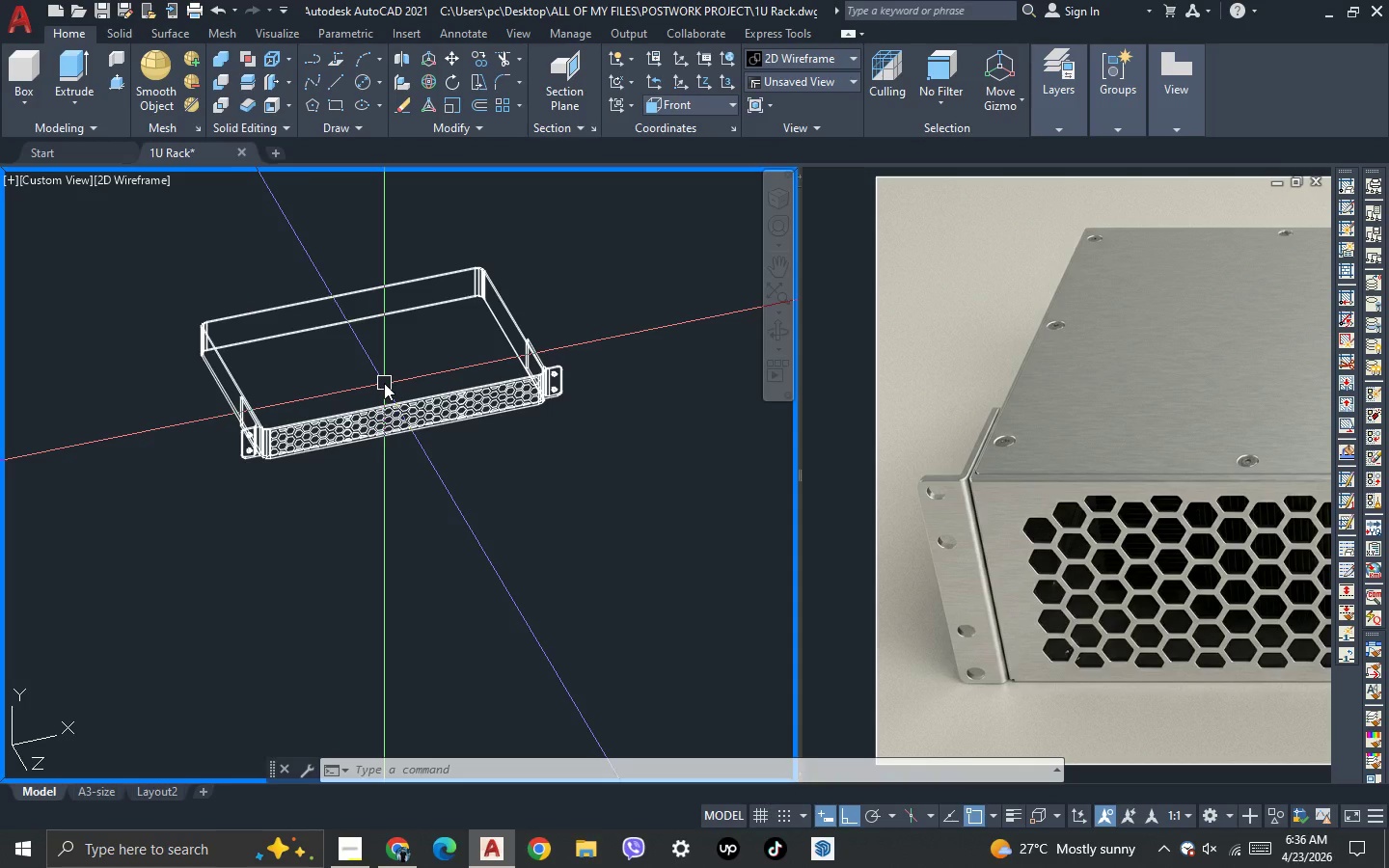 
scroll: coordinate [489, 420], scroll_direction: up, amount: 3.0
 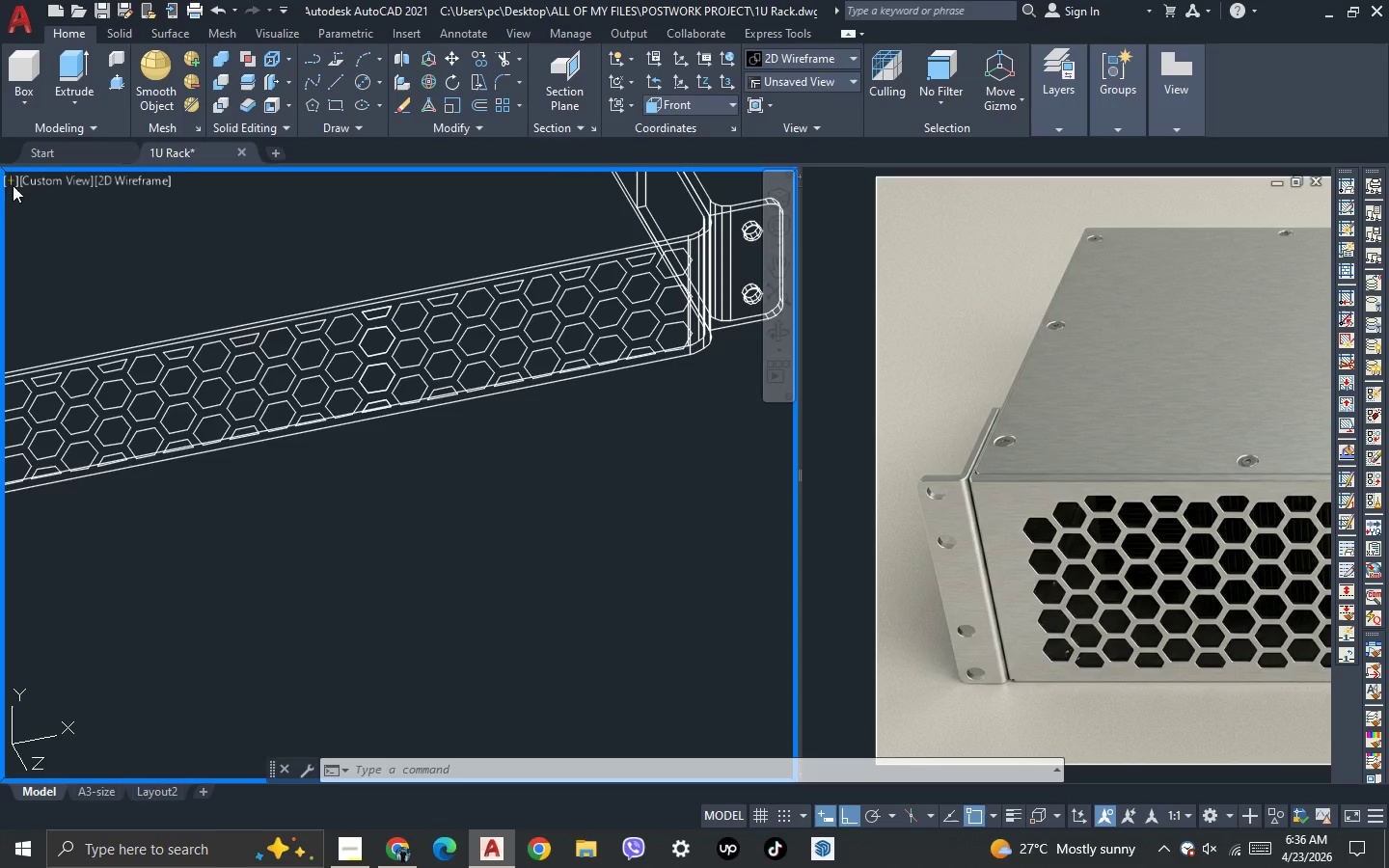 
left_click([55, 186])
 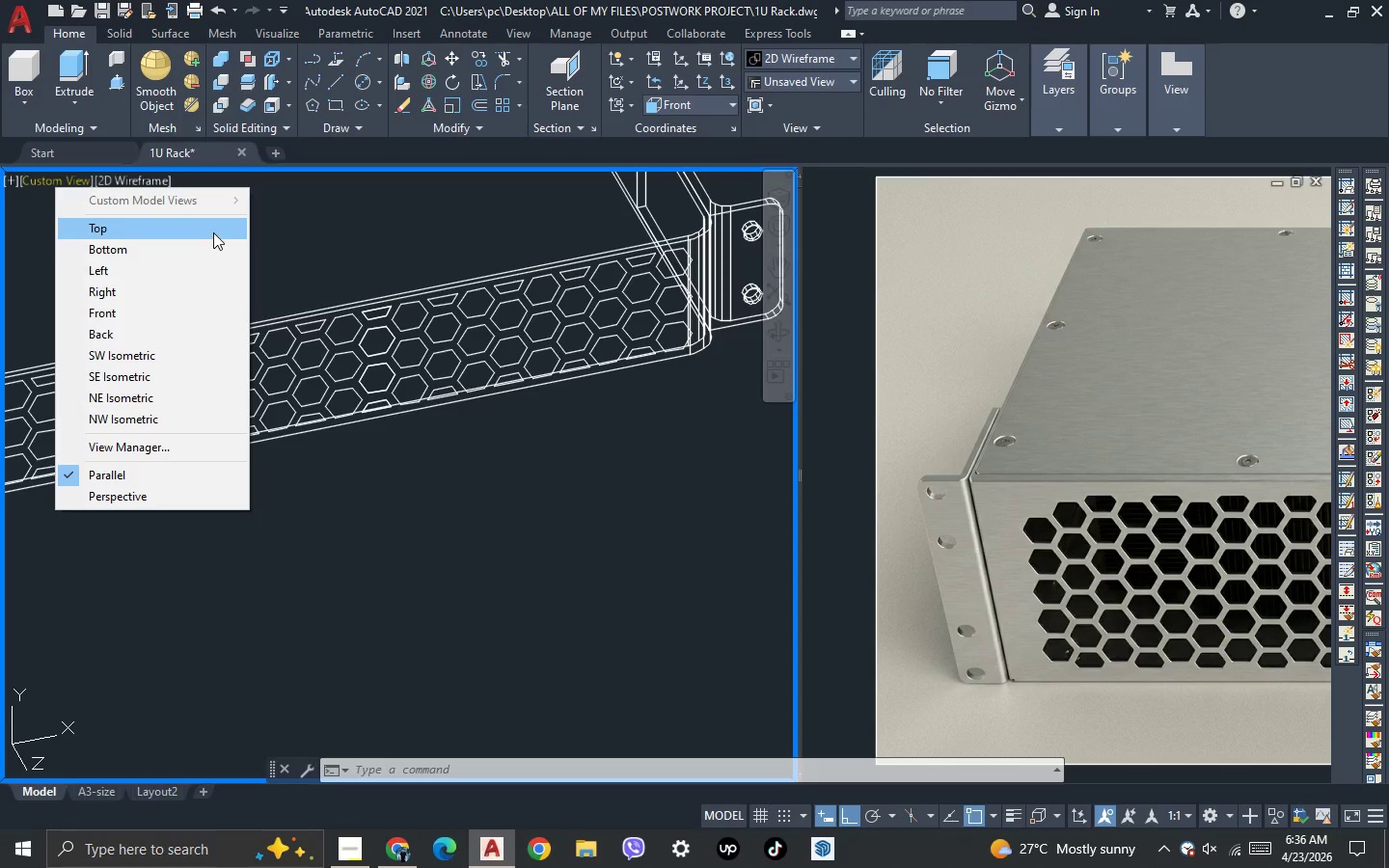 
left_click([212, 230])
 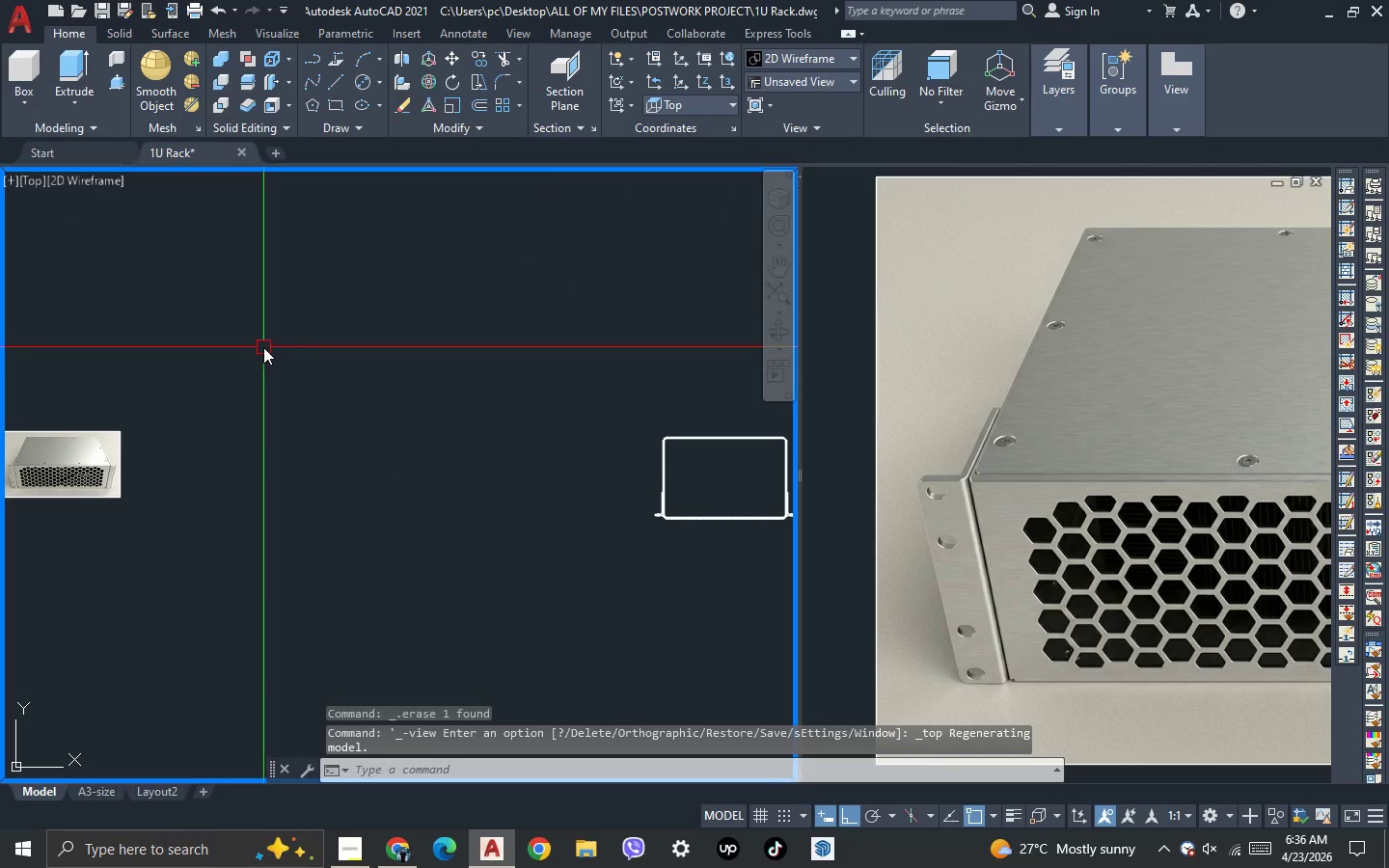 
scroll: coordinate [263, 347], scroll_direction: down, amount: 1.0
 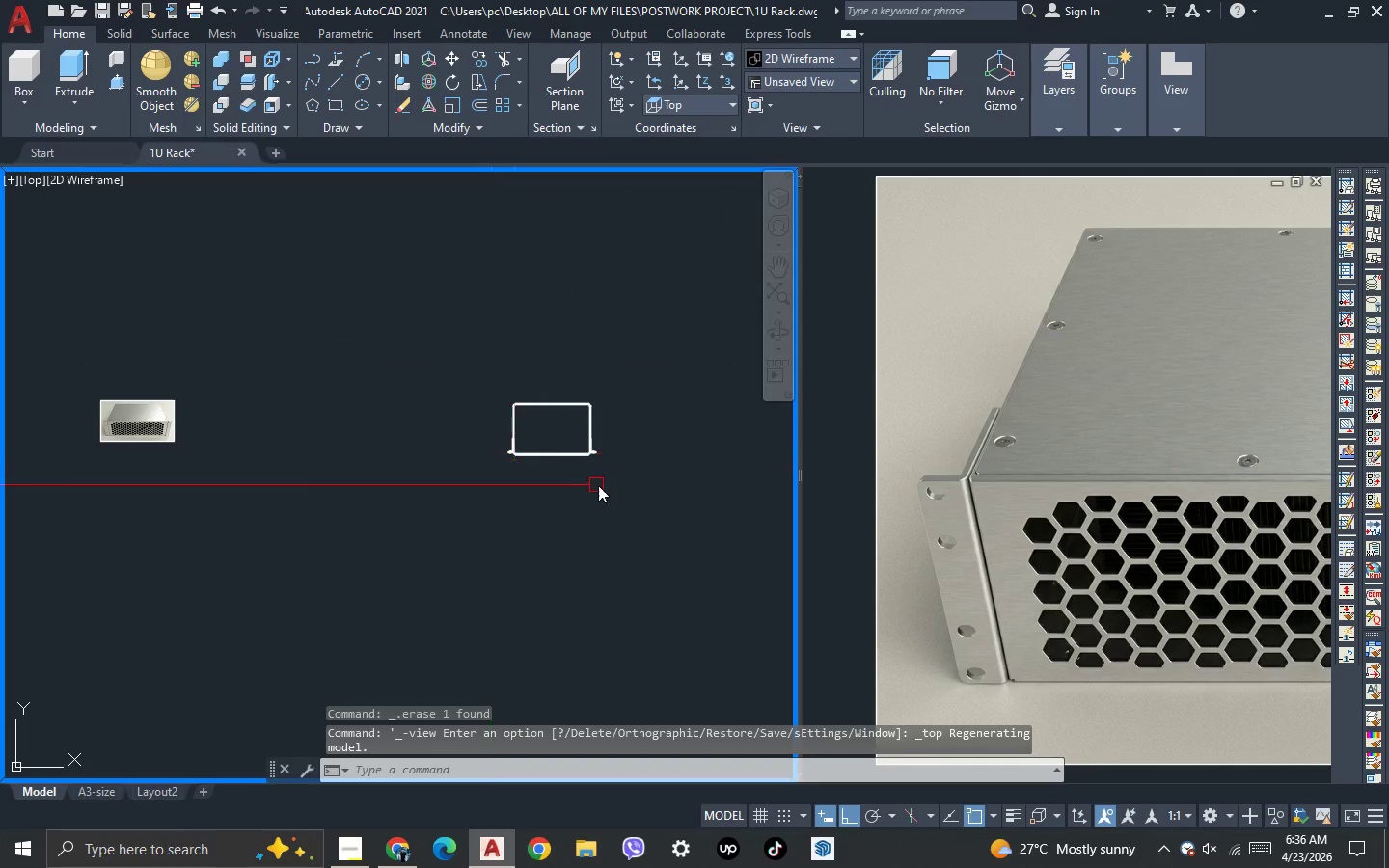 
scroll: coordinate [606, 484], scroll_direction: up, amount: 2.0
 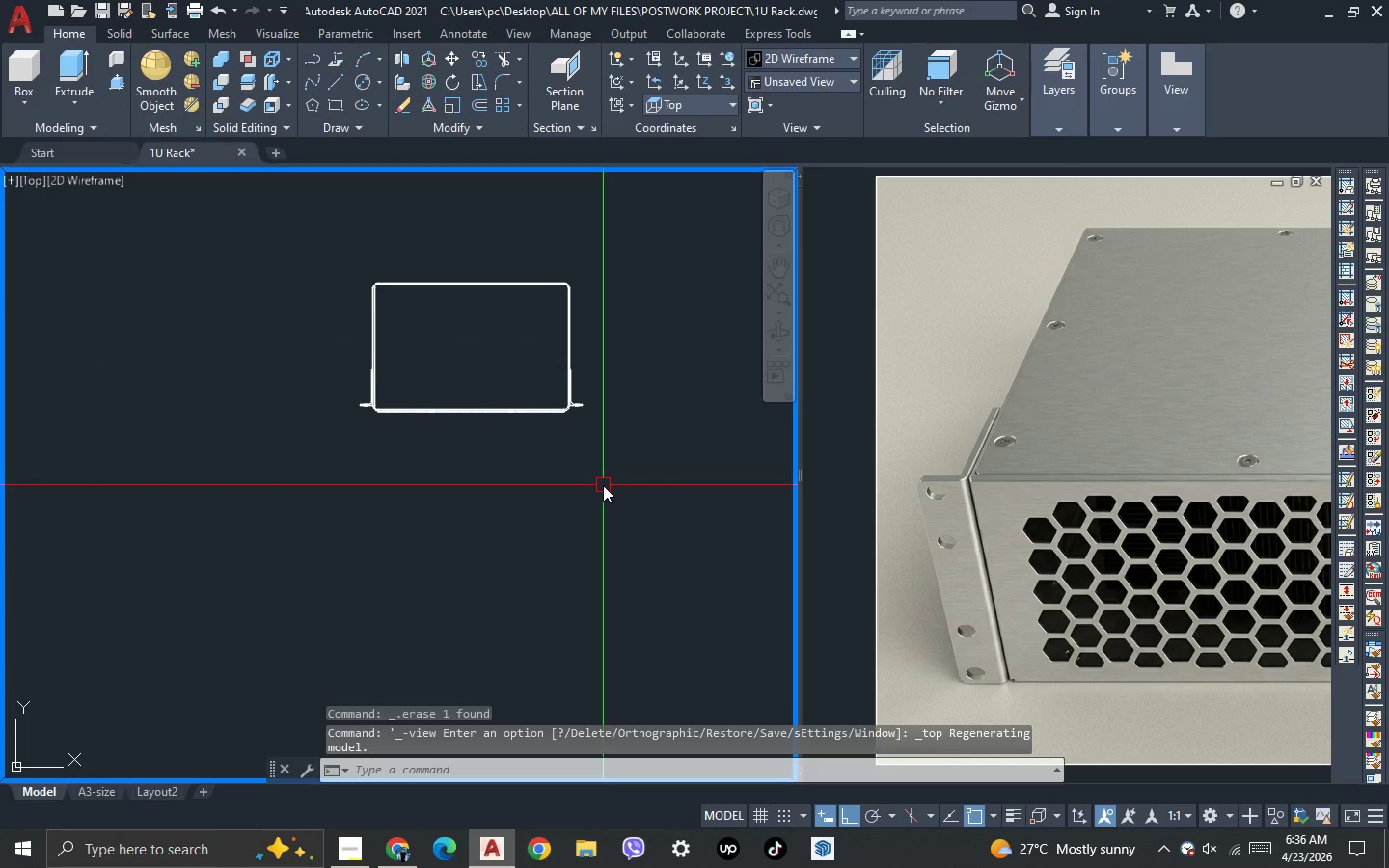 
key(Control+8)
 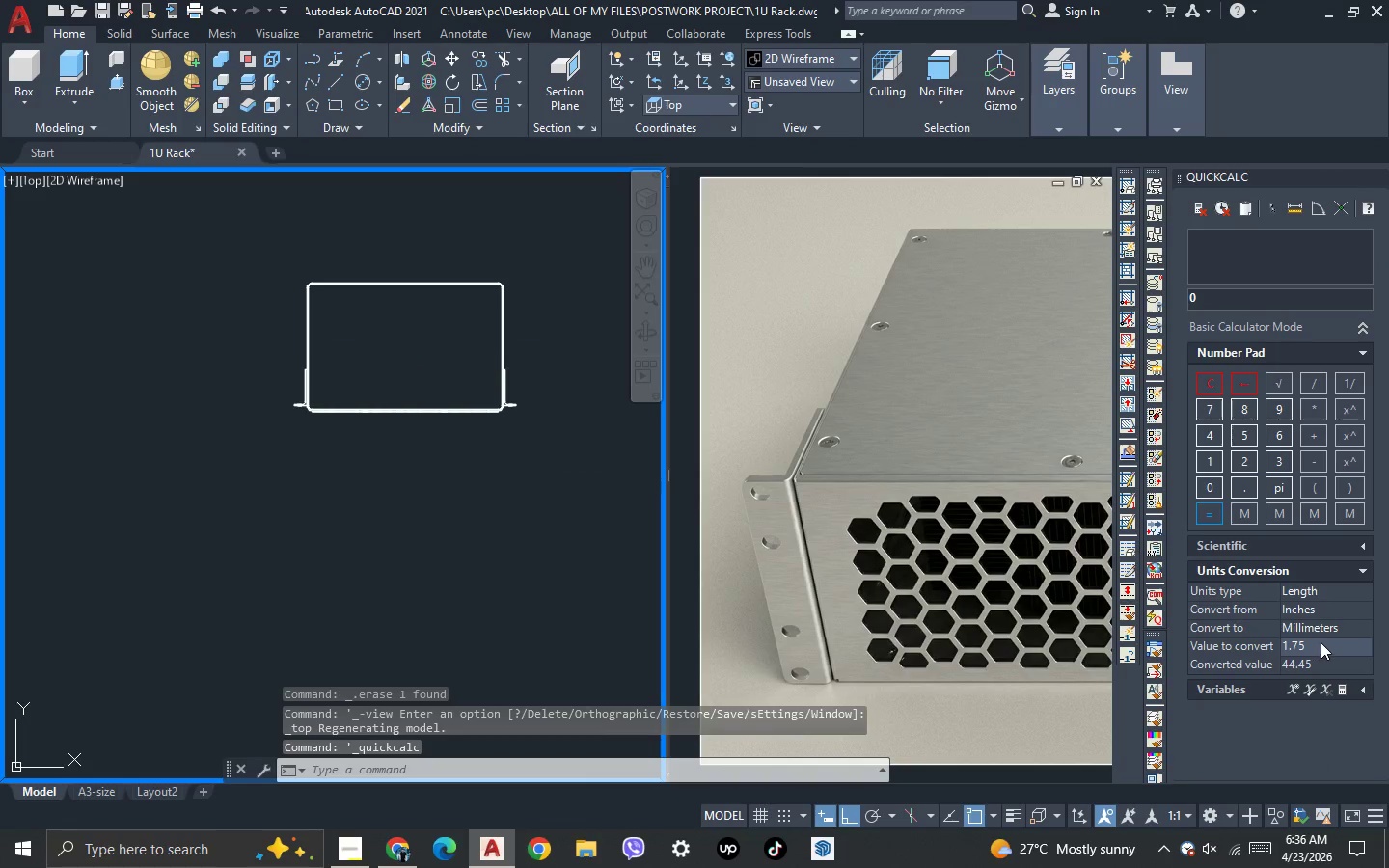 
double_click([1319, 648])
 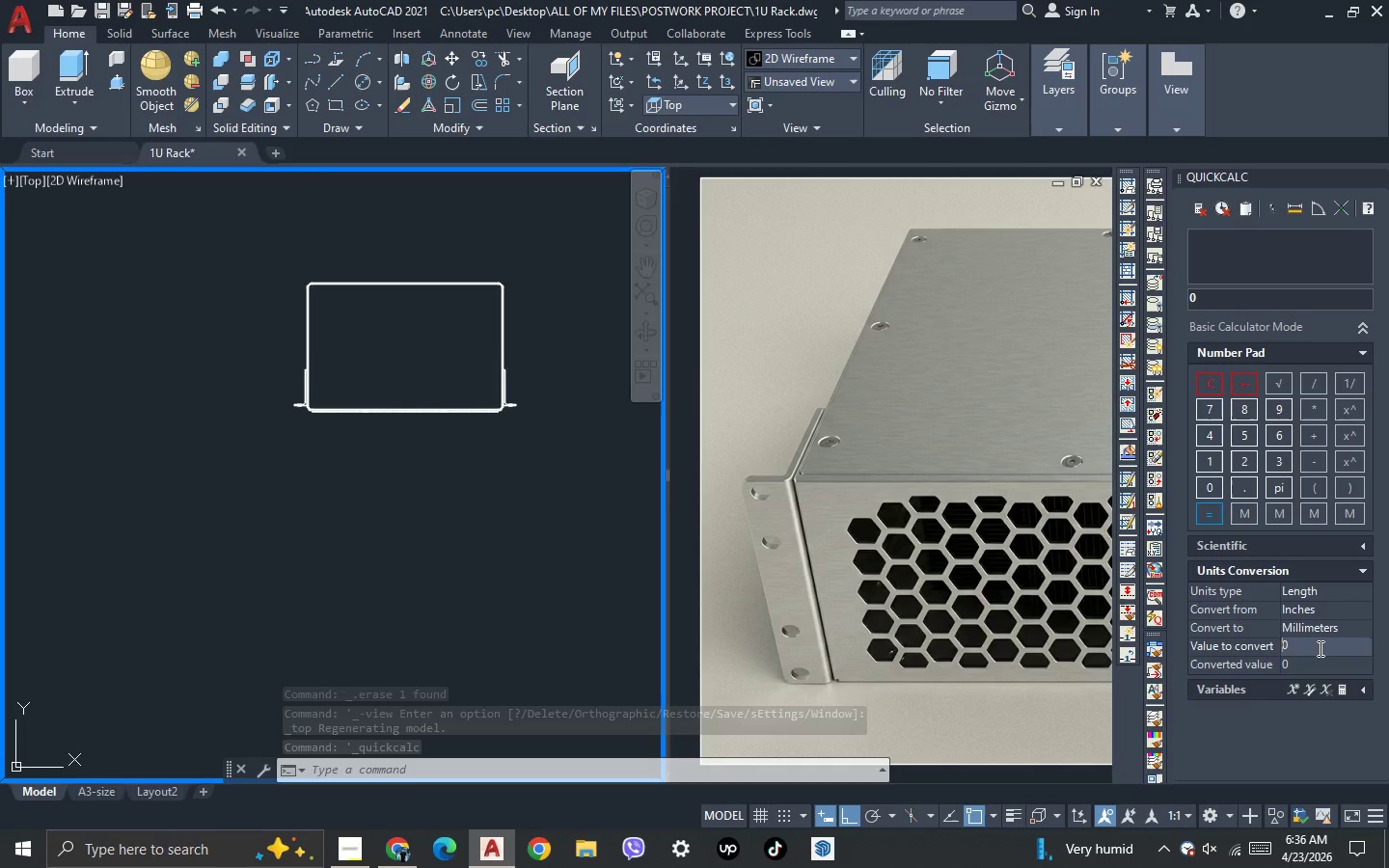 
key(Control+A)
 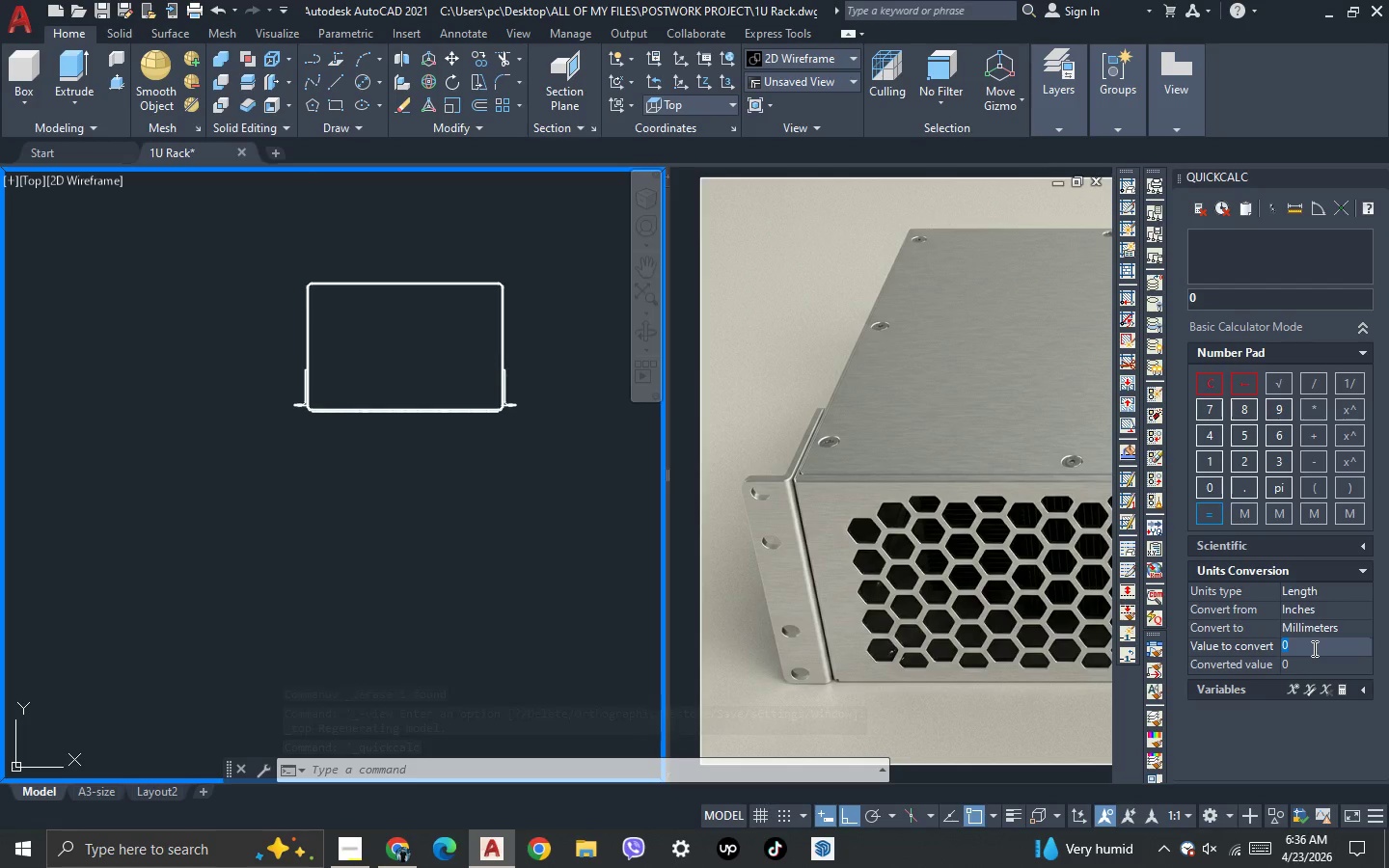 
key(Numpad1)
 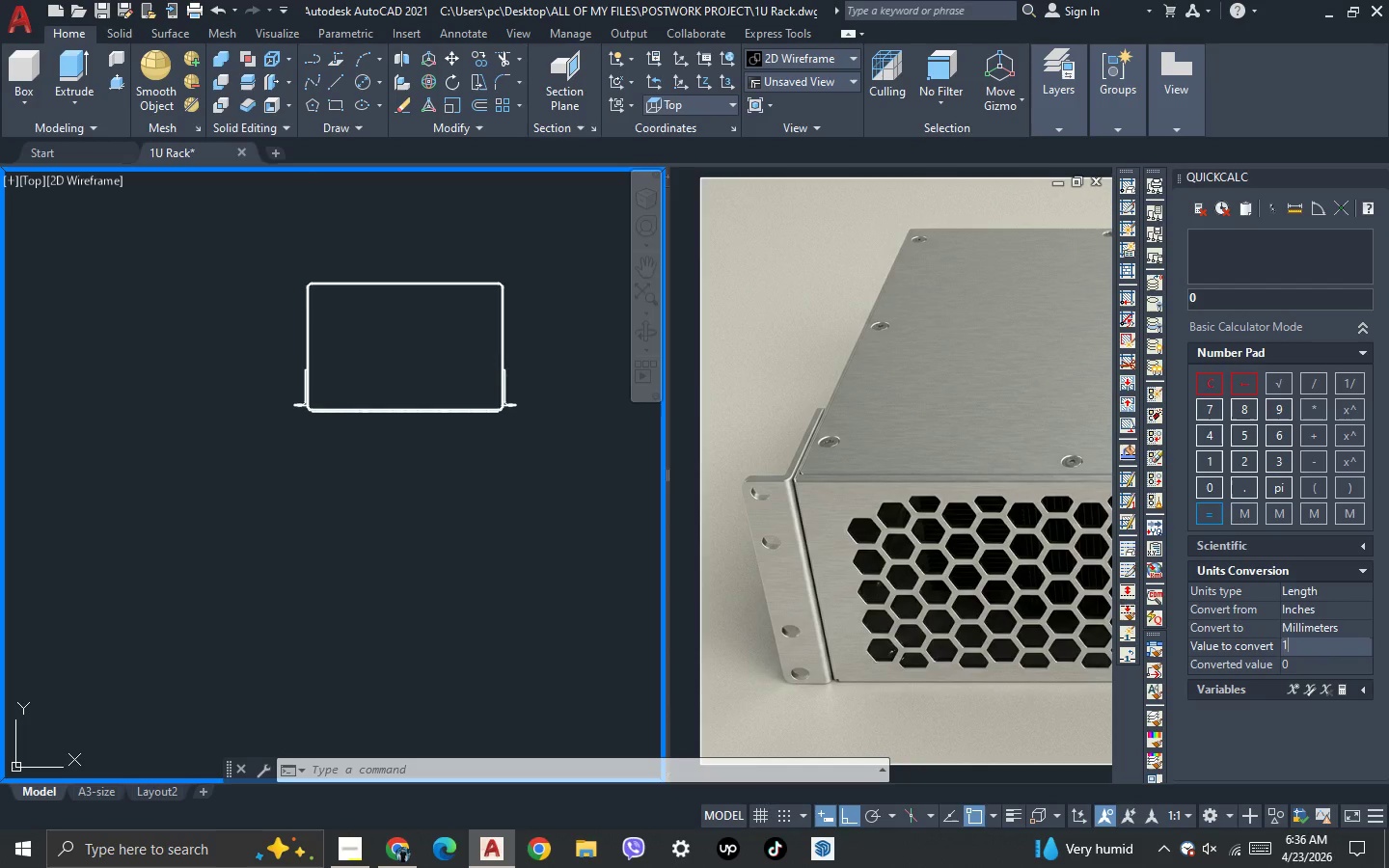 
key(Numpad9)
 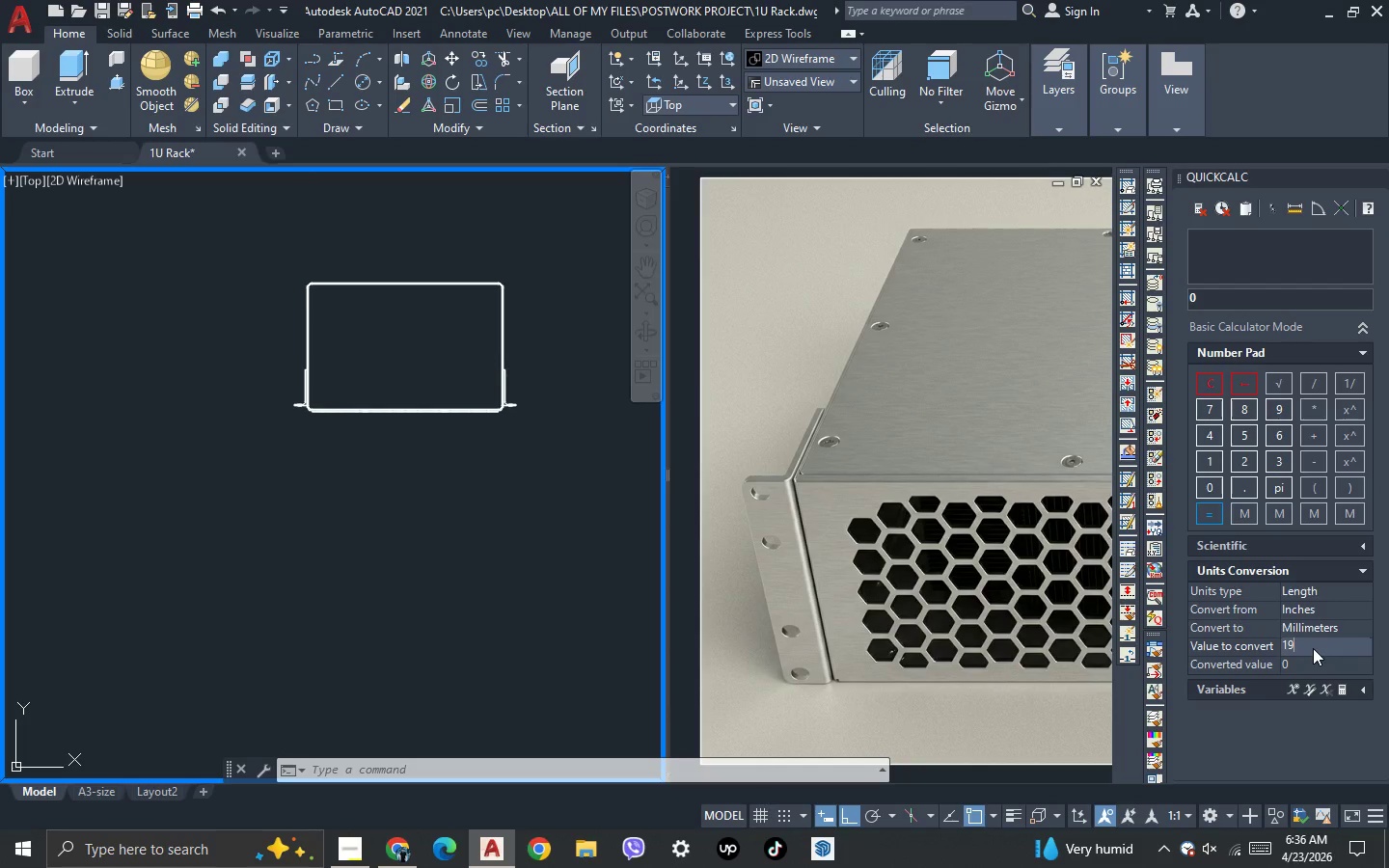 
key(NumpadEnter)
 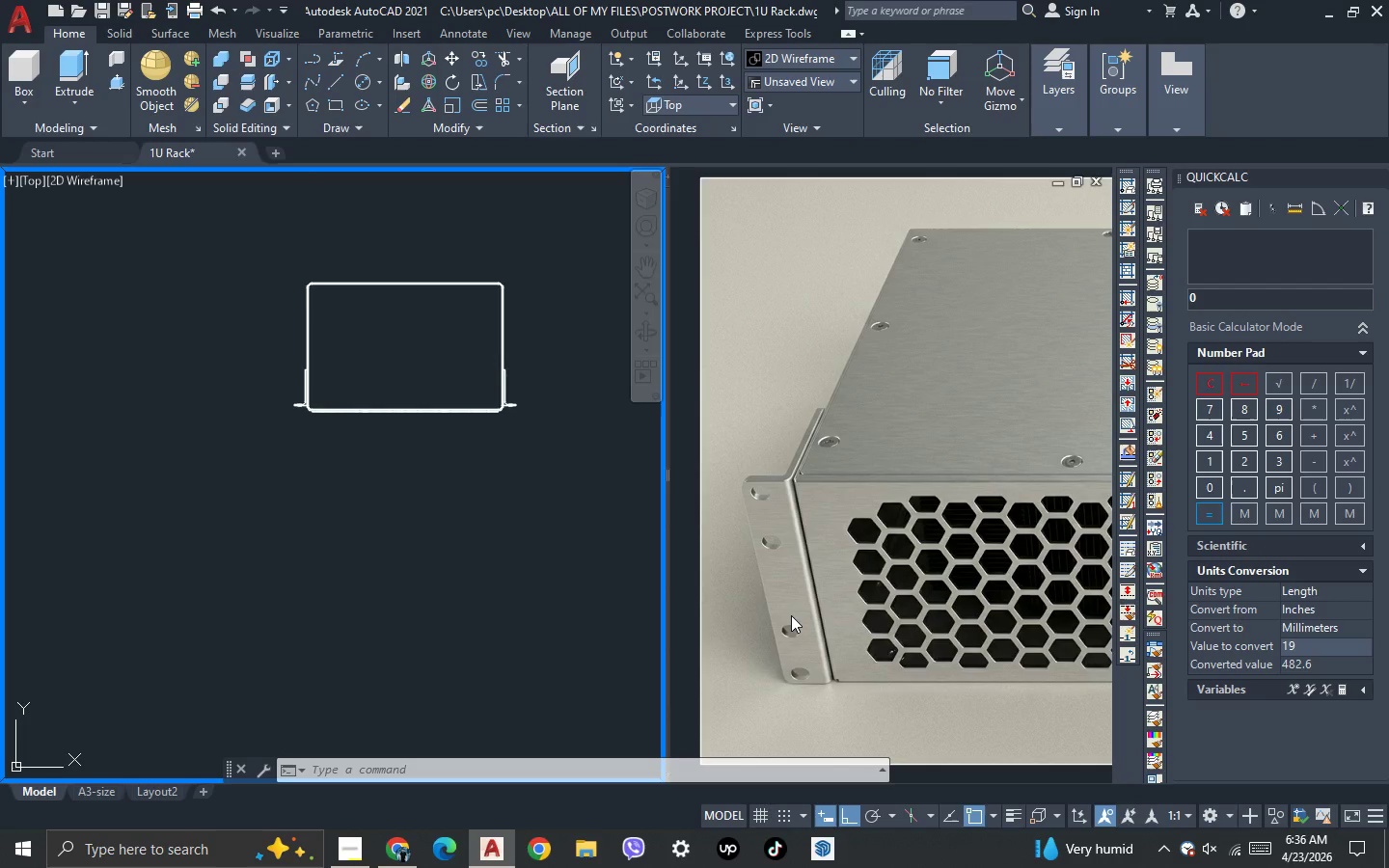 
left_click([598, 608])
 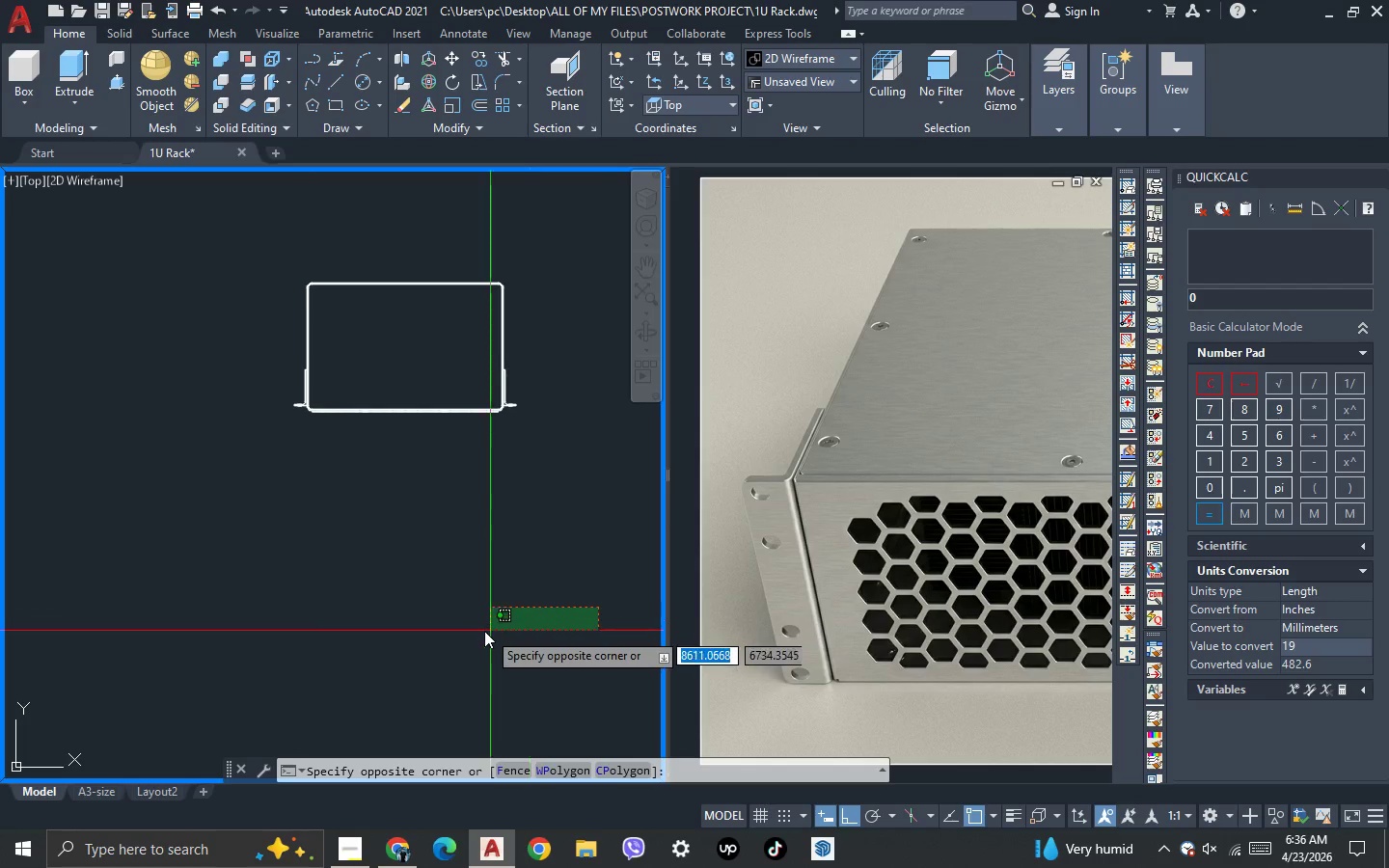 
left_click([483, 631])
 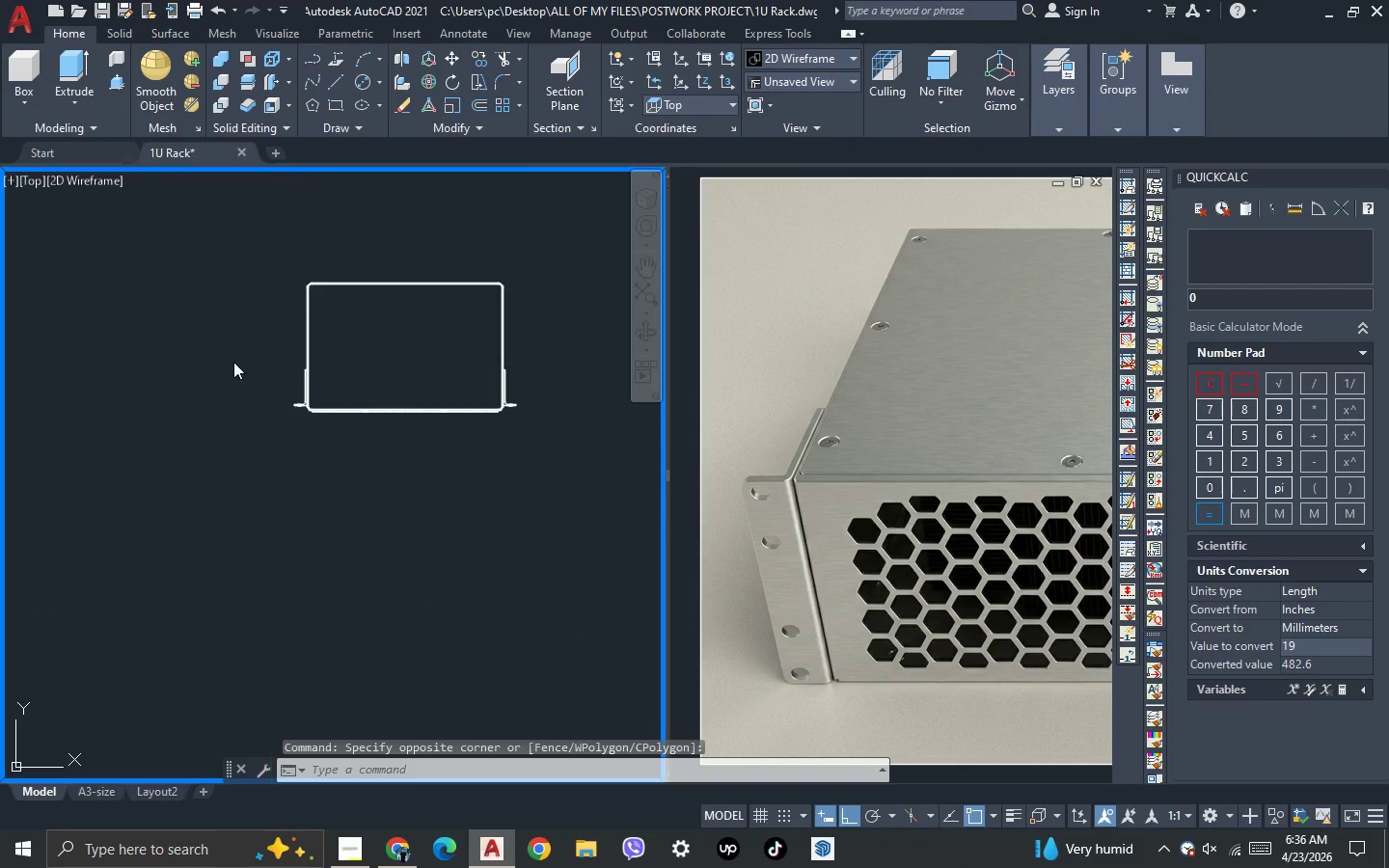 
scroll: coordinate [232, 358], scroll_direction: up, amount: 2.0
 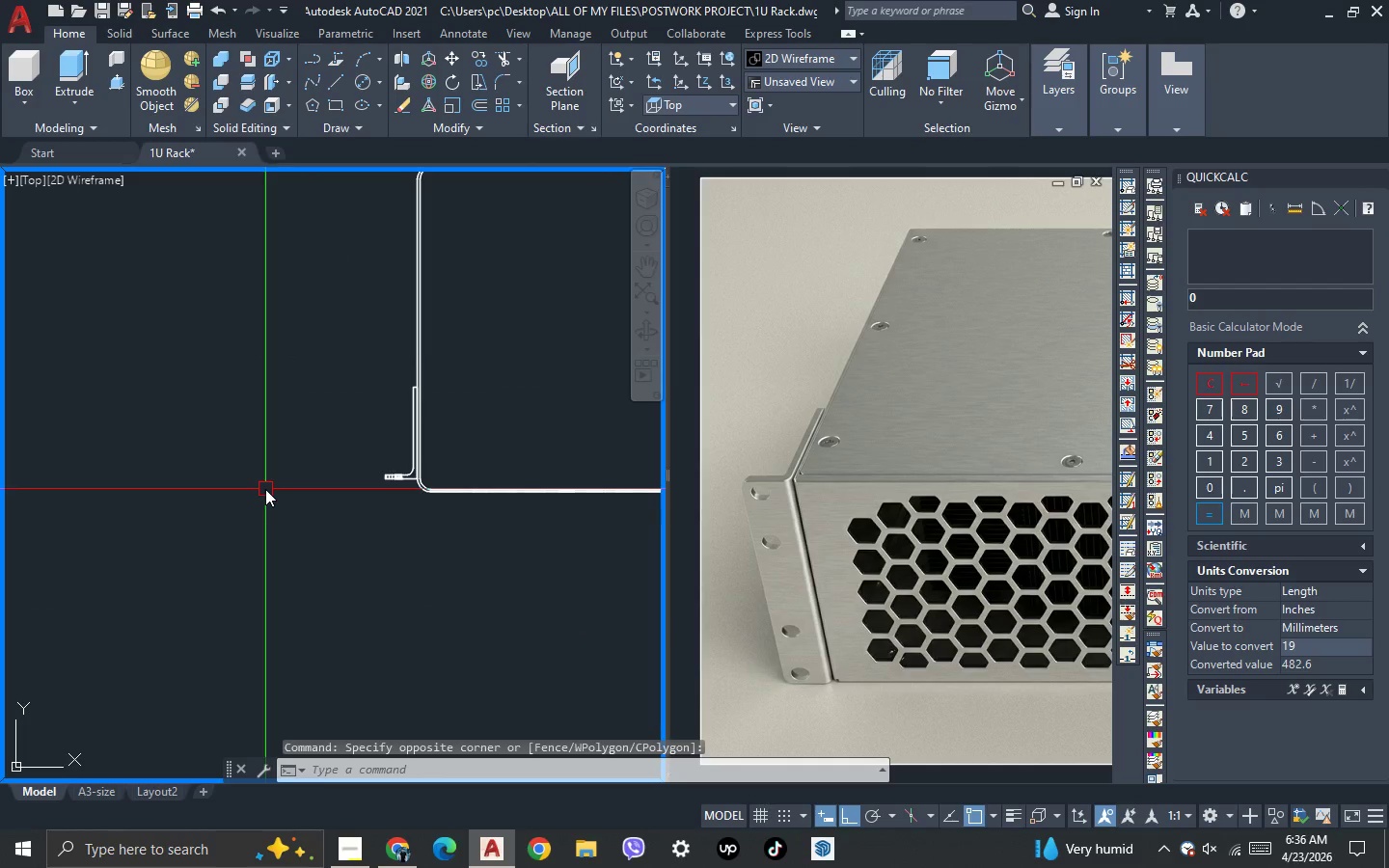 
scroll: coordinate [265, 489], scroll_direction: down, amount: 1.0
 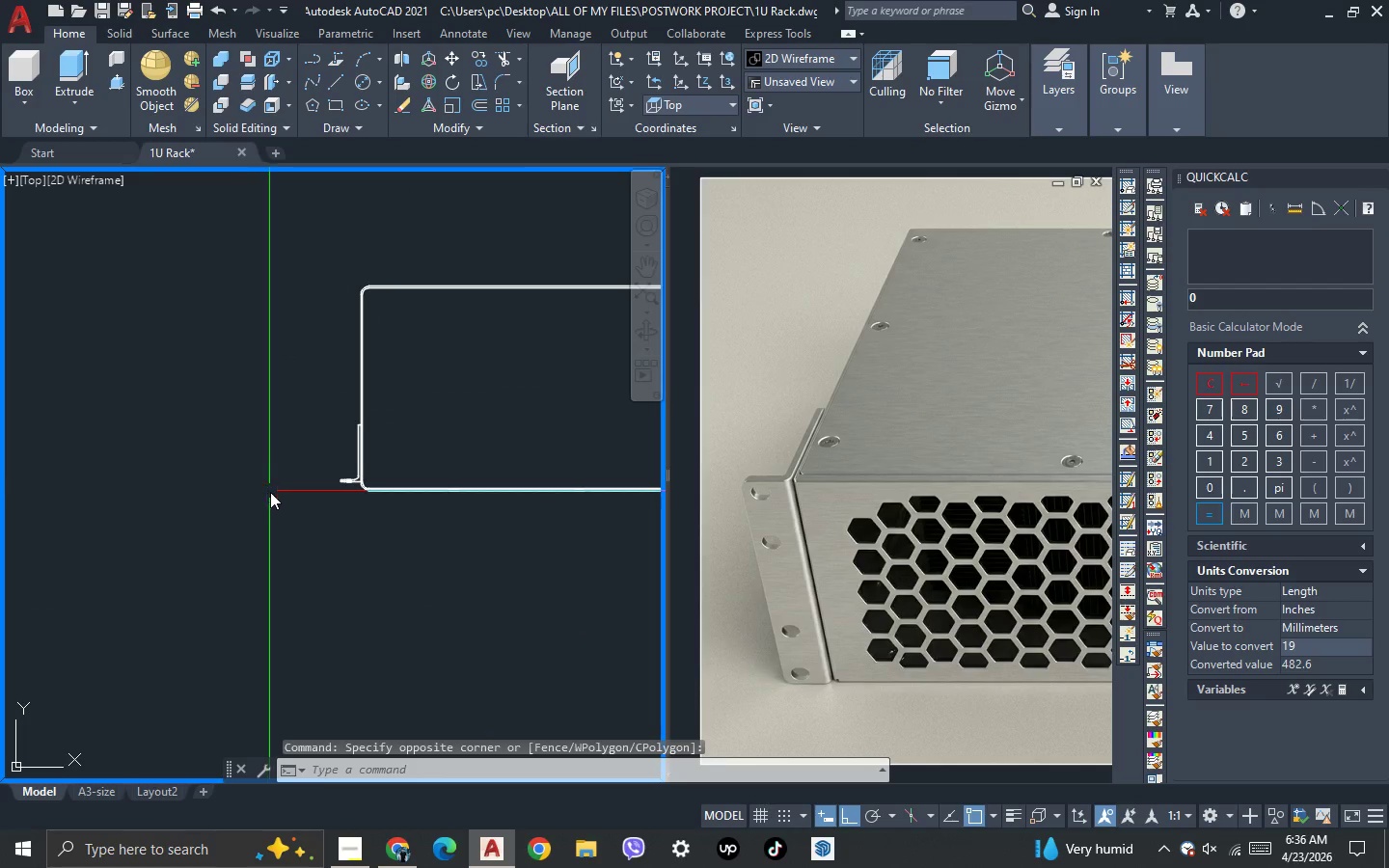 
key(L)
 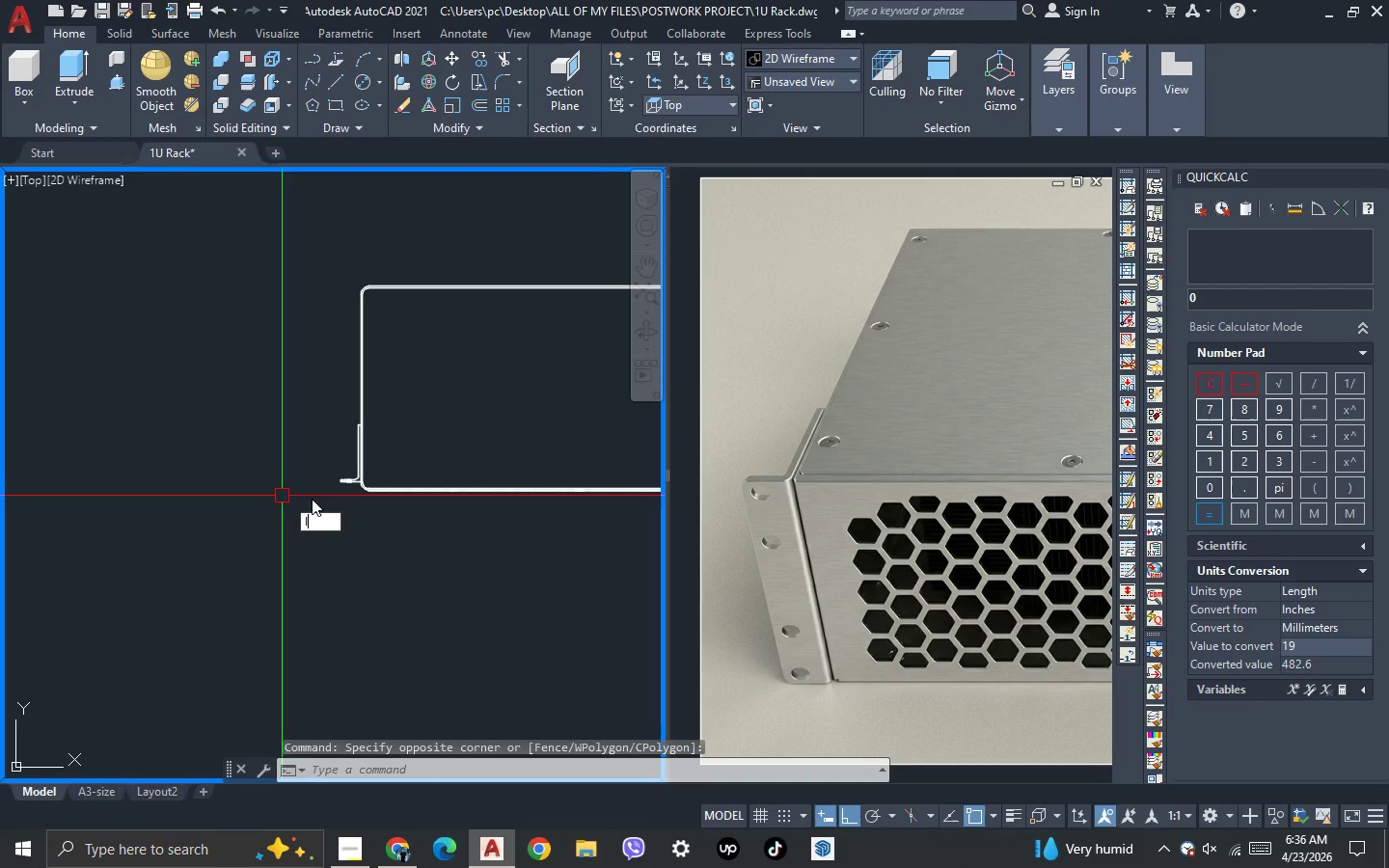 
key(Space)
 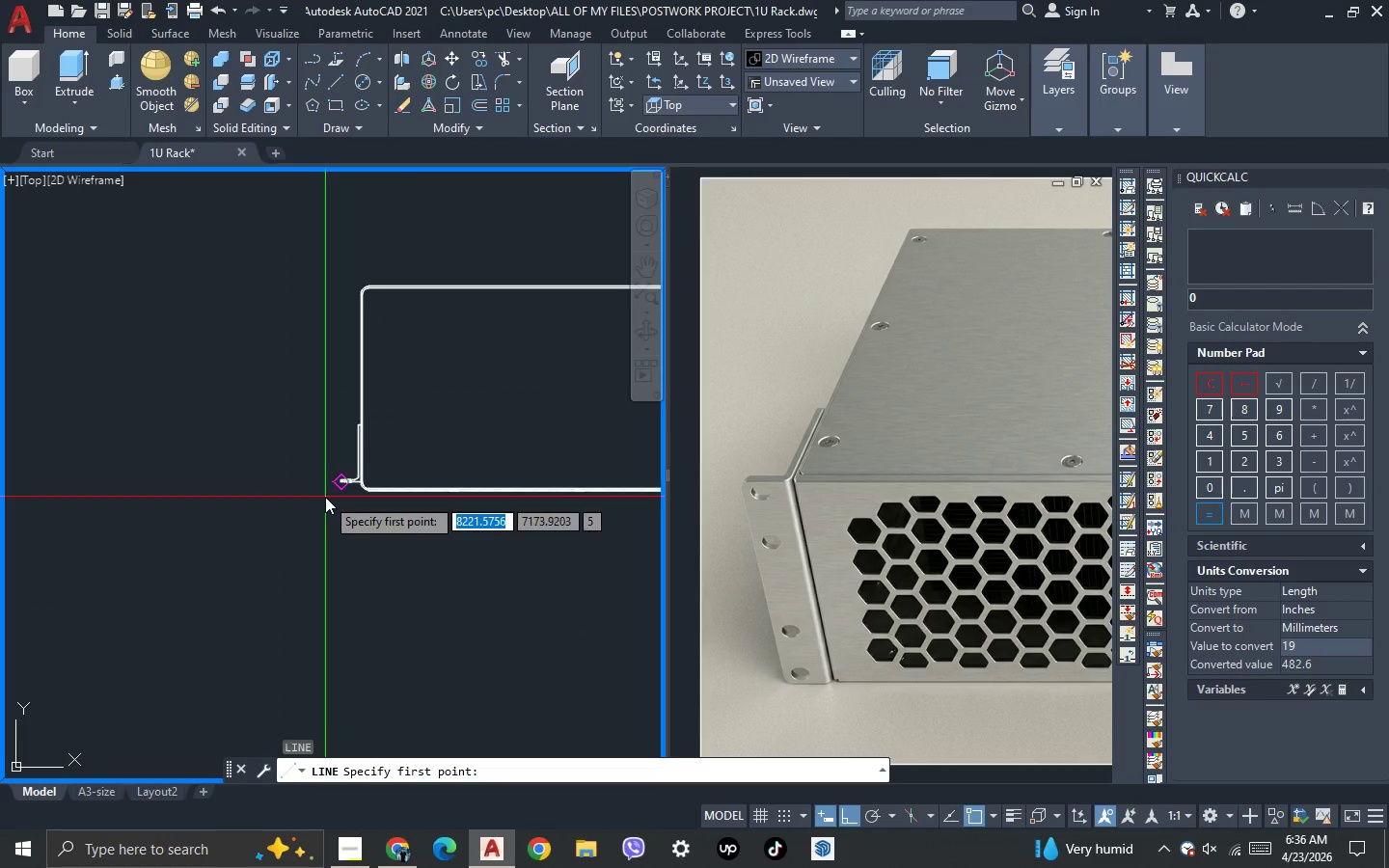 
scroll: coordinate [356, 448], scroll_direction: up, amount: 7.0
 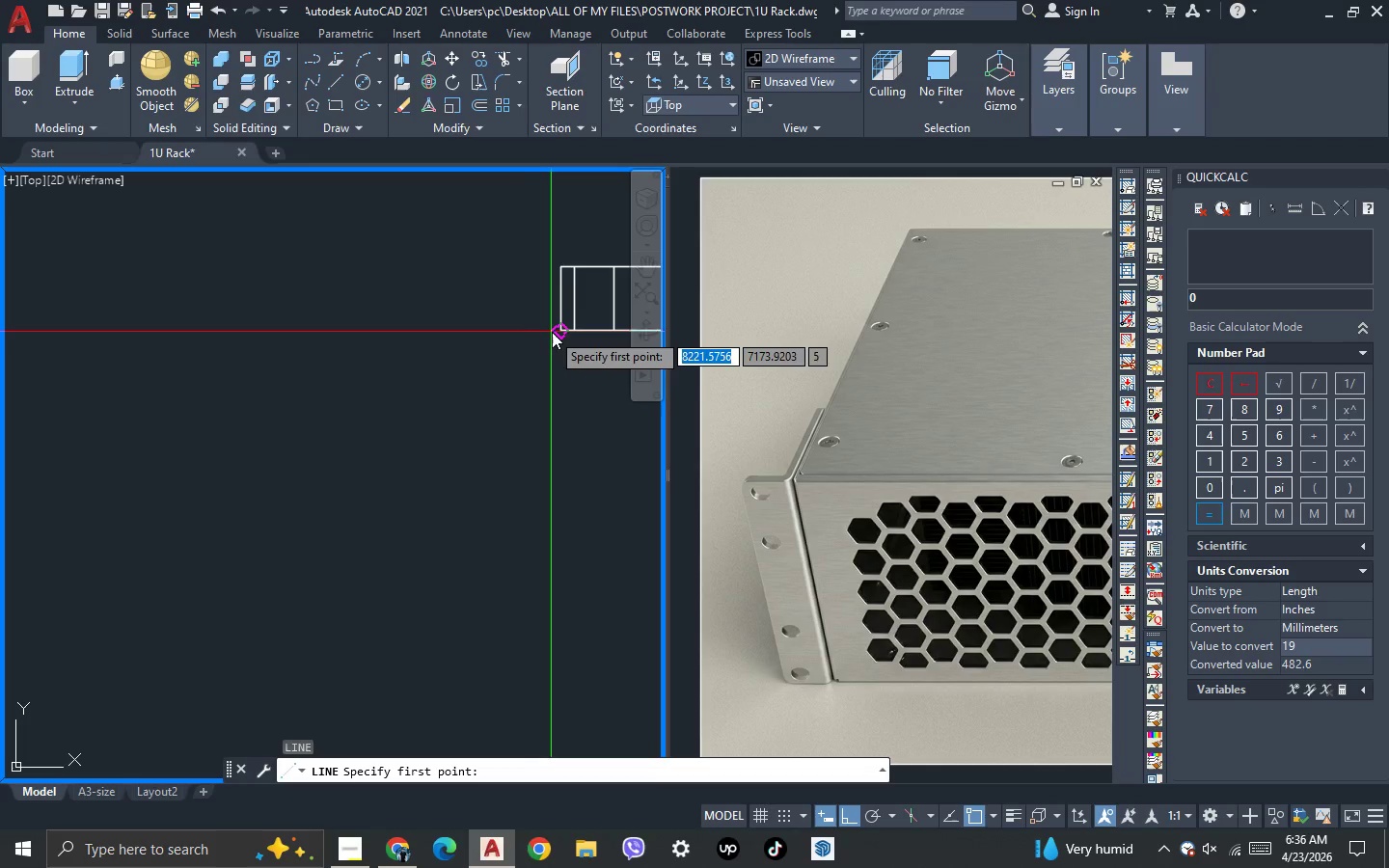 
left_click_drag(start_coordinate=[553, 331], to_coordinate=[548, 347])
 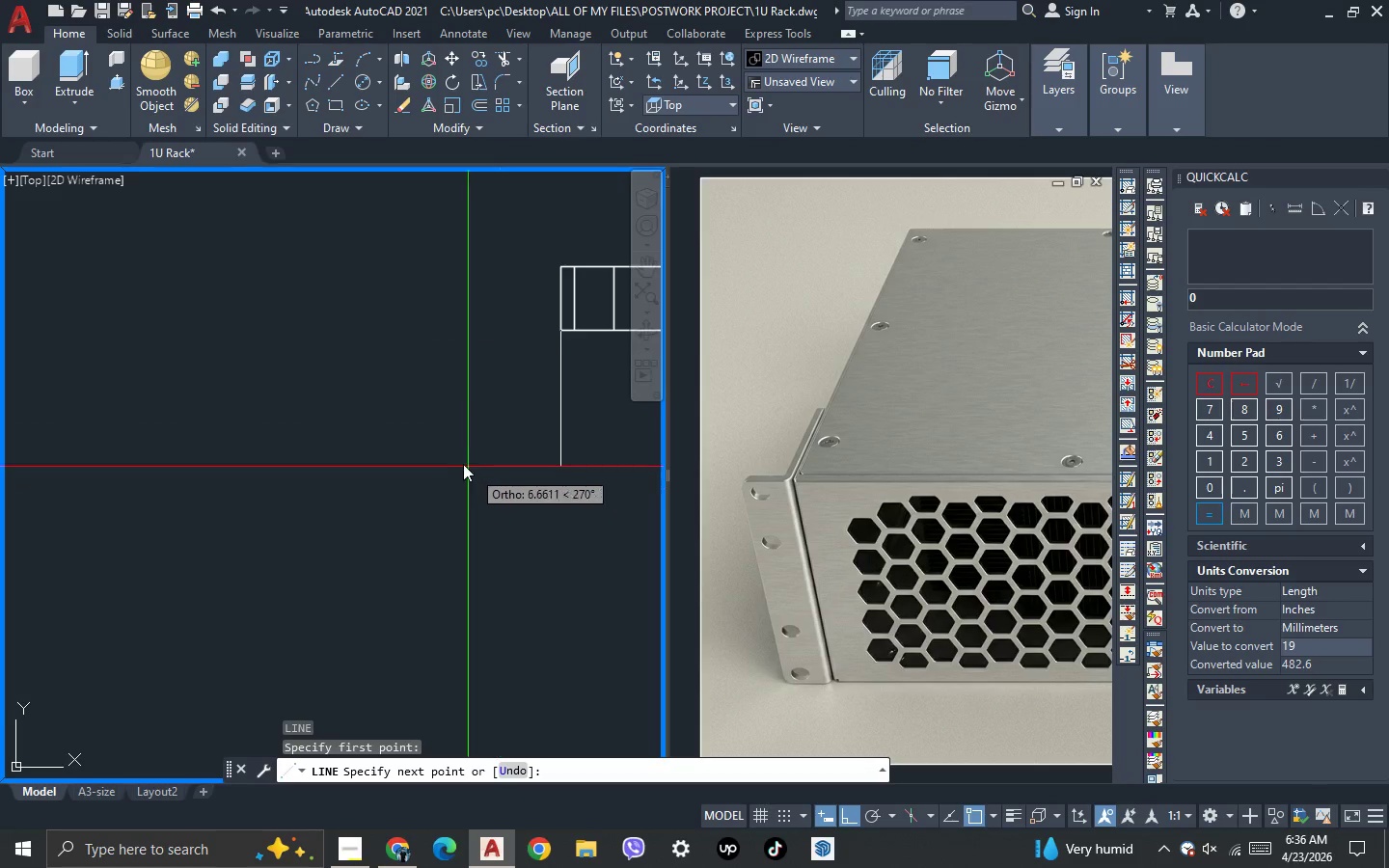 
scroll: coordinate [430, 437], scroll_direction: down, amount: 7.0
 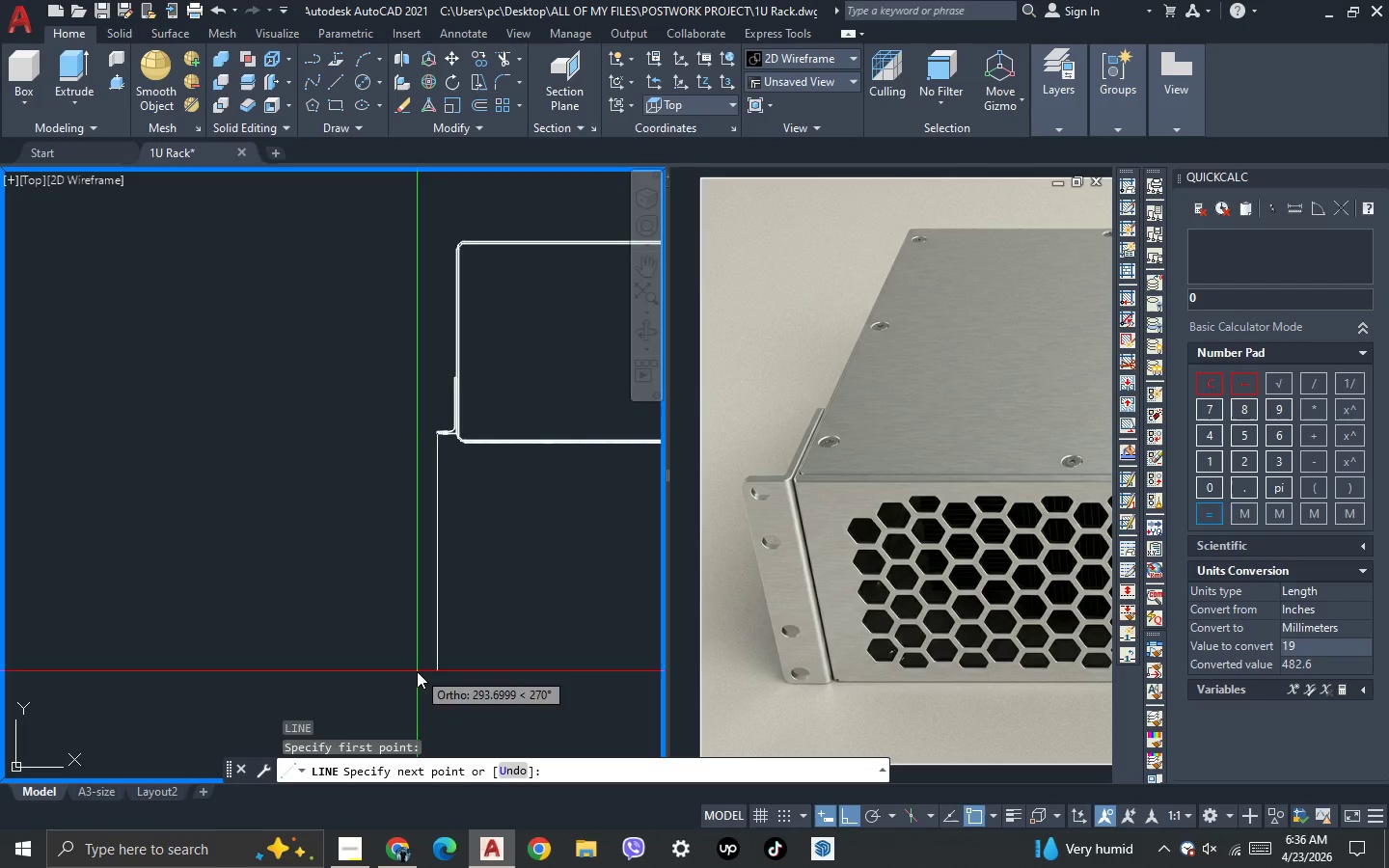 
left_click([417, 671])
 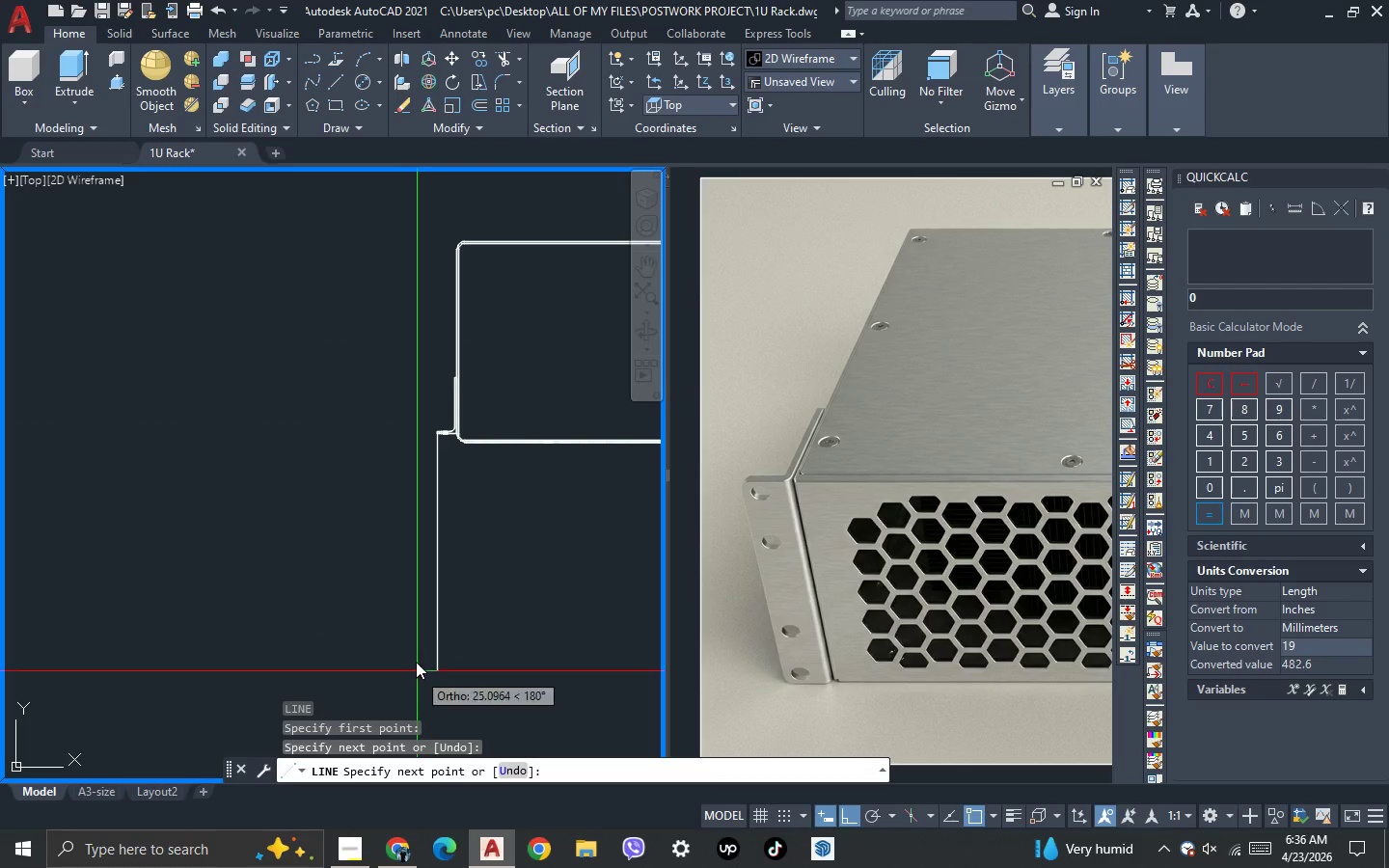 
key(Space)
 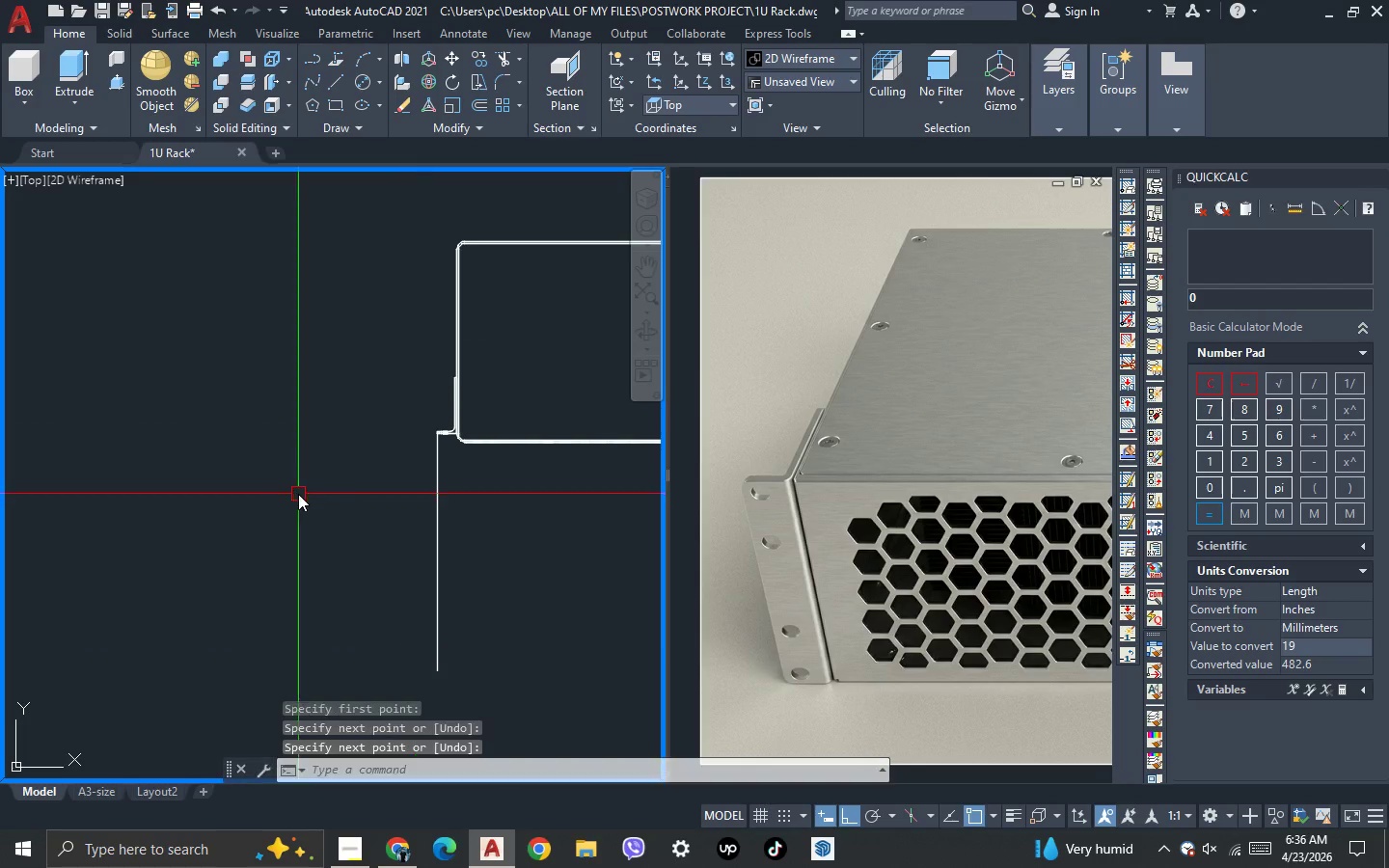 
left_click([407, 556])
 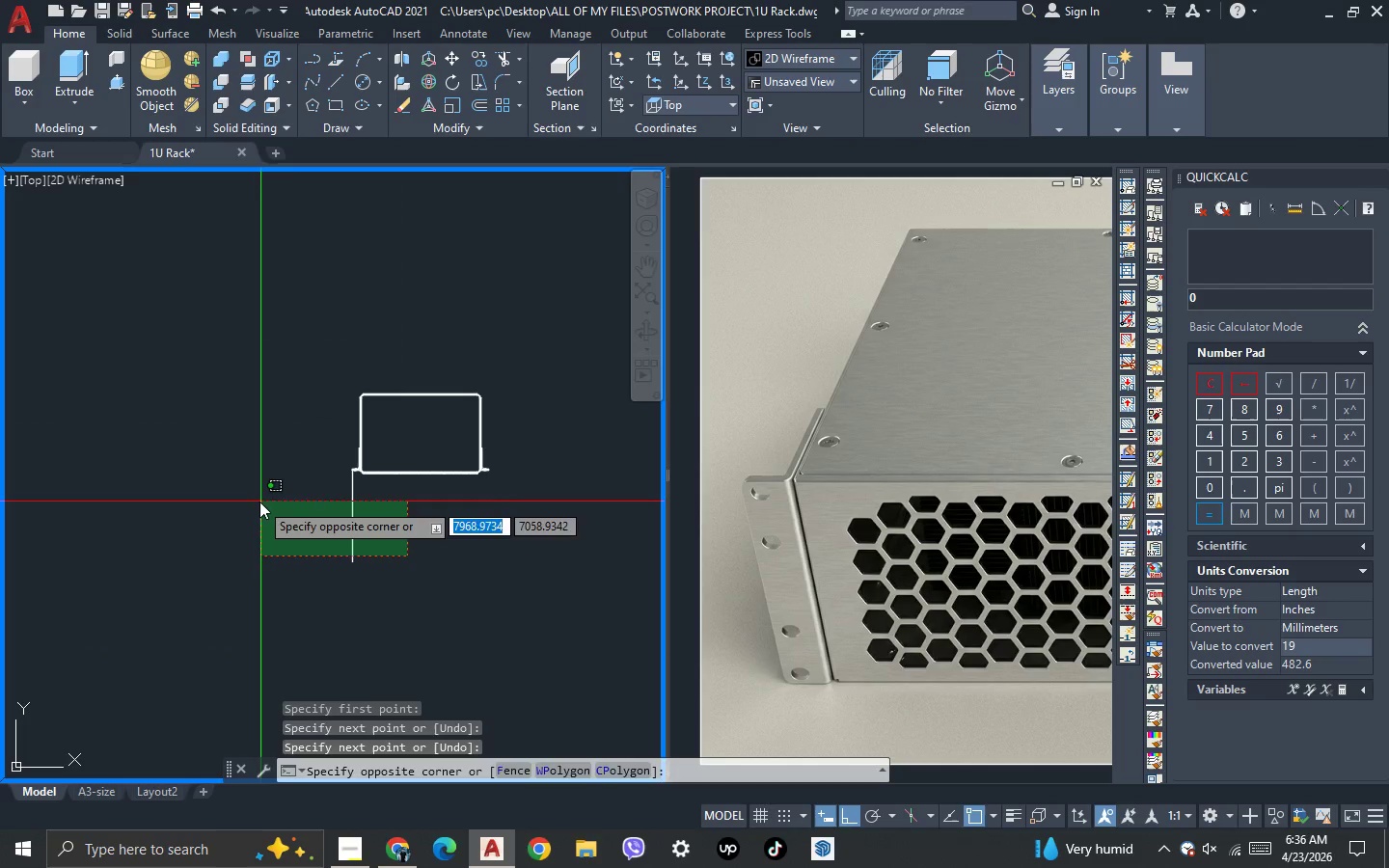 
scroll: coordinate [298, 494], scroll_direction: down, amount: 2.0
 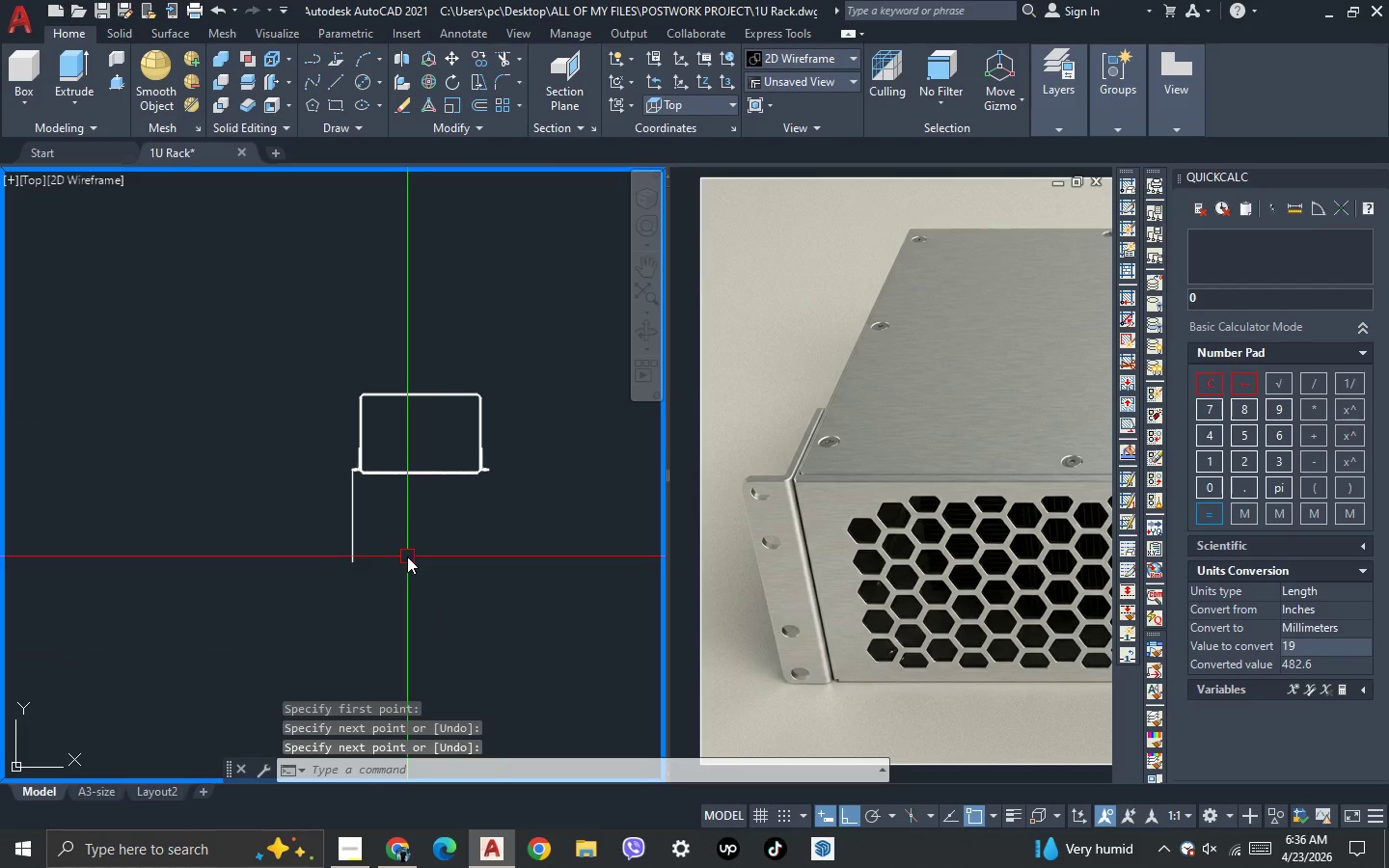 
double_click([259, 502])
 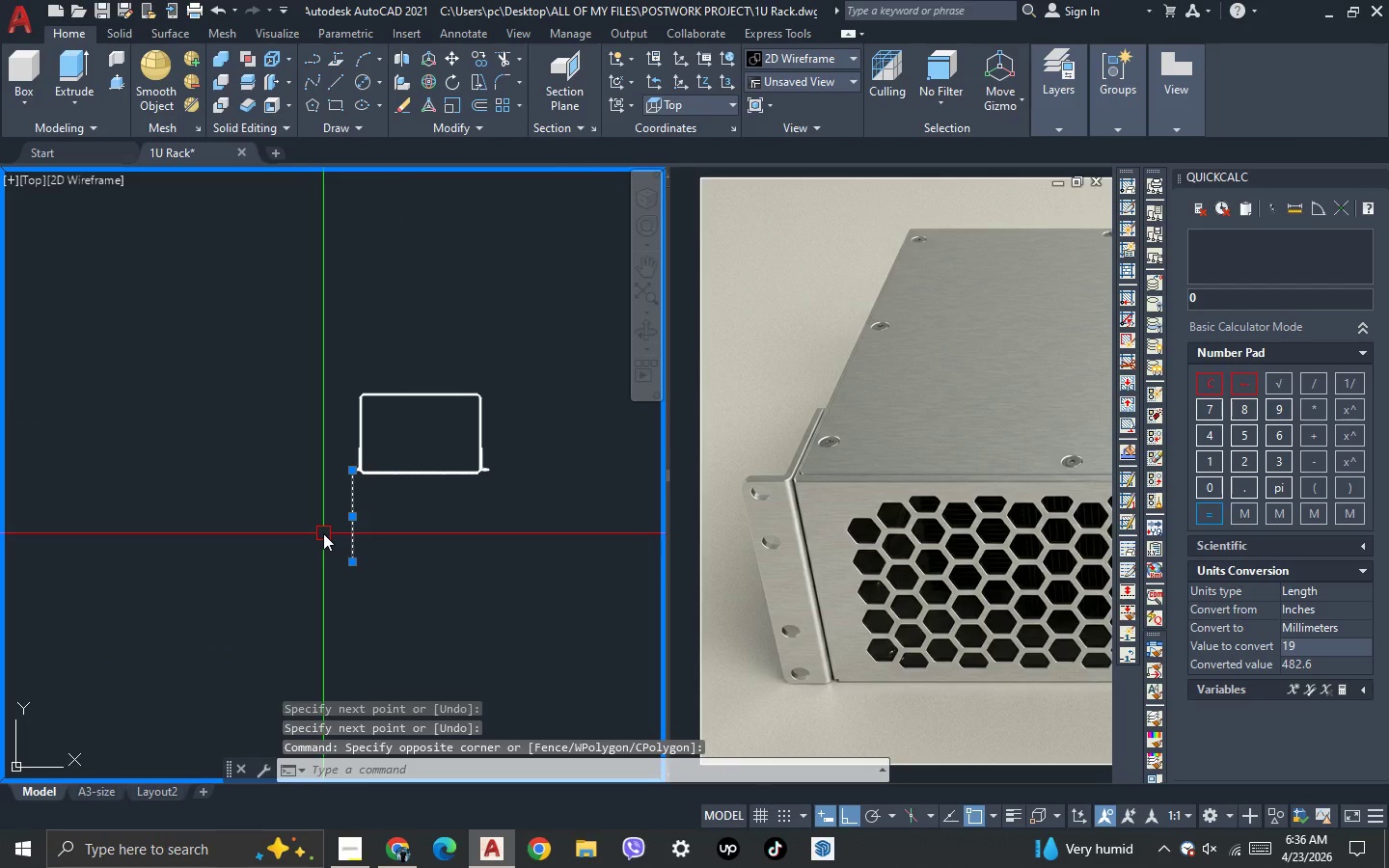 
type(co )
 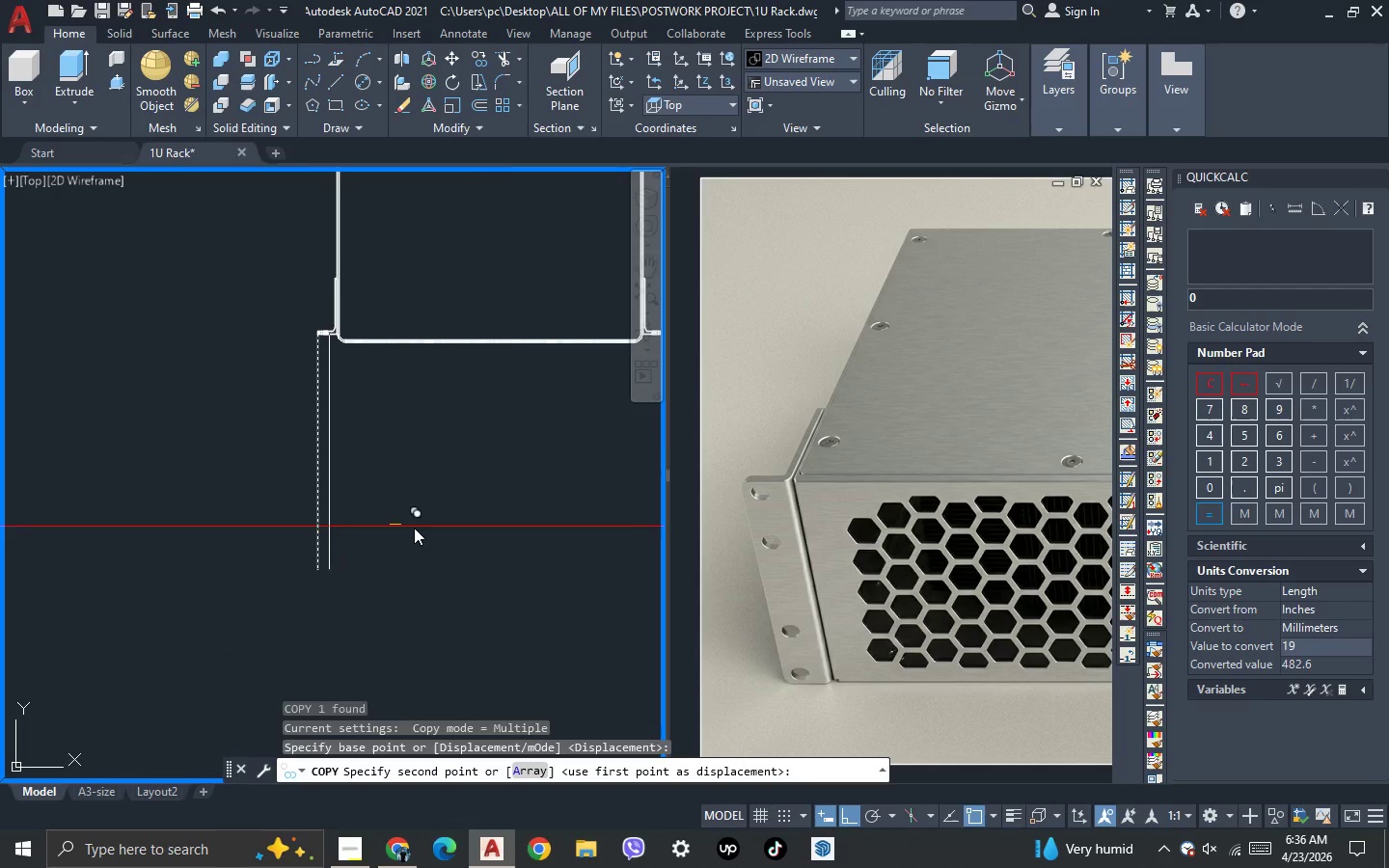 
left_click([390, 525])
 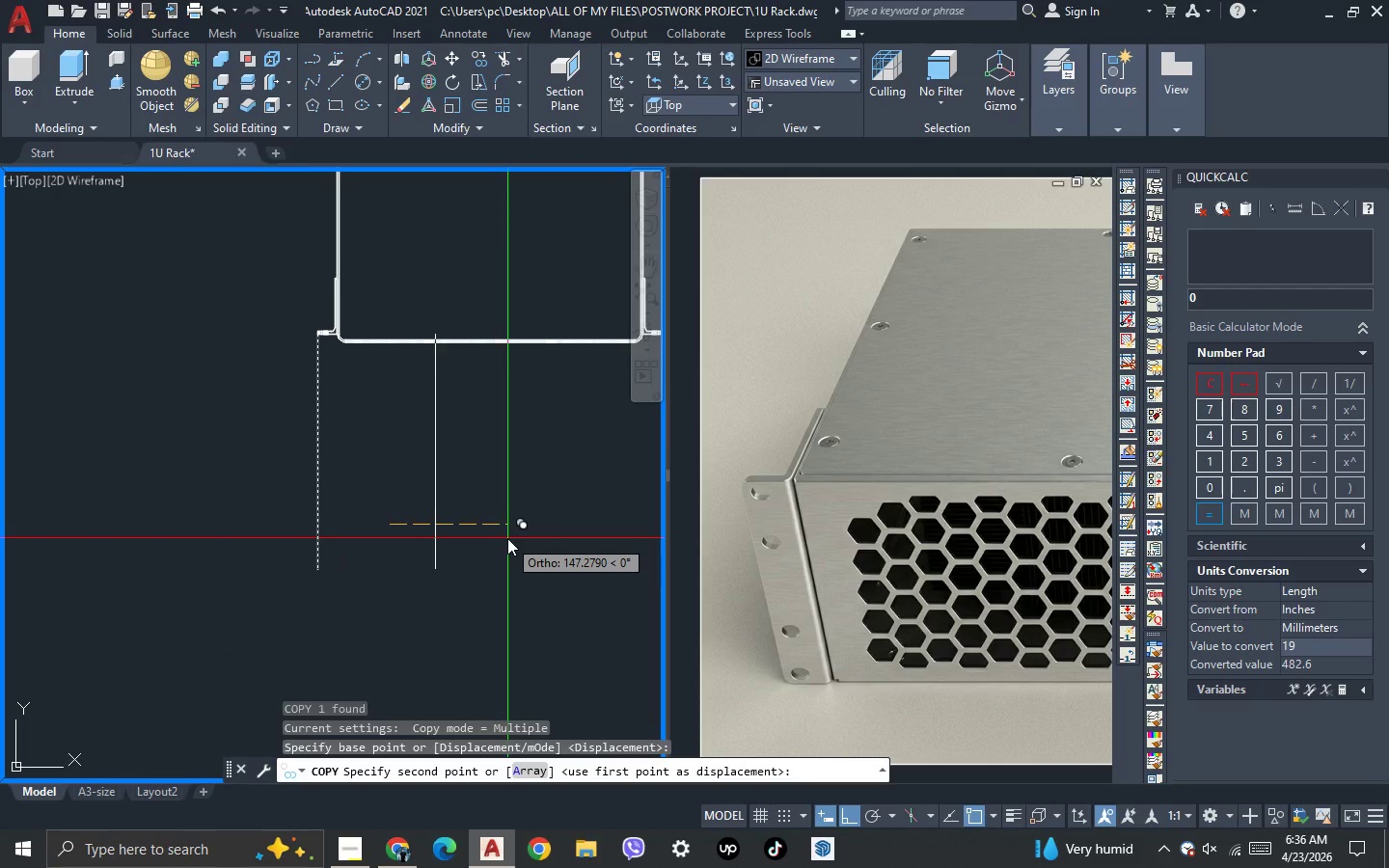 
scroll: coordinate [375, 560], scroll_direction: up, amount: 2.0
 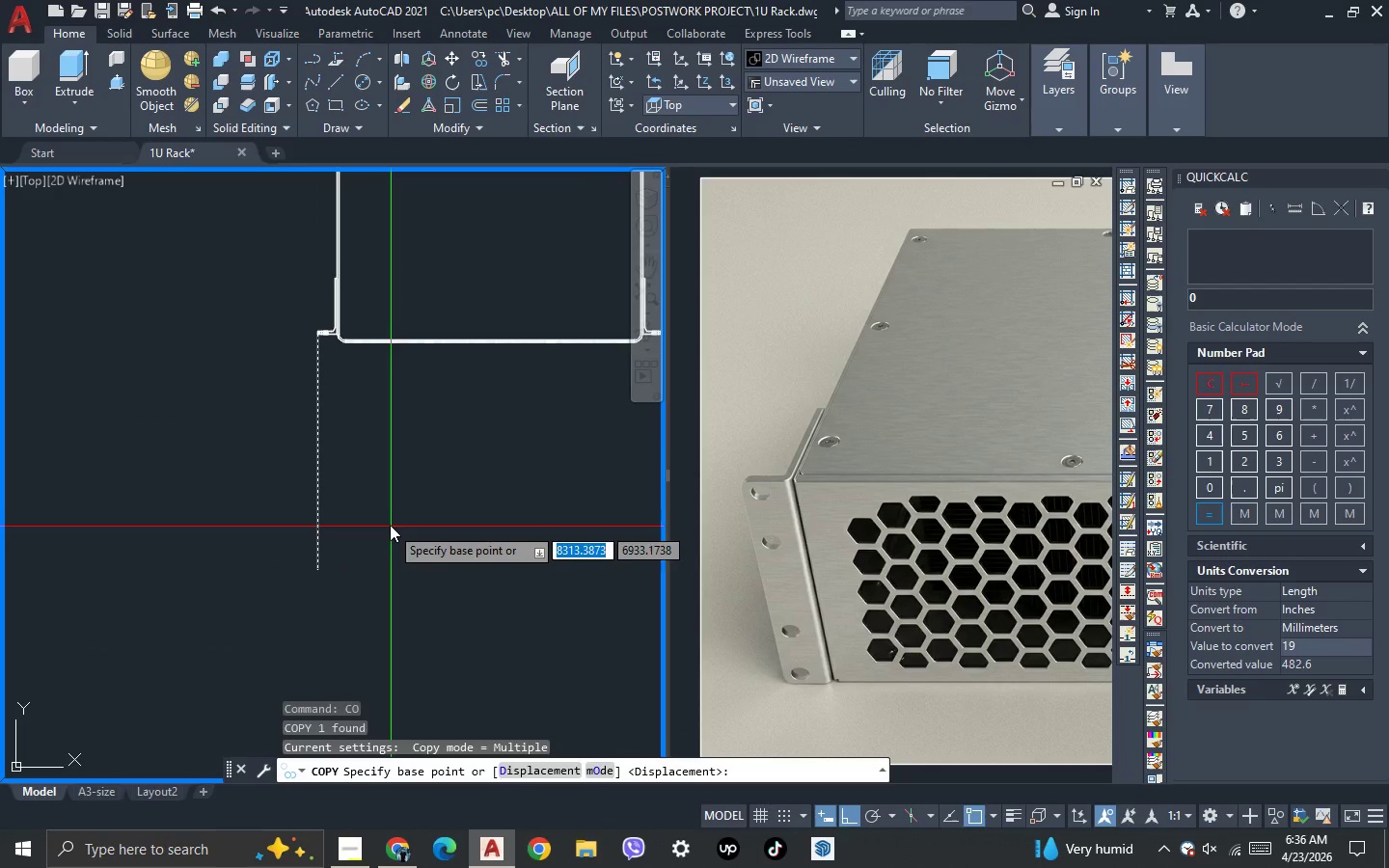 
type(482.6)
key(NumpadEnter)
key(Escape)
 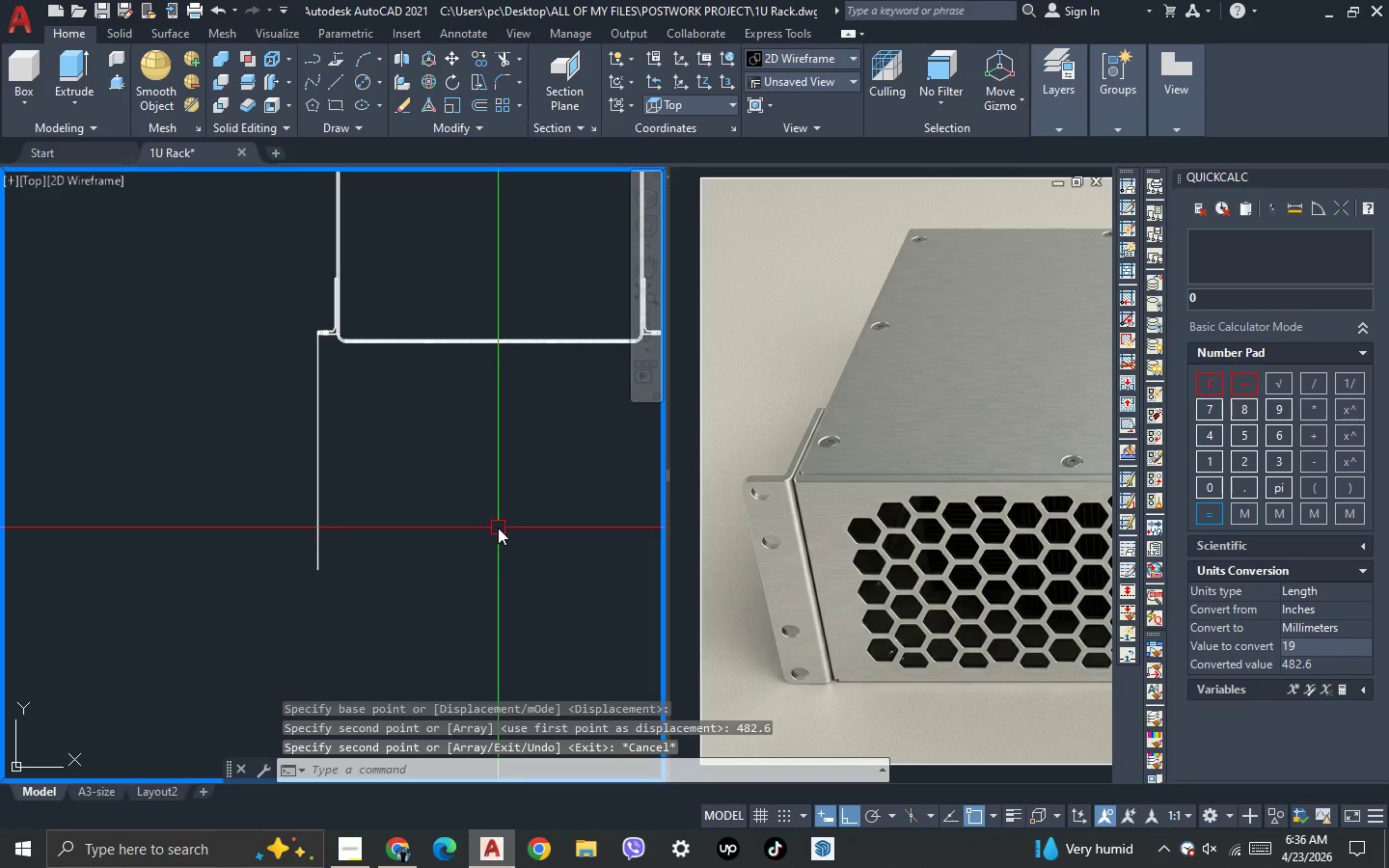 
scroll: coordinate [647, 409], scroll_direction: up, amount: 1.0
 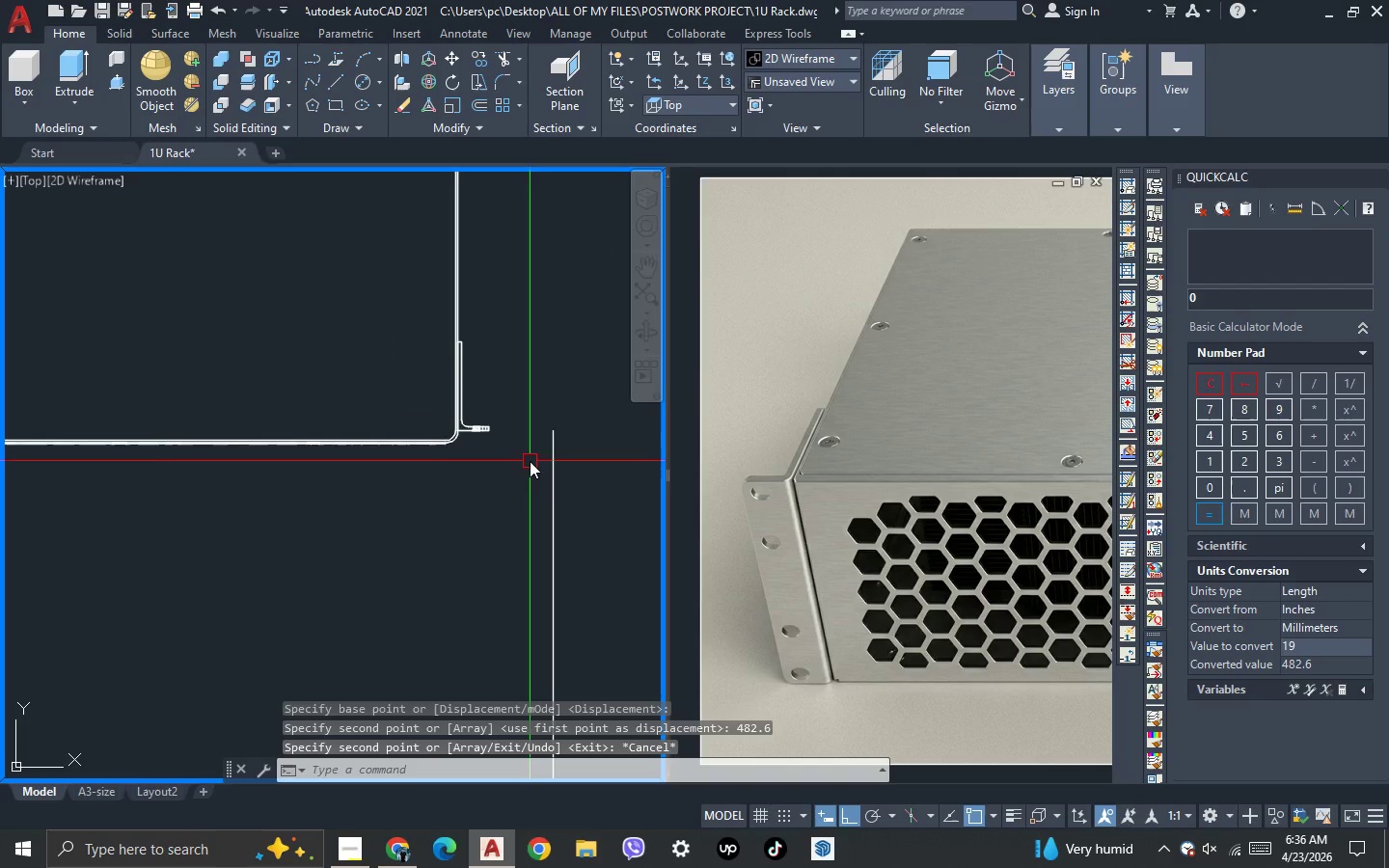 
scroll: coordinate [530, 461], scroll_direction: down, amount: 2.0
 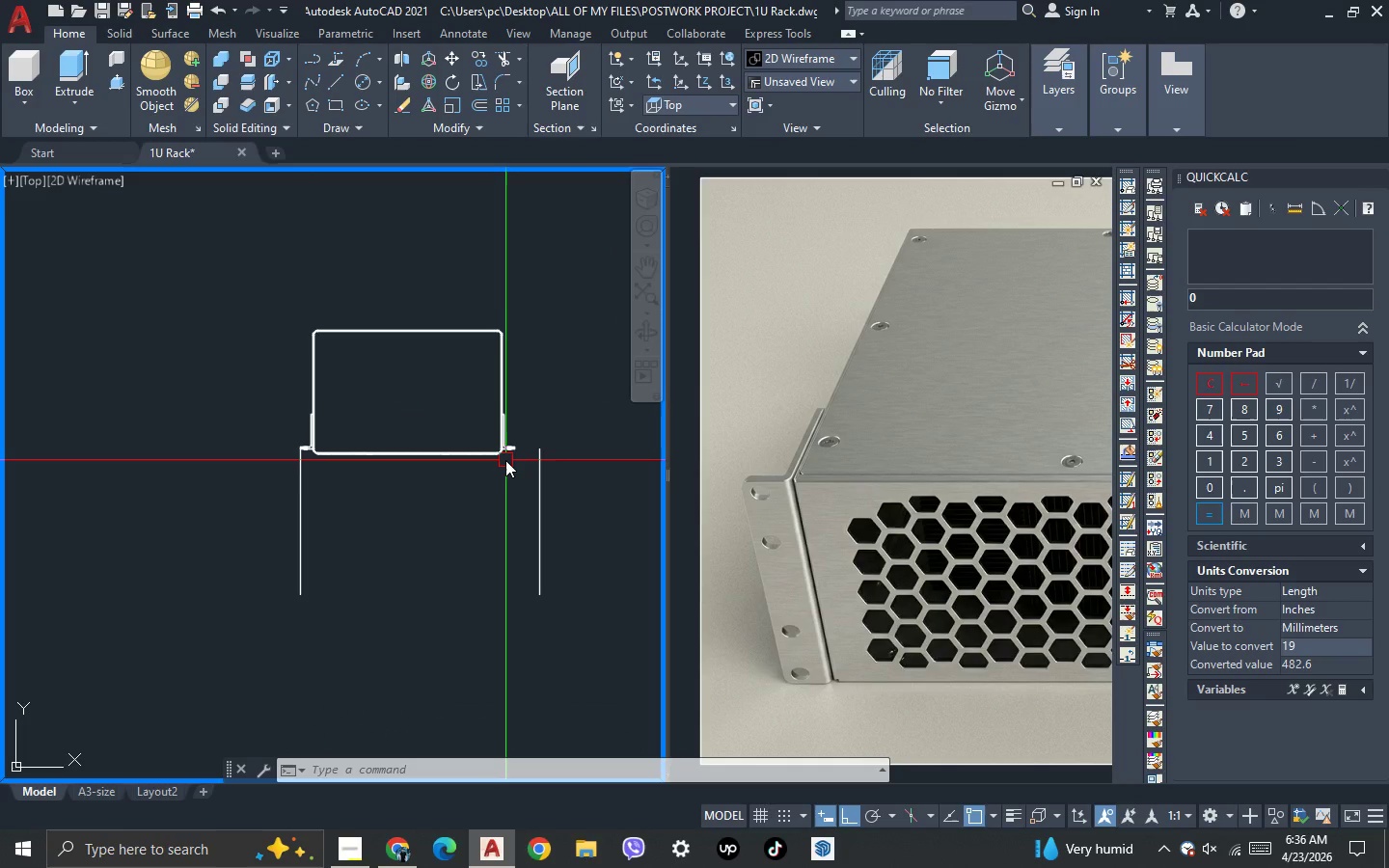 
scroll: coordinate [505, 460], scroll_direction: up, amount: 2.0
 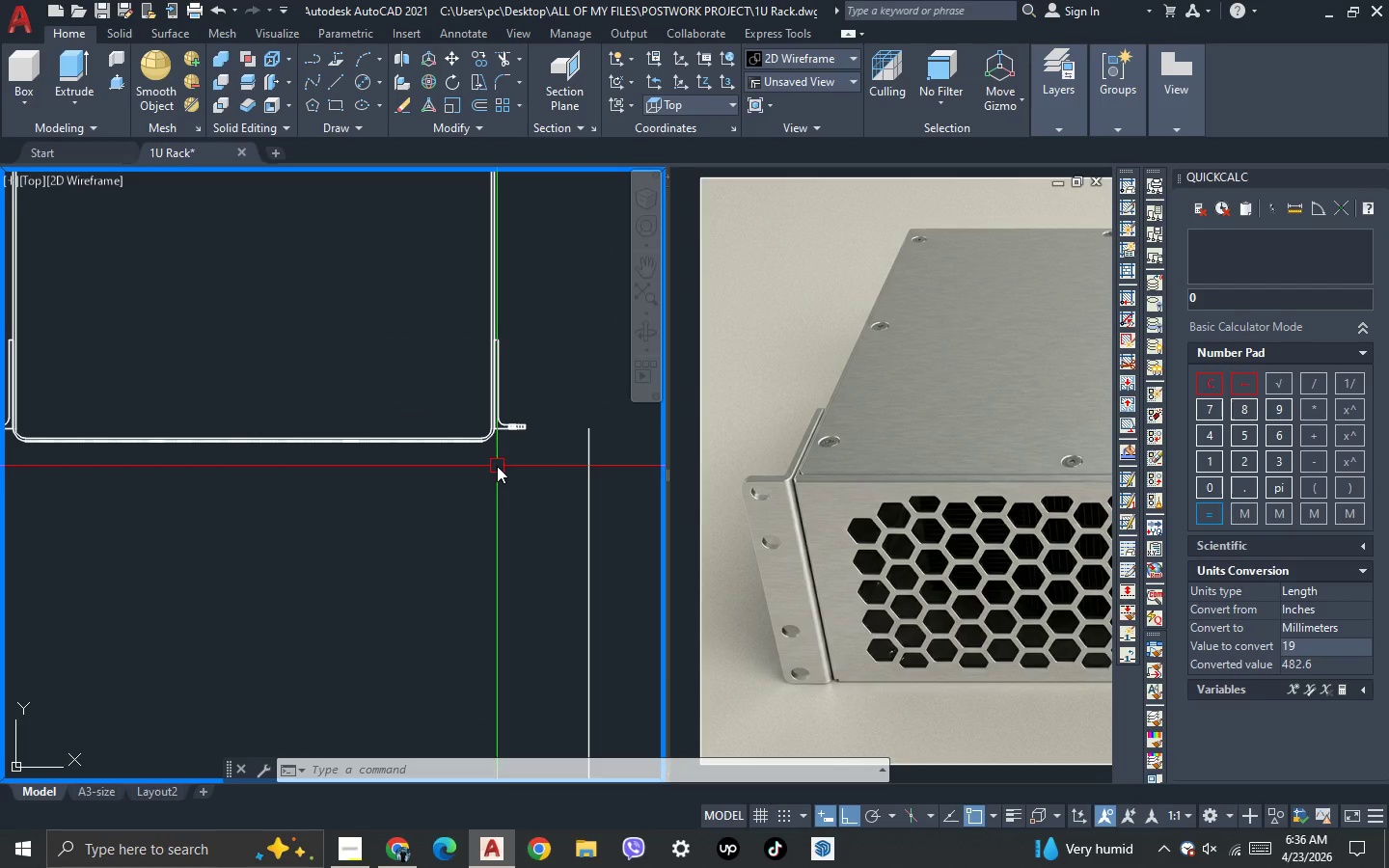 
scroll: coordinate [497, 466], scroll_direction: down, amount: 2.0
 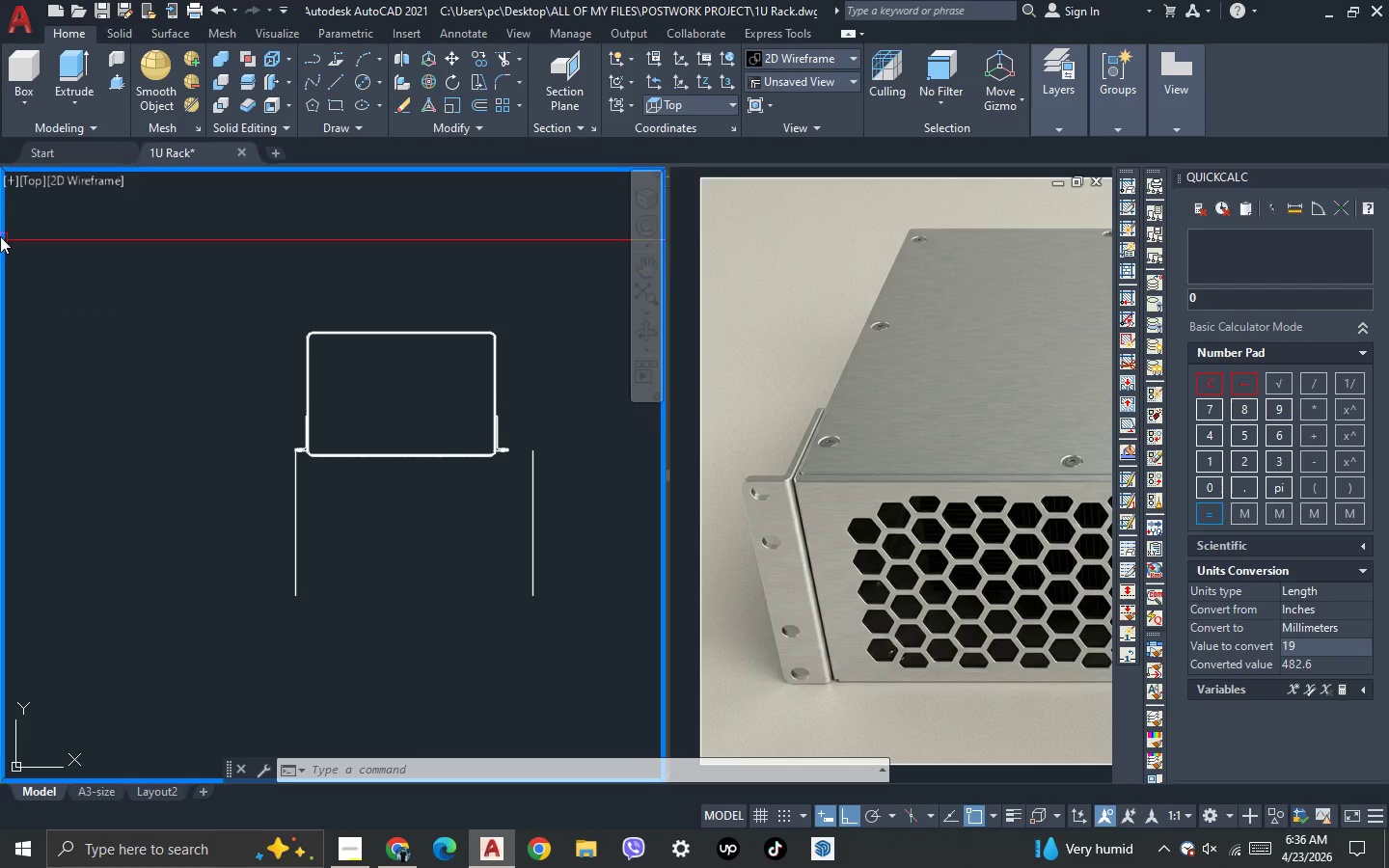 
left_click([32, 192])
 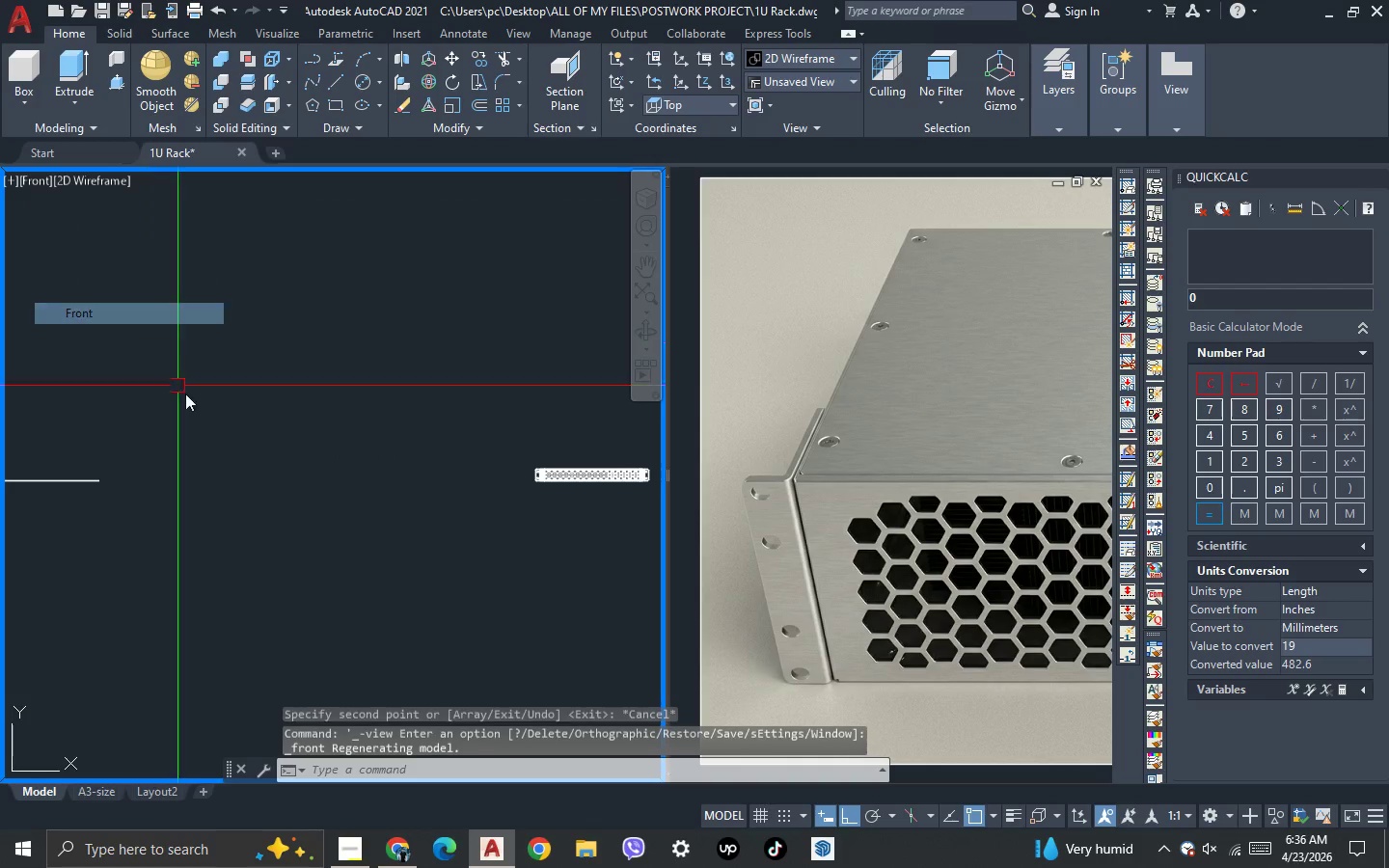 
scroll: coordinate [457, 574], scroll_direction: up, amount: 11.0
 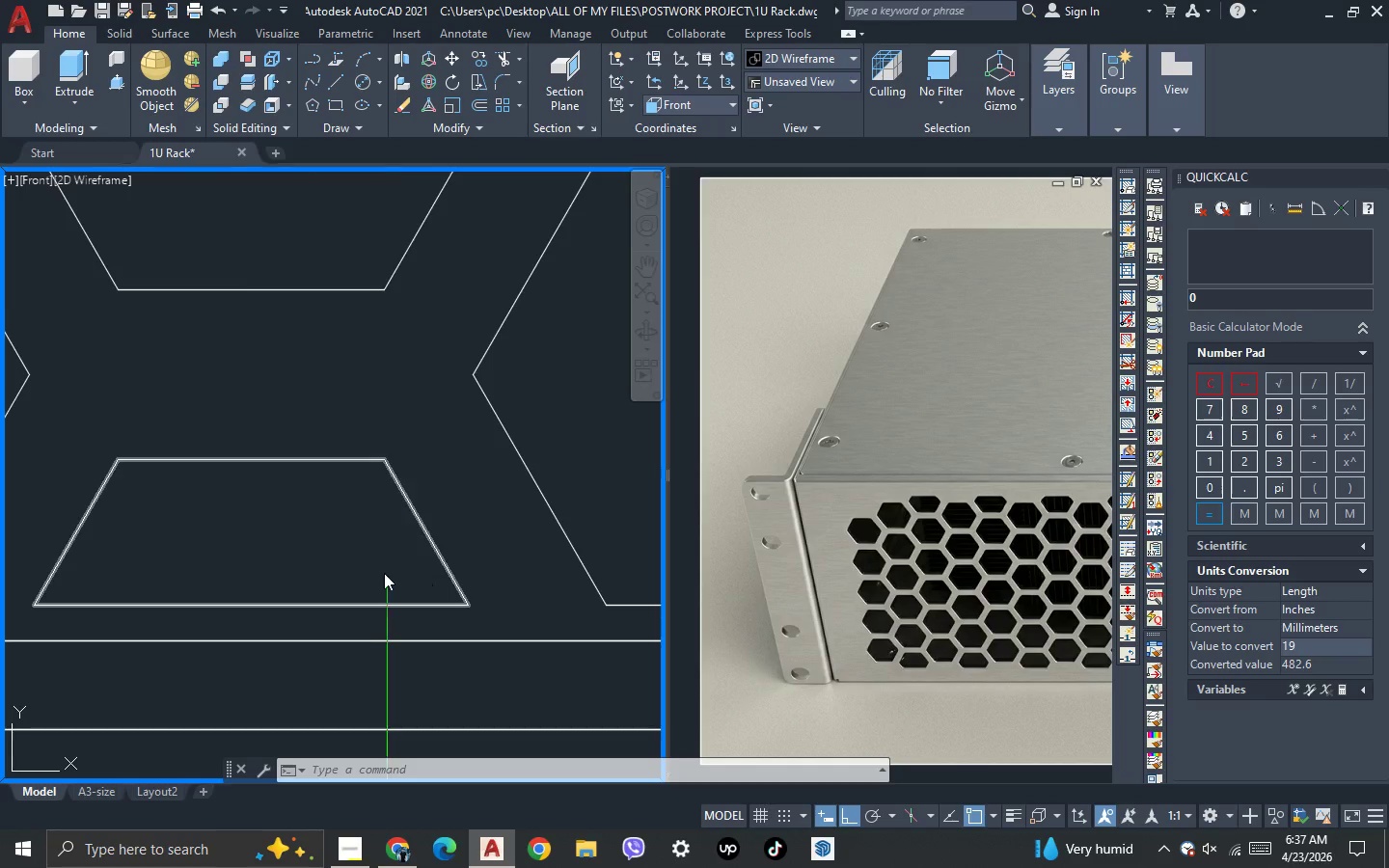 
scroll: coordinate [300, 521], scroll_direction: down, amount: 7.0
 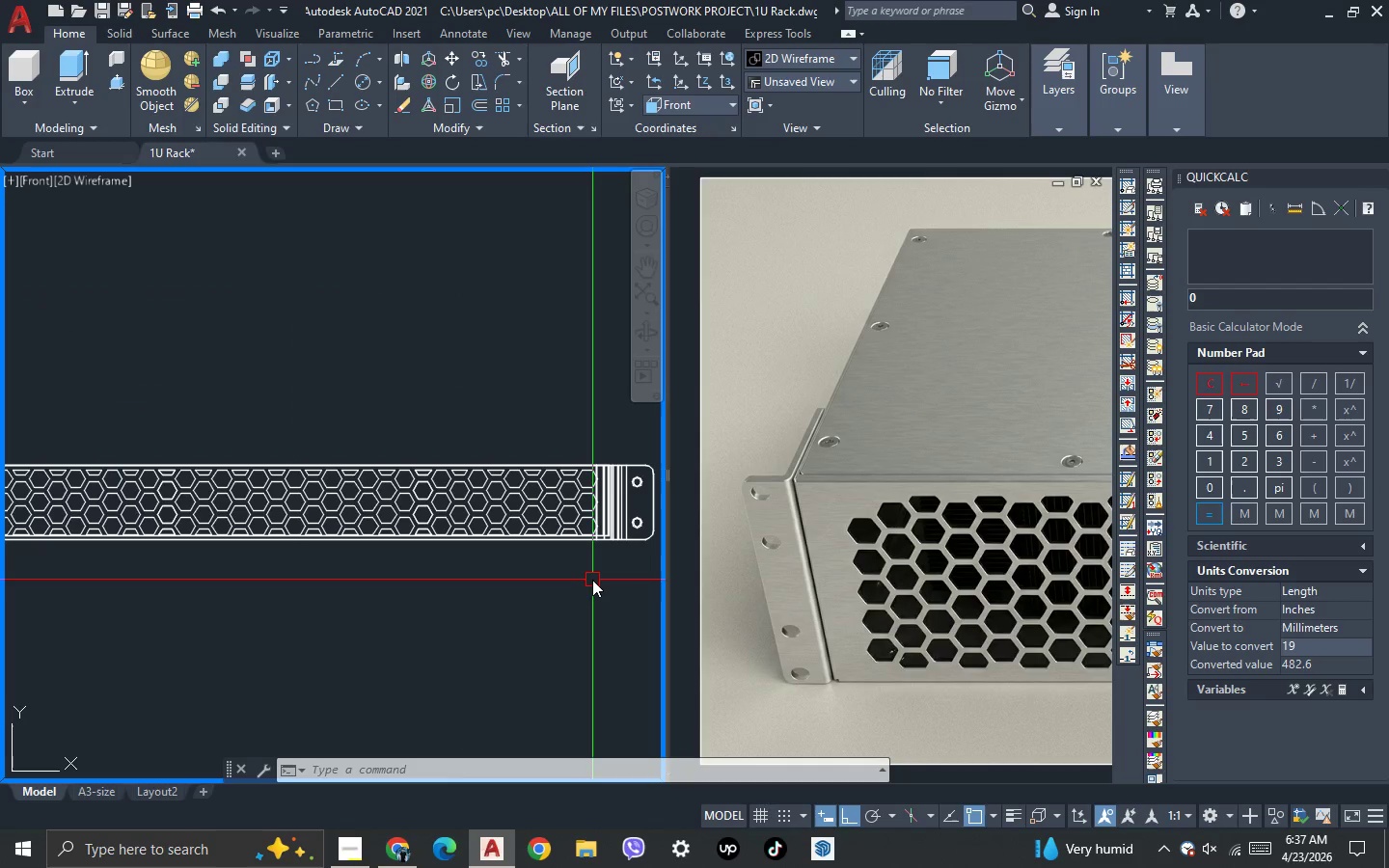 
left_click([591, 580])
 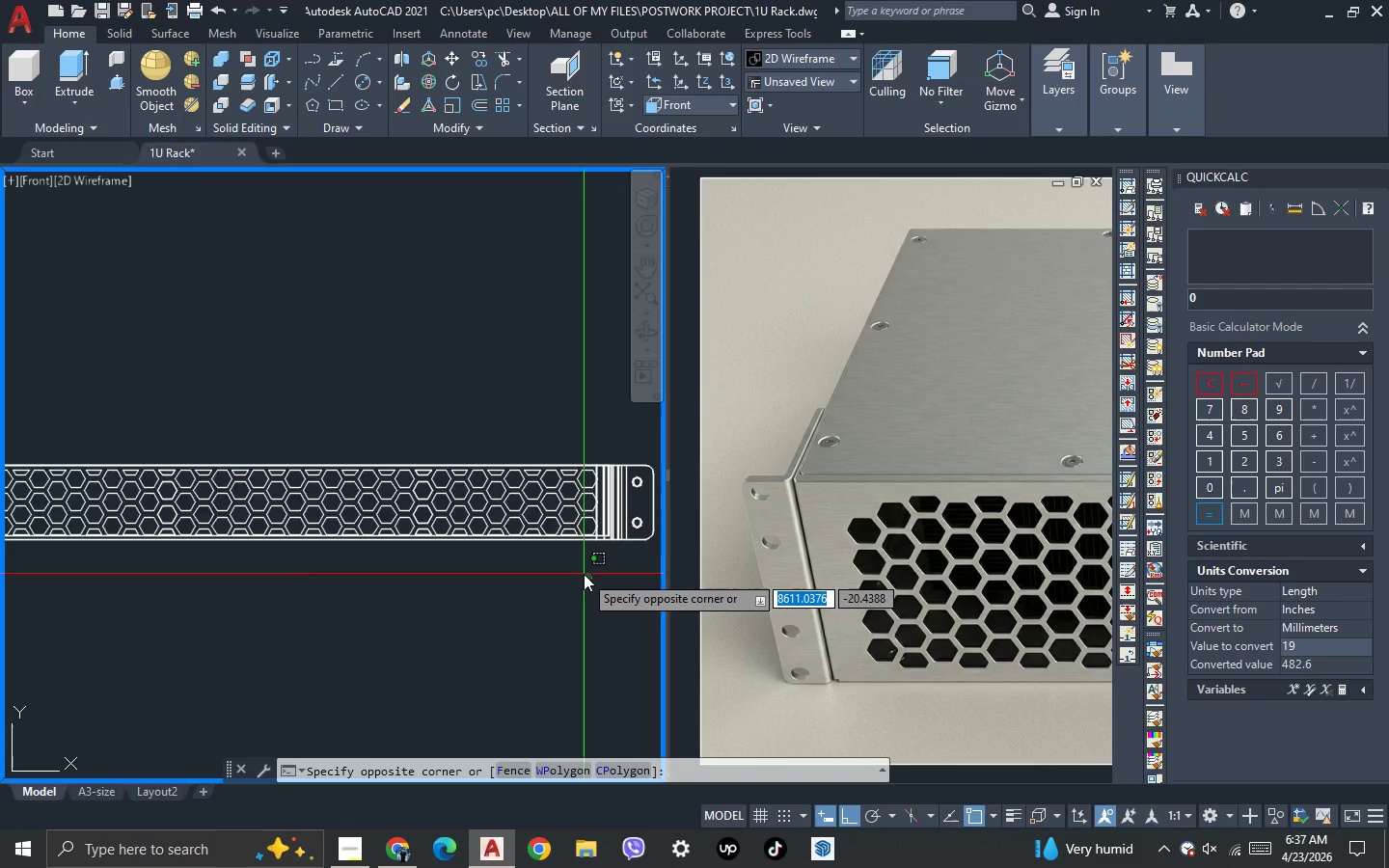 
scroll: coordinate [584, 574], scroll_direction: down, amount: 1.0
 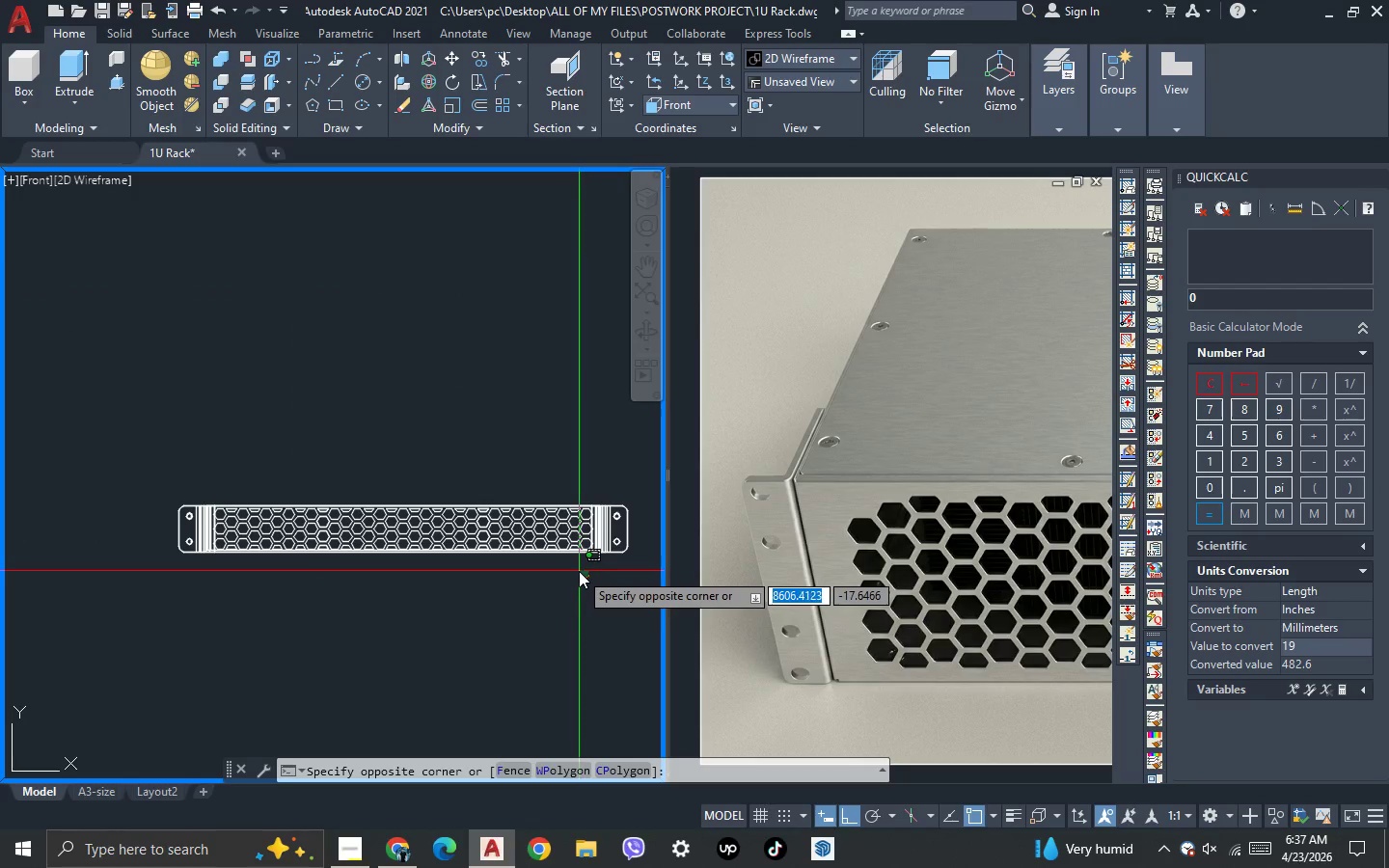 
key(Escape)
 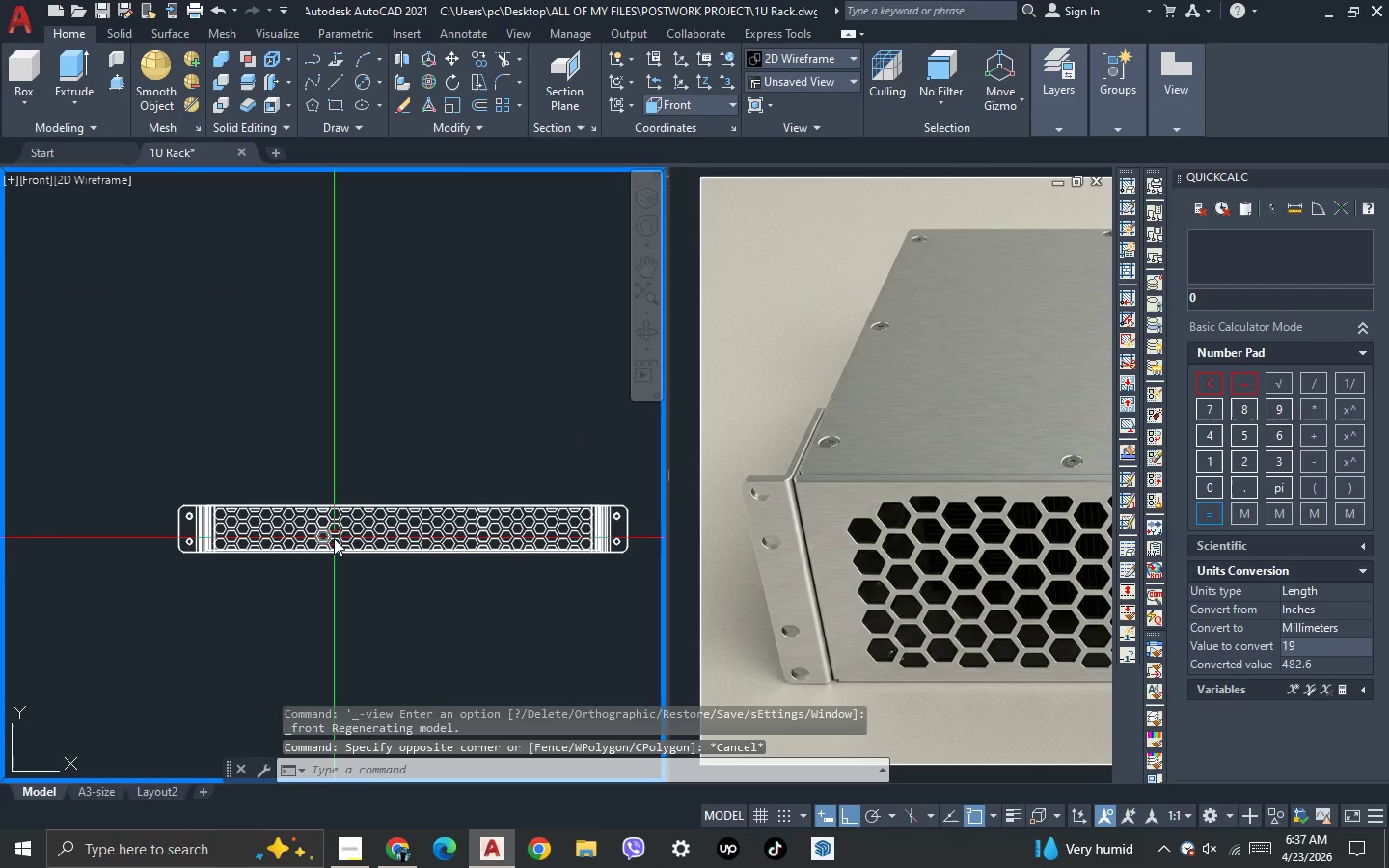 
scroll: coordinate [333, 537], scroll_direction: up, amount: 2.0
 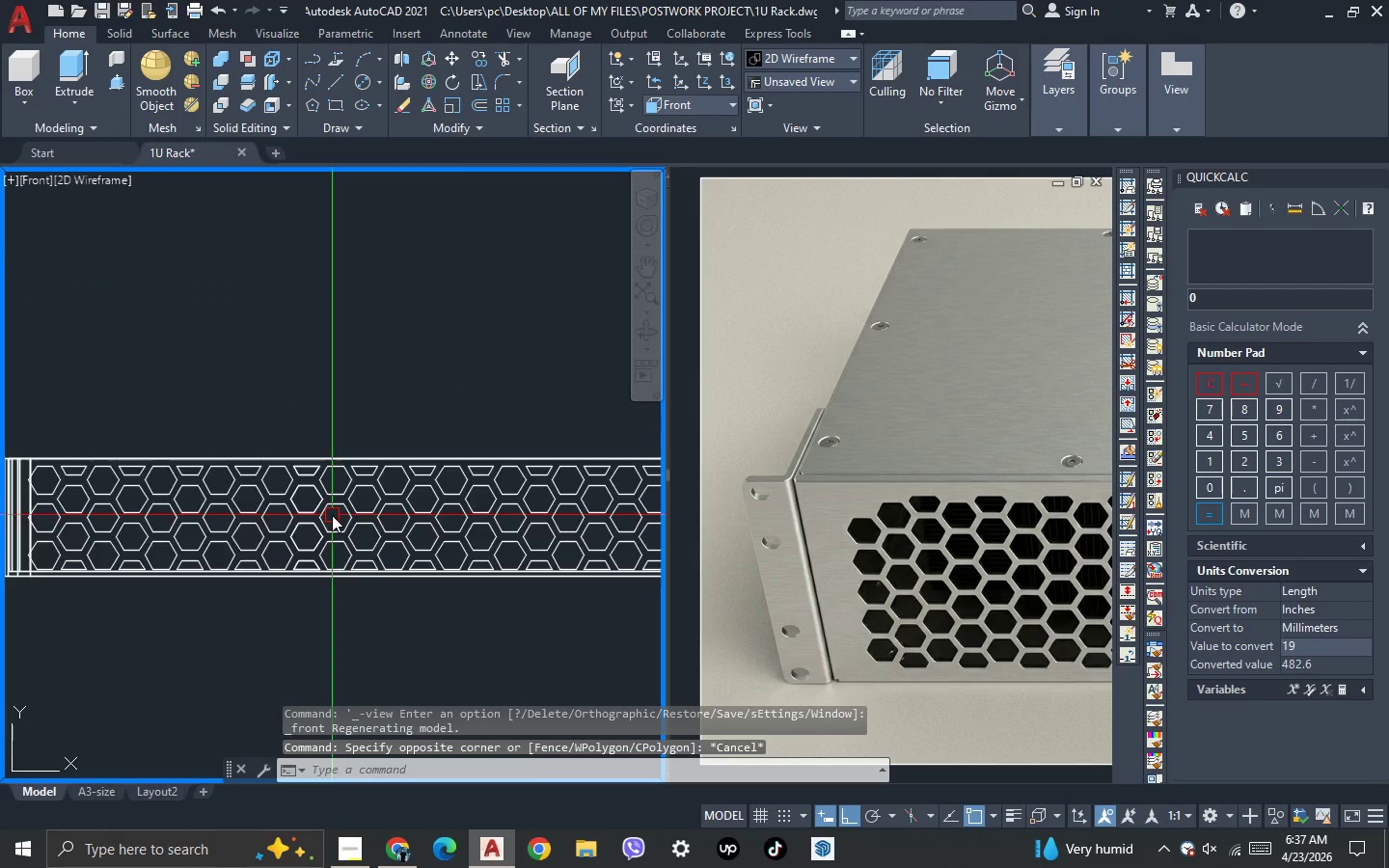 
scroll: coordinate [332, 515], scroll_direction: down, amount: 2.0
 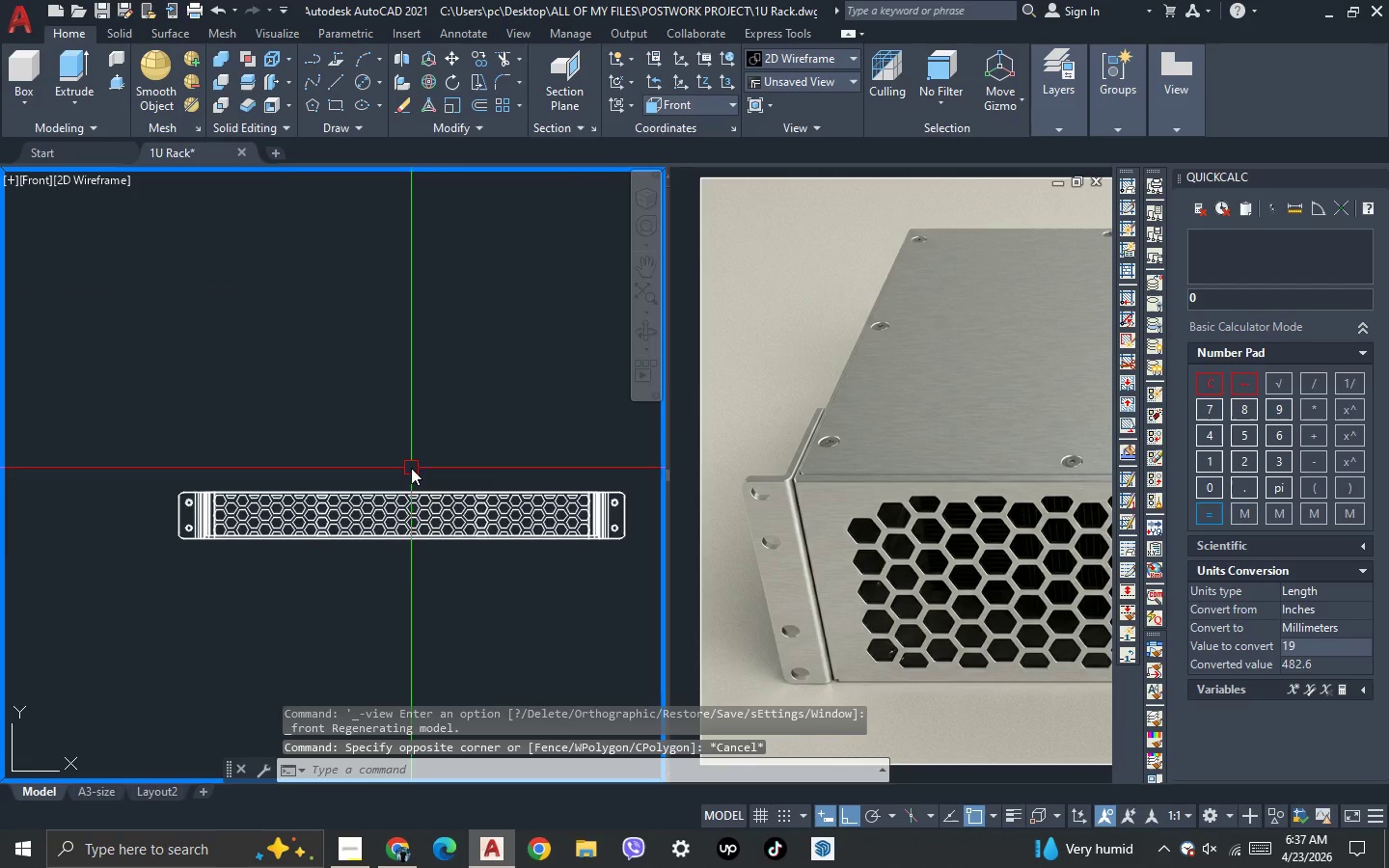 
scroll: coordinate [411, 468], scroll_direction: up, amount: 2.0
 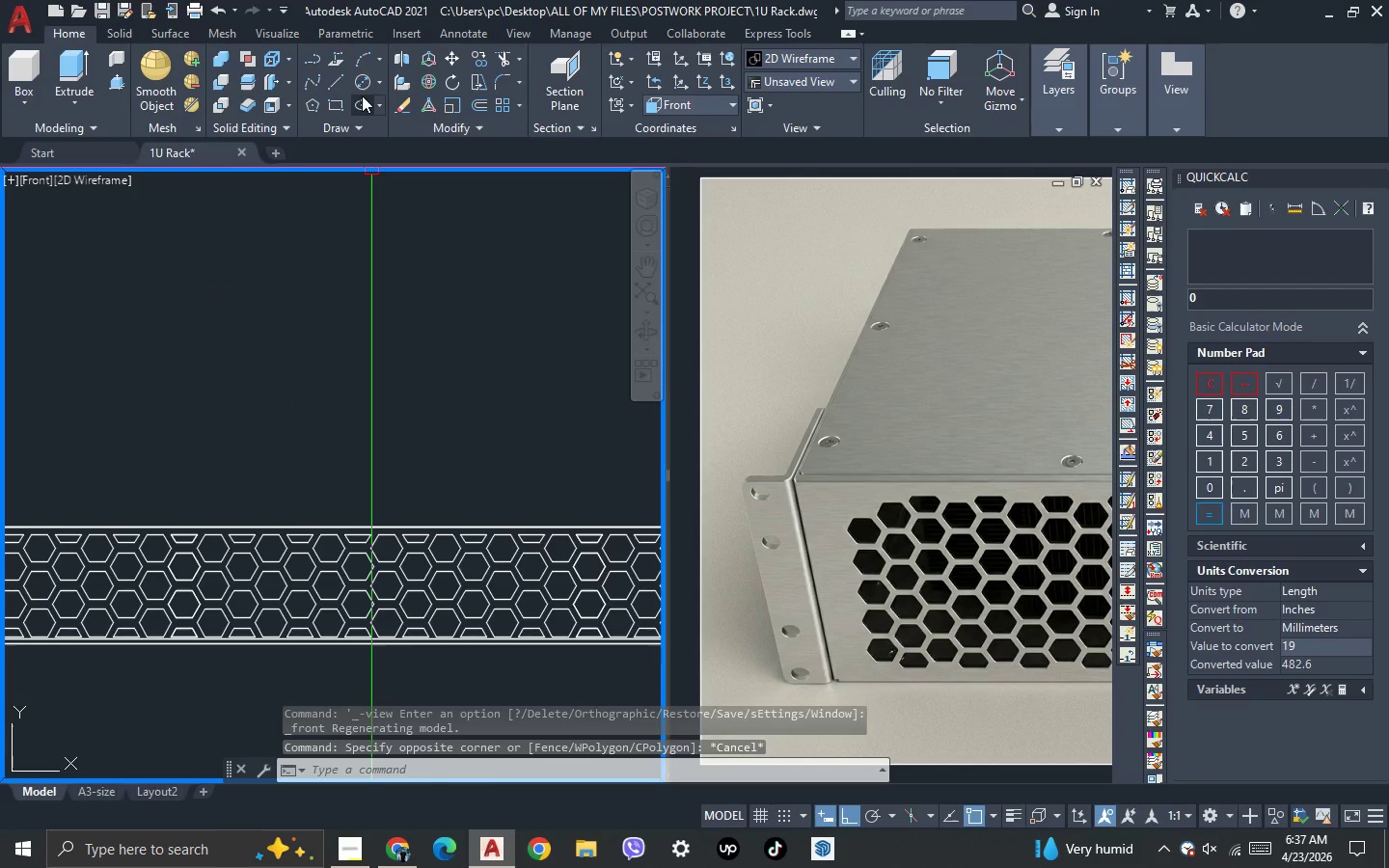 
left_click([364, 87])
 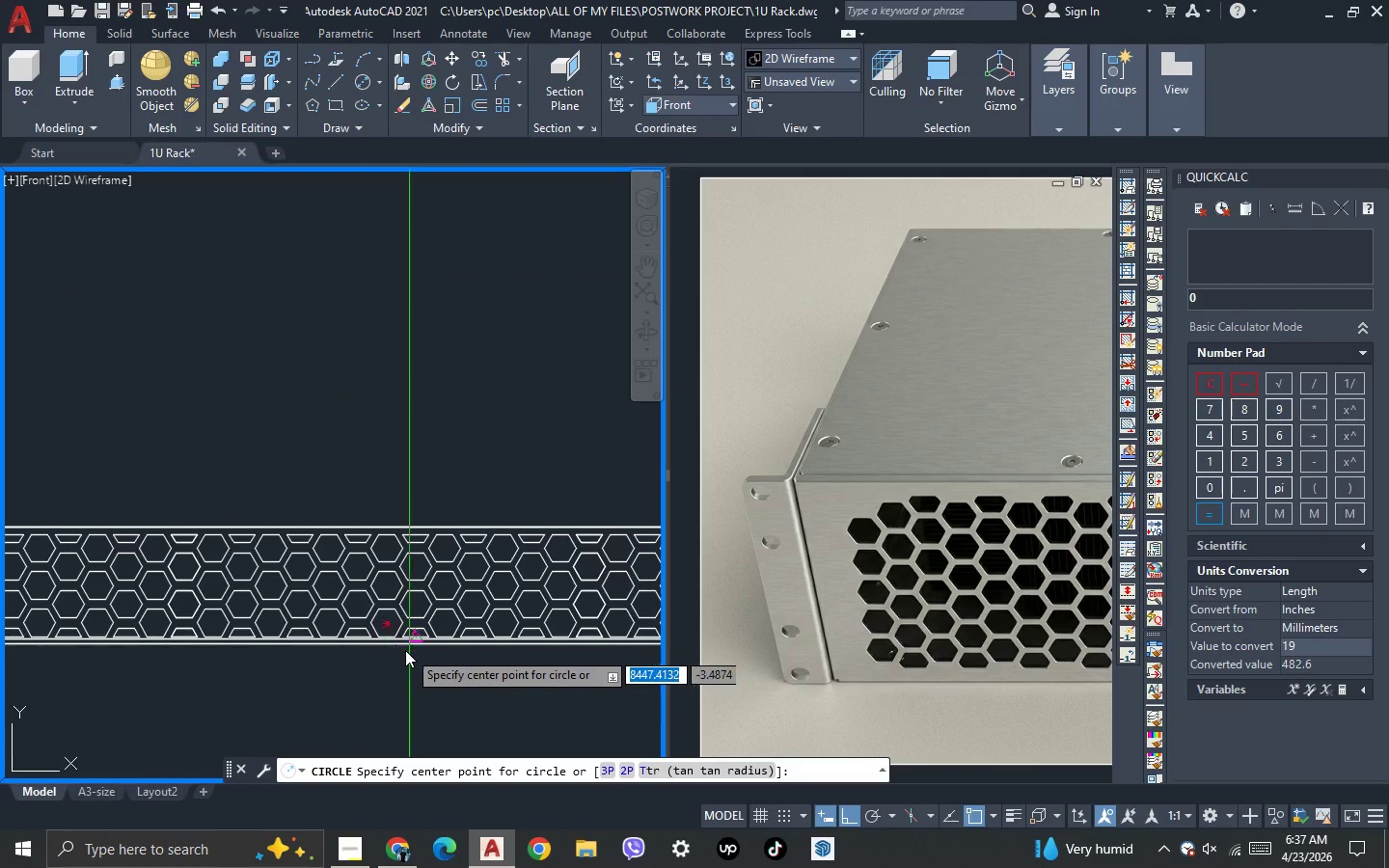 
scroll: coordinate [379, 524], scroll_direction: down, amount: 3.0
 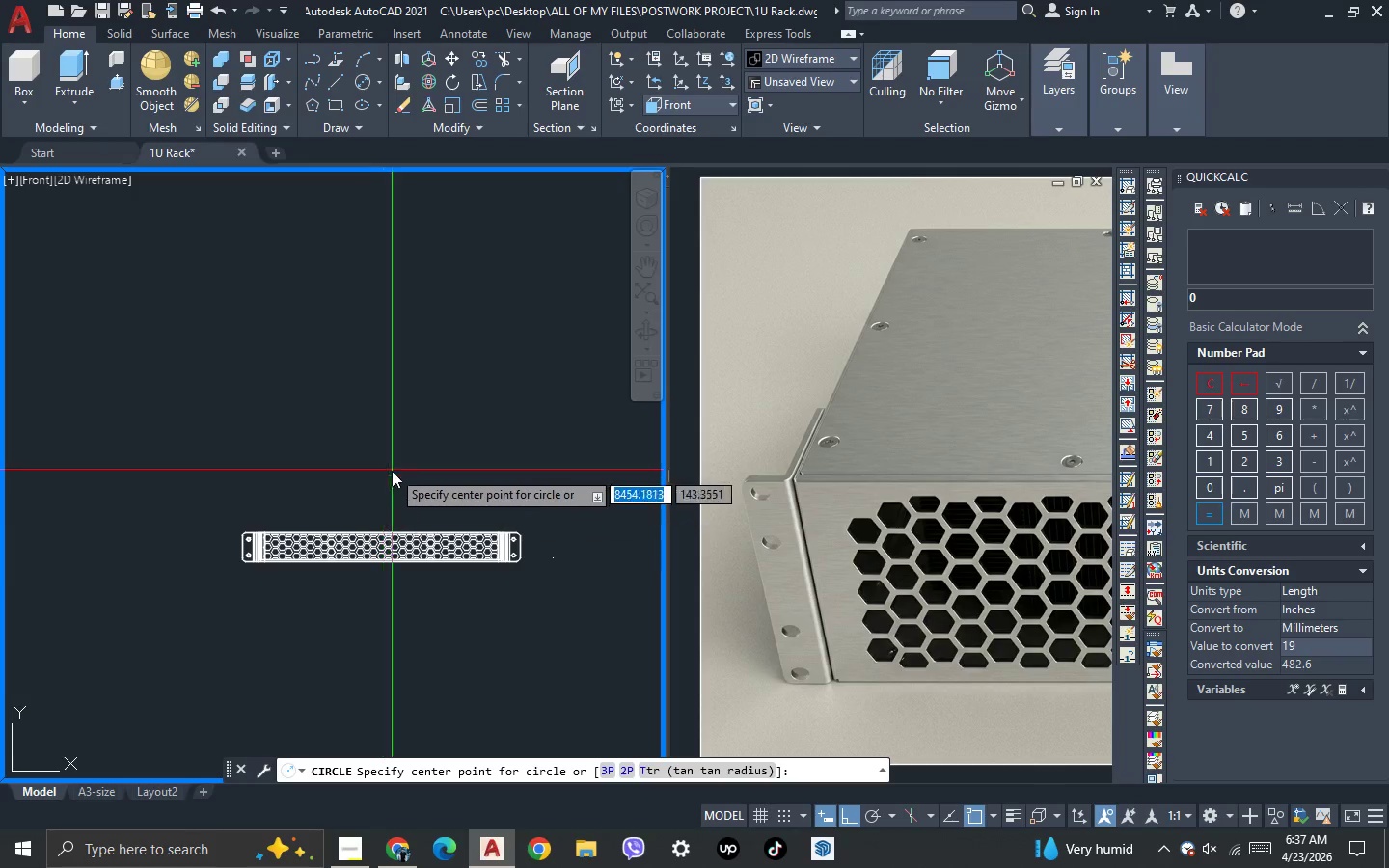 
scroll: coordinate [416, 679], scroll_direction: up, amount: 5.0
 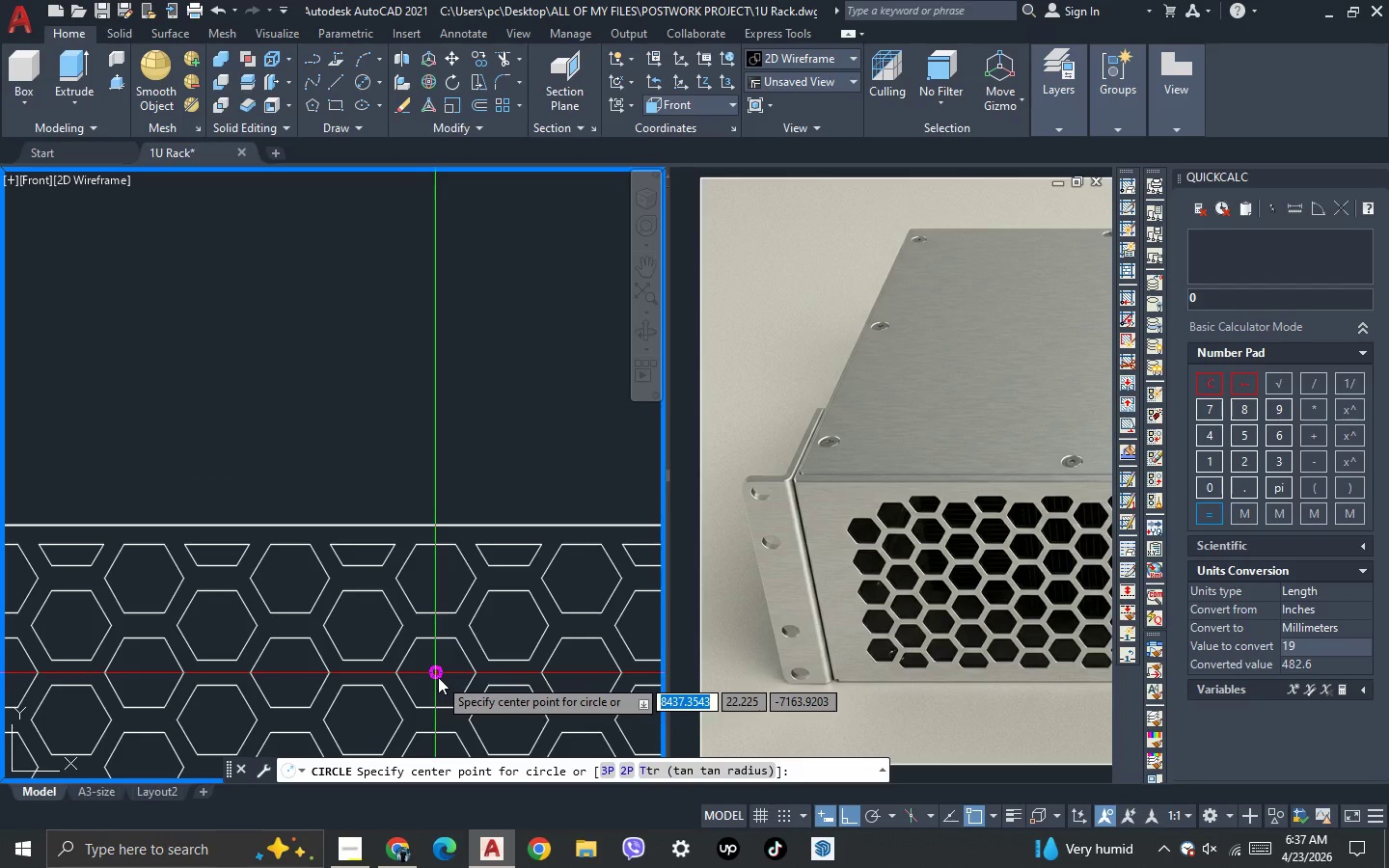 
left_click([438, 674])
 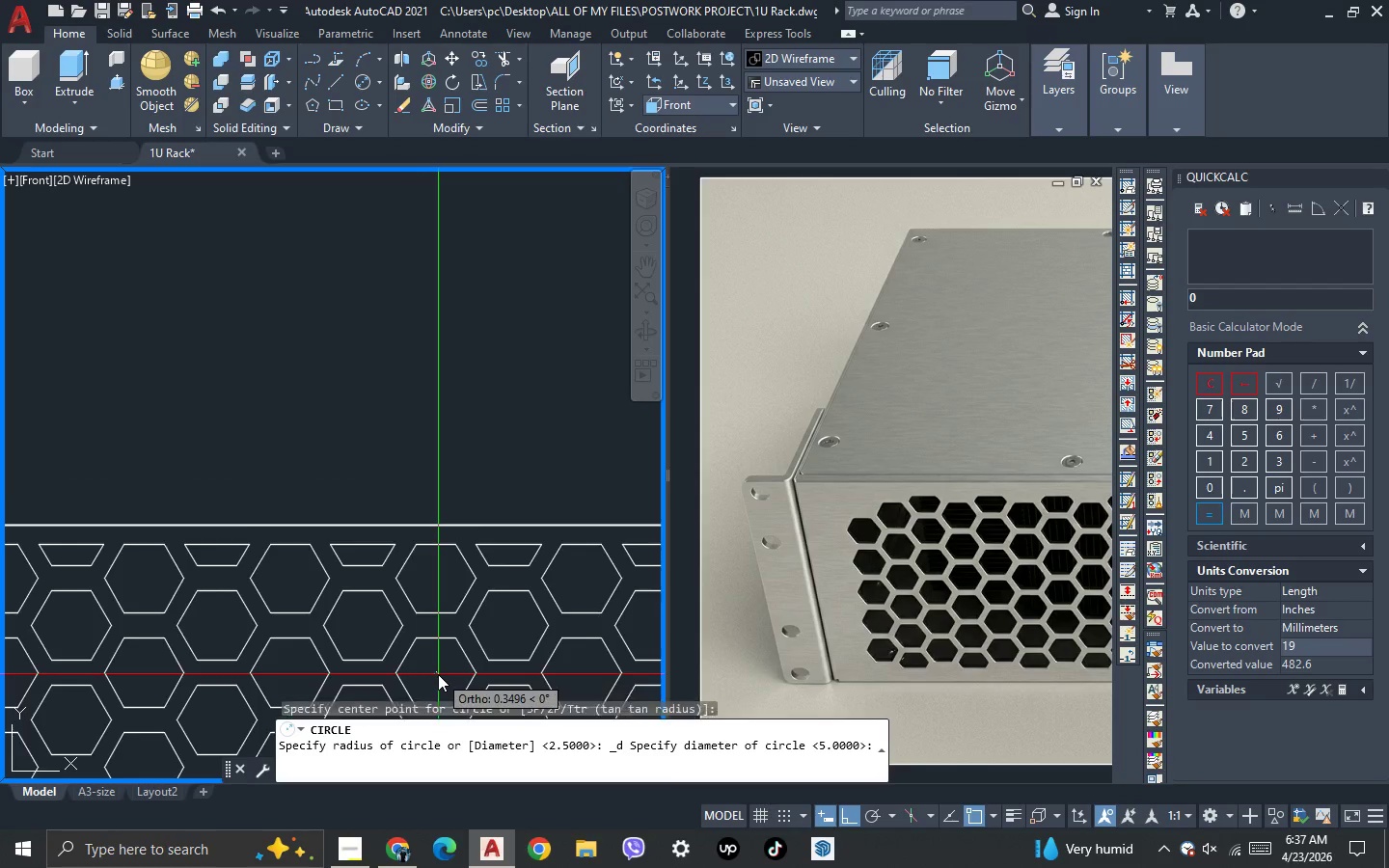 
scroll: coordinate [467, 660], scroll_direction: up, amount: 3.0
 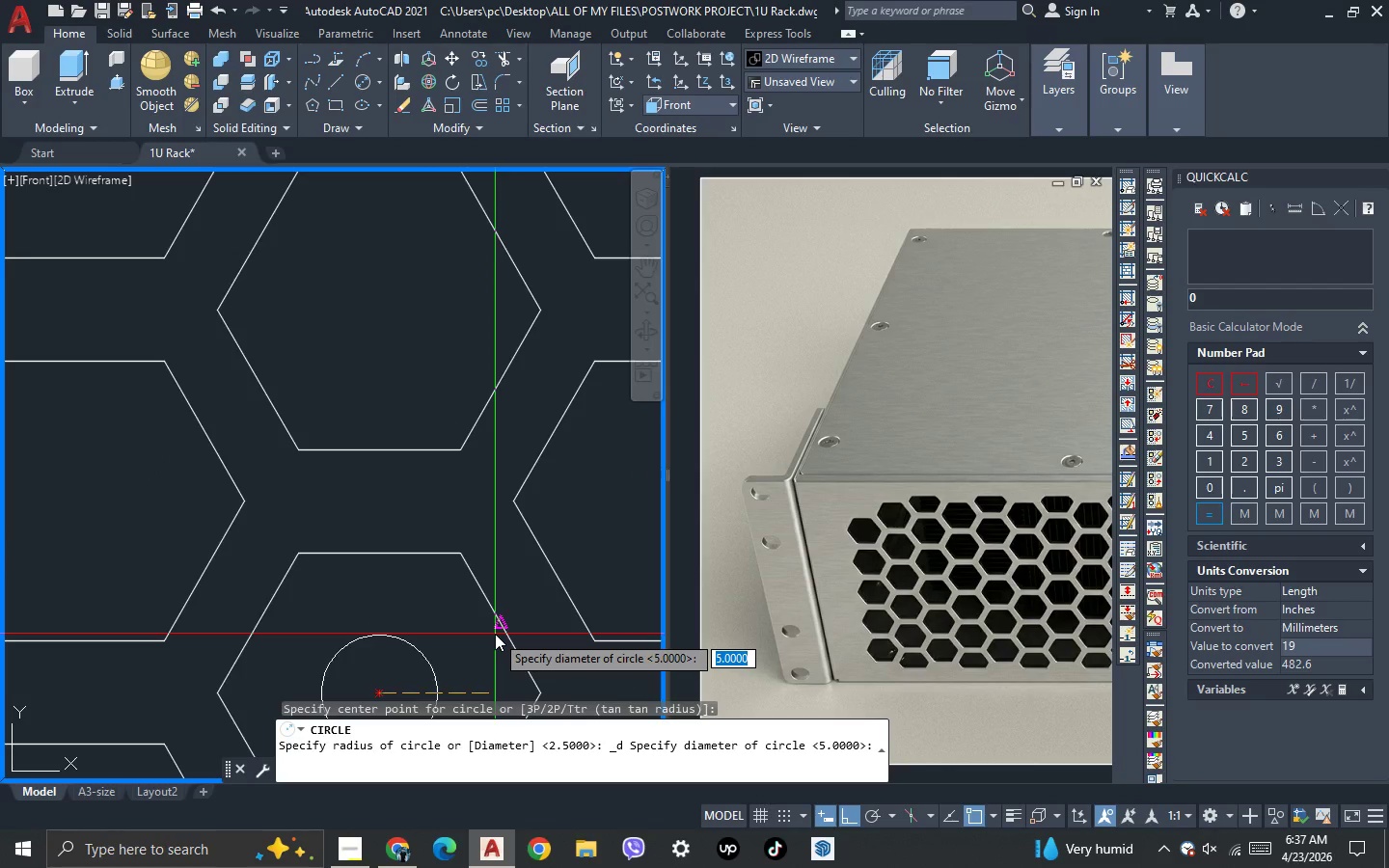 
left_click([495, 634])
 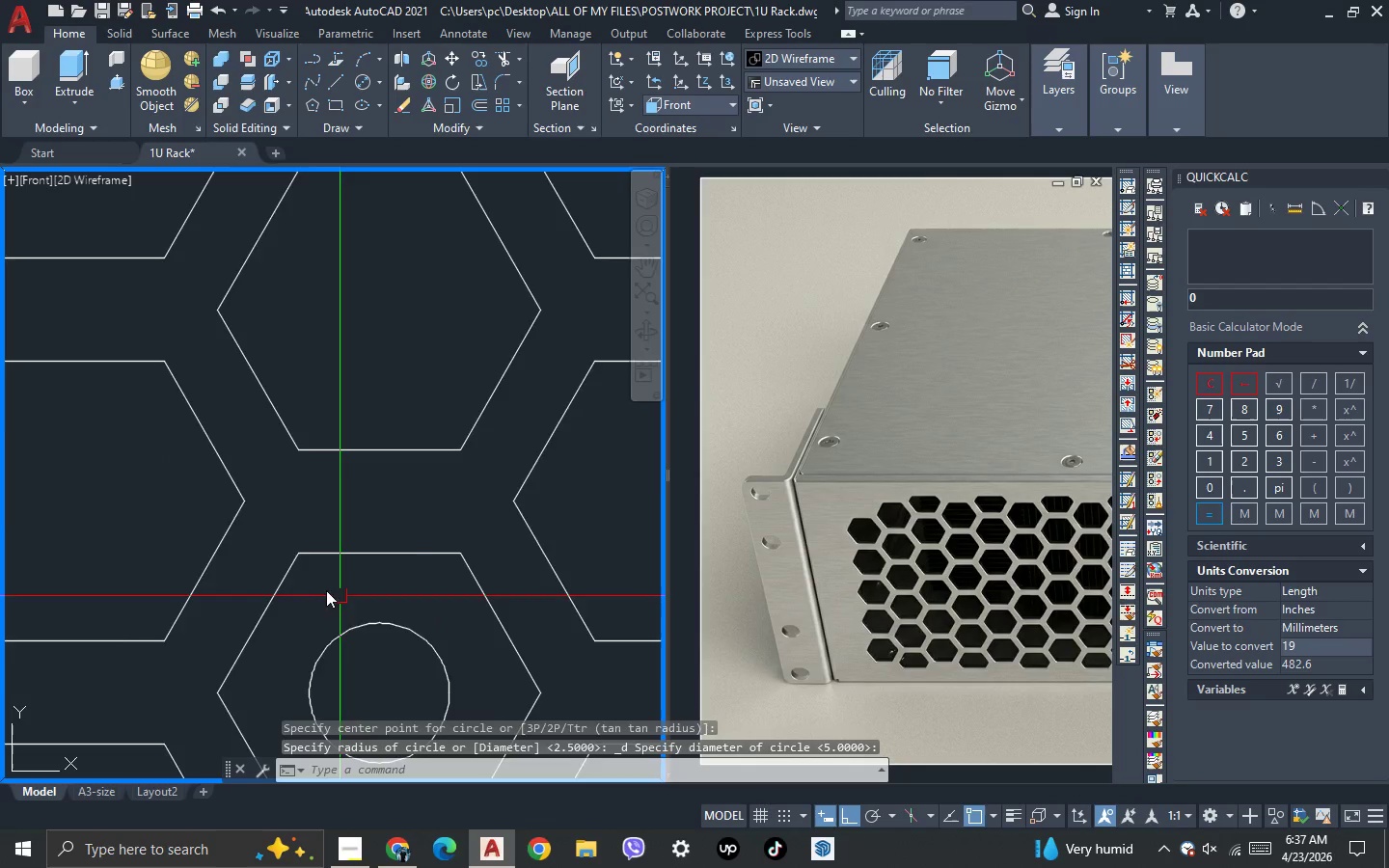 
scroll: coordinate [236, 506], scroll_direction: down, amount: 7.0
 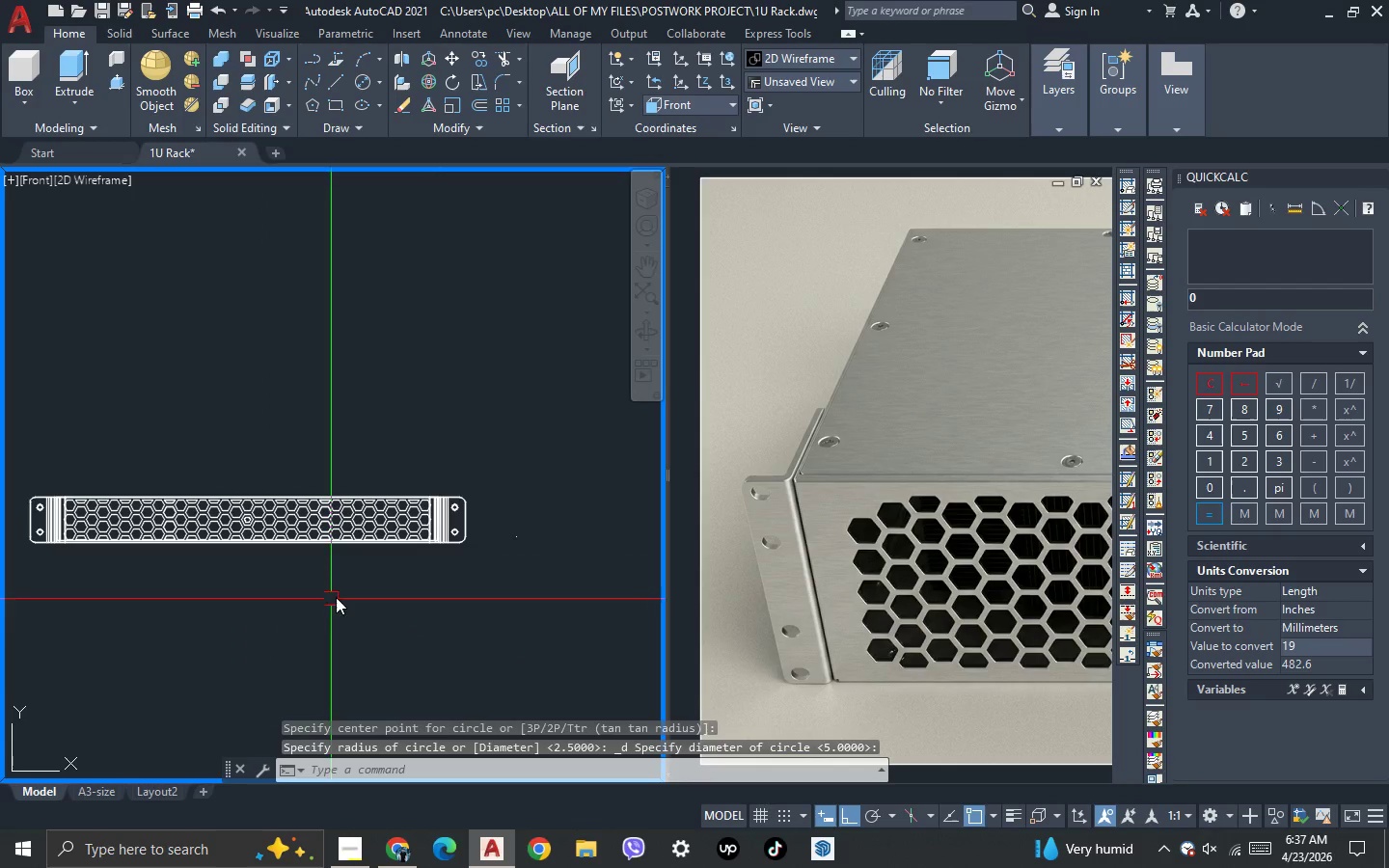 
scroll: coordinate [426, 566], scroll_direction: up, amount: 2.0
 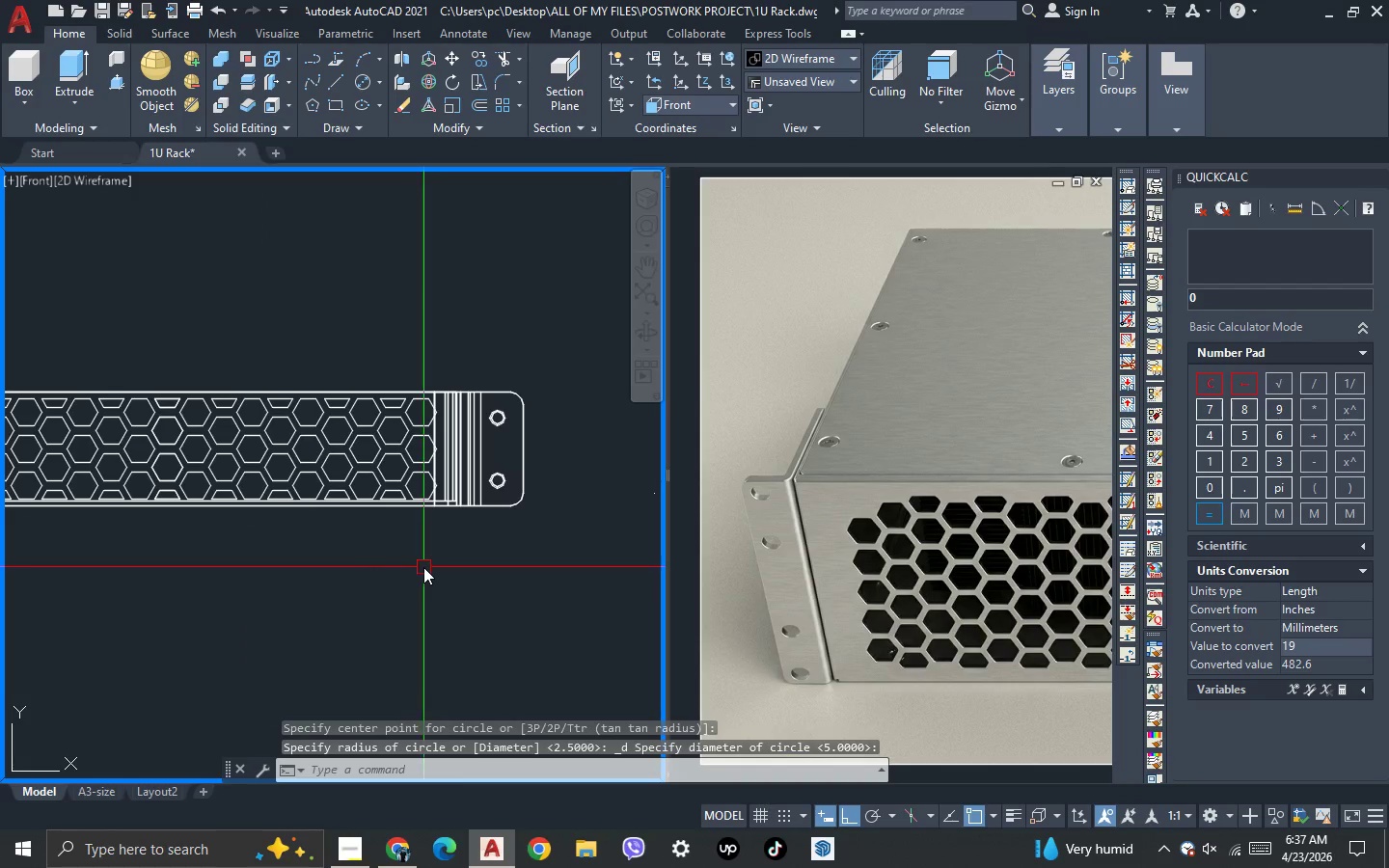 
left_click([423, 567])
 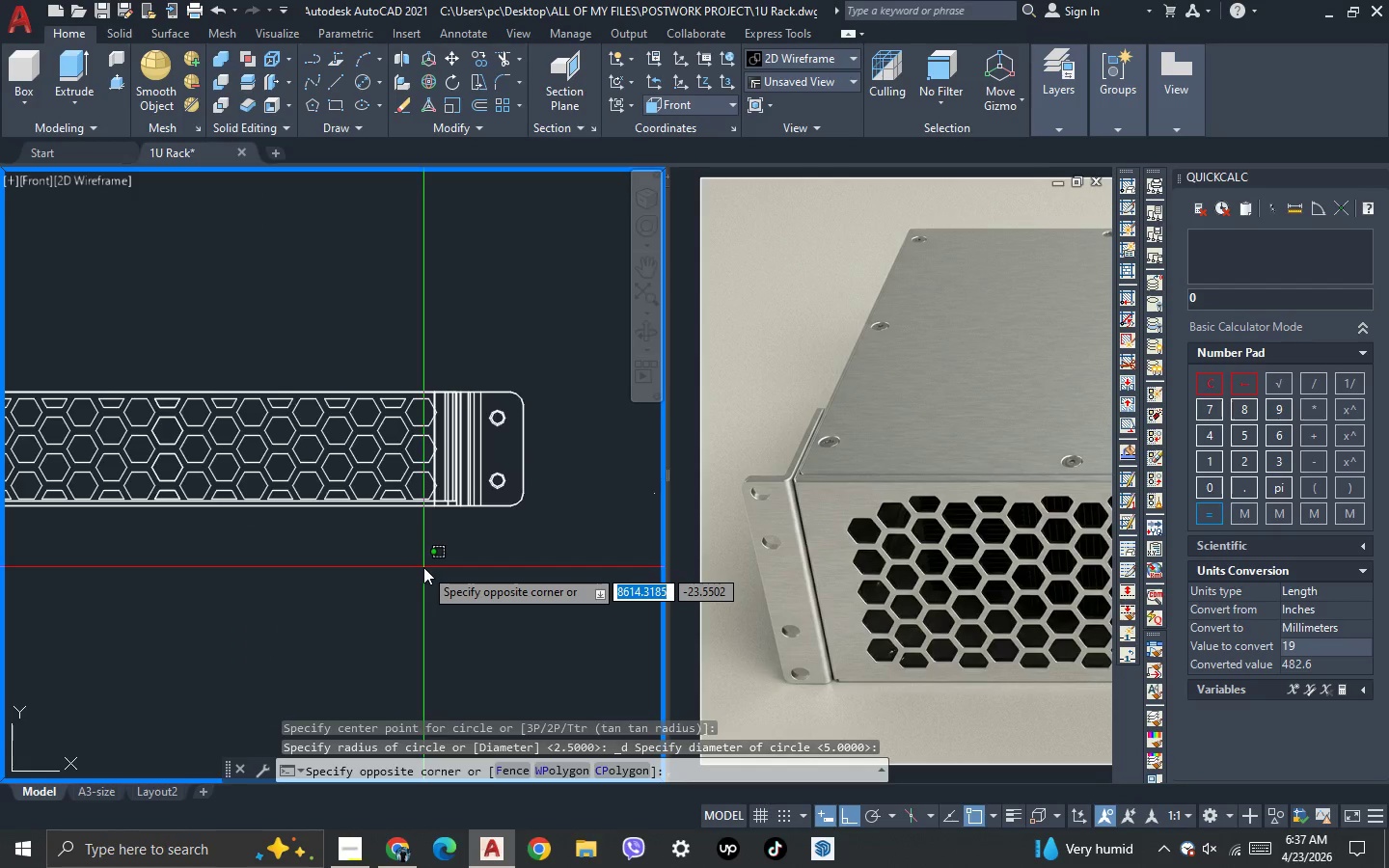 
scroll: coordinate [423, 567], scroll_direction: down, amount: 2.0
 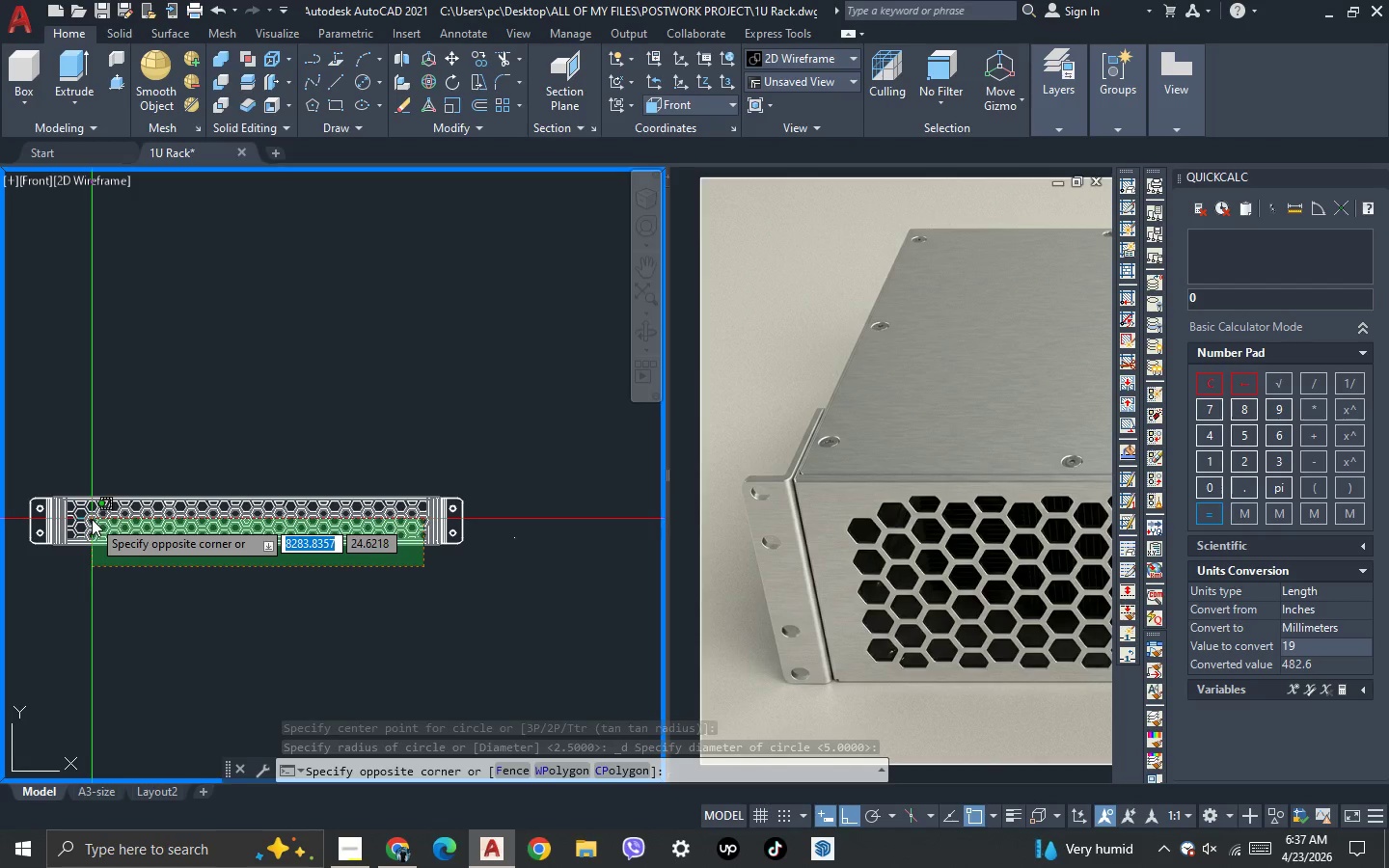 
key(Escape)
 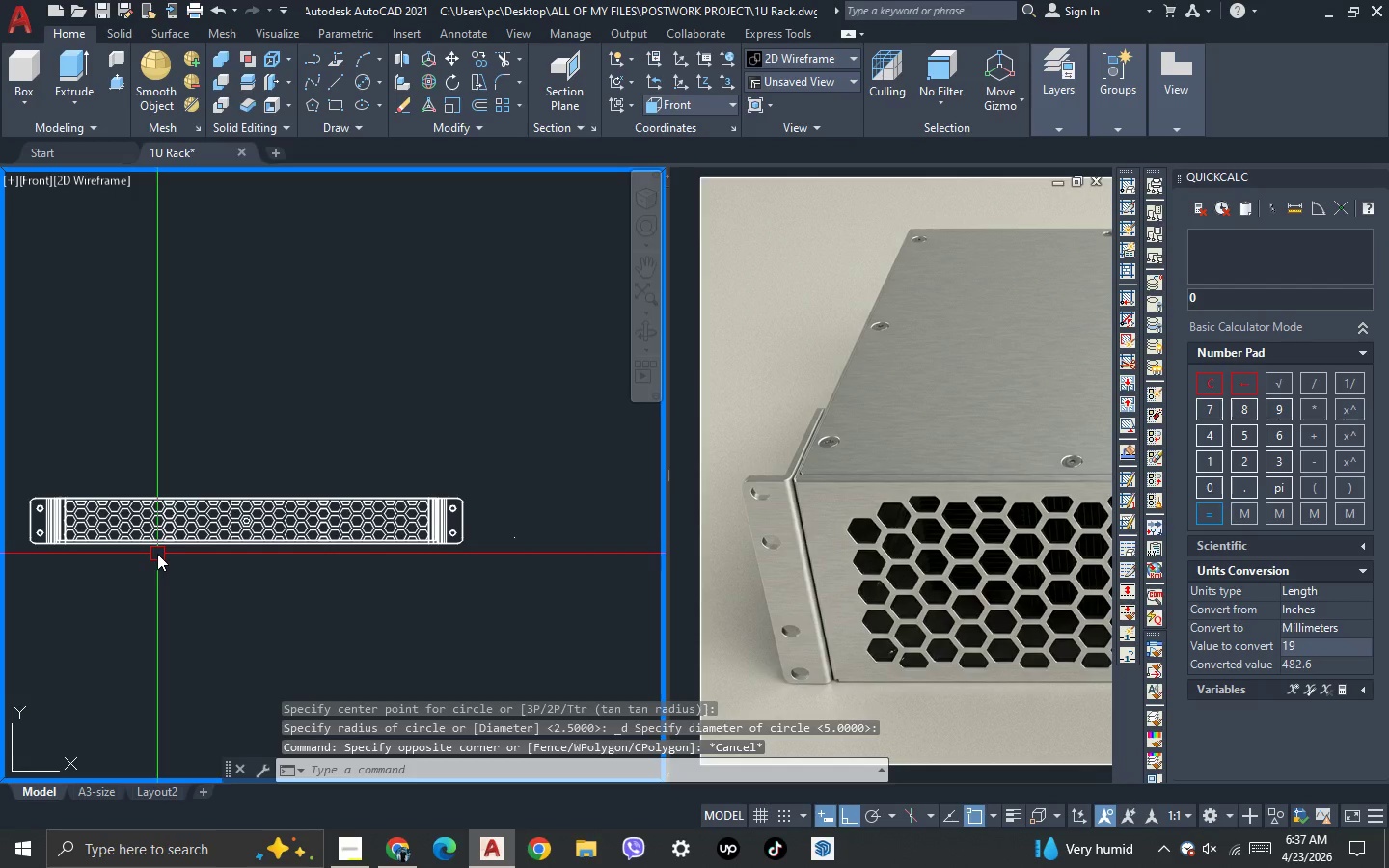 
key(3)
 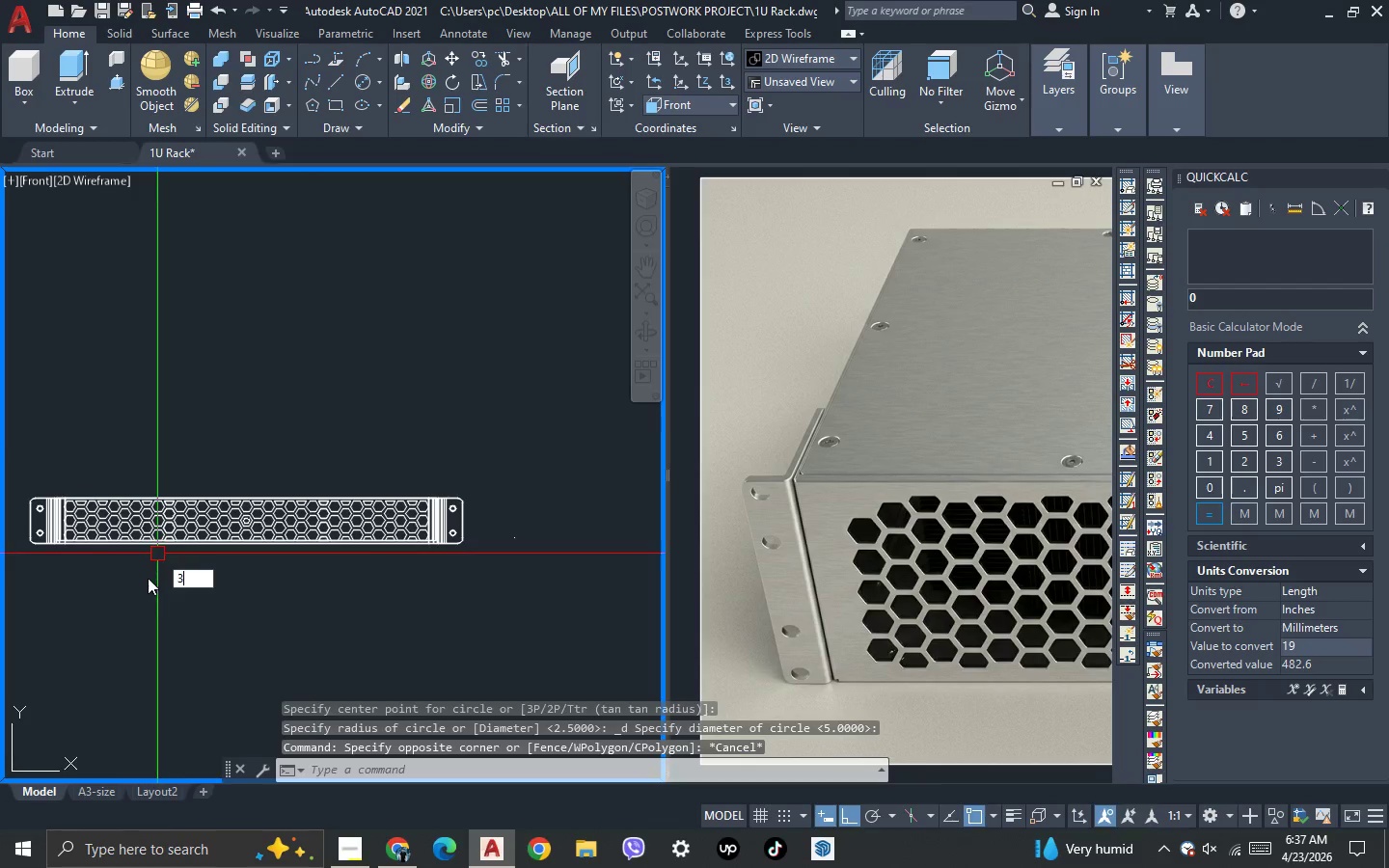 
key(Space)
 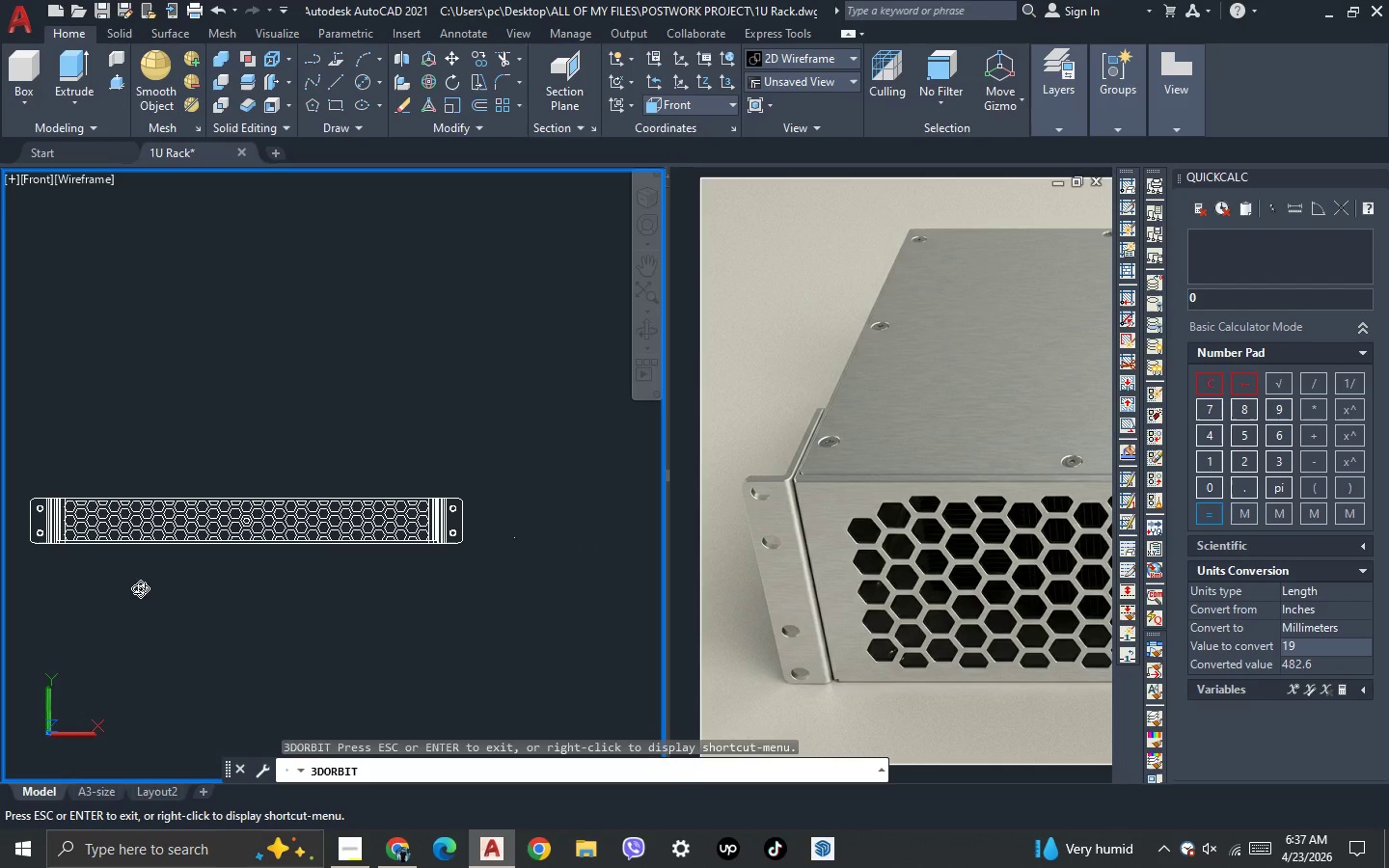 
left_click_drag(start_coordinate=[140, 588], to_coordinate=[168, 667])
 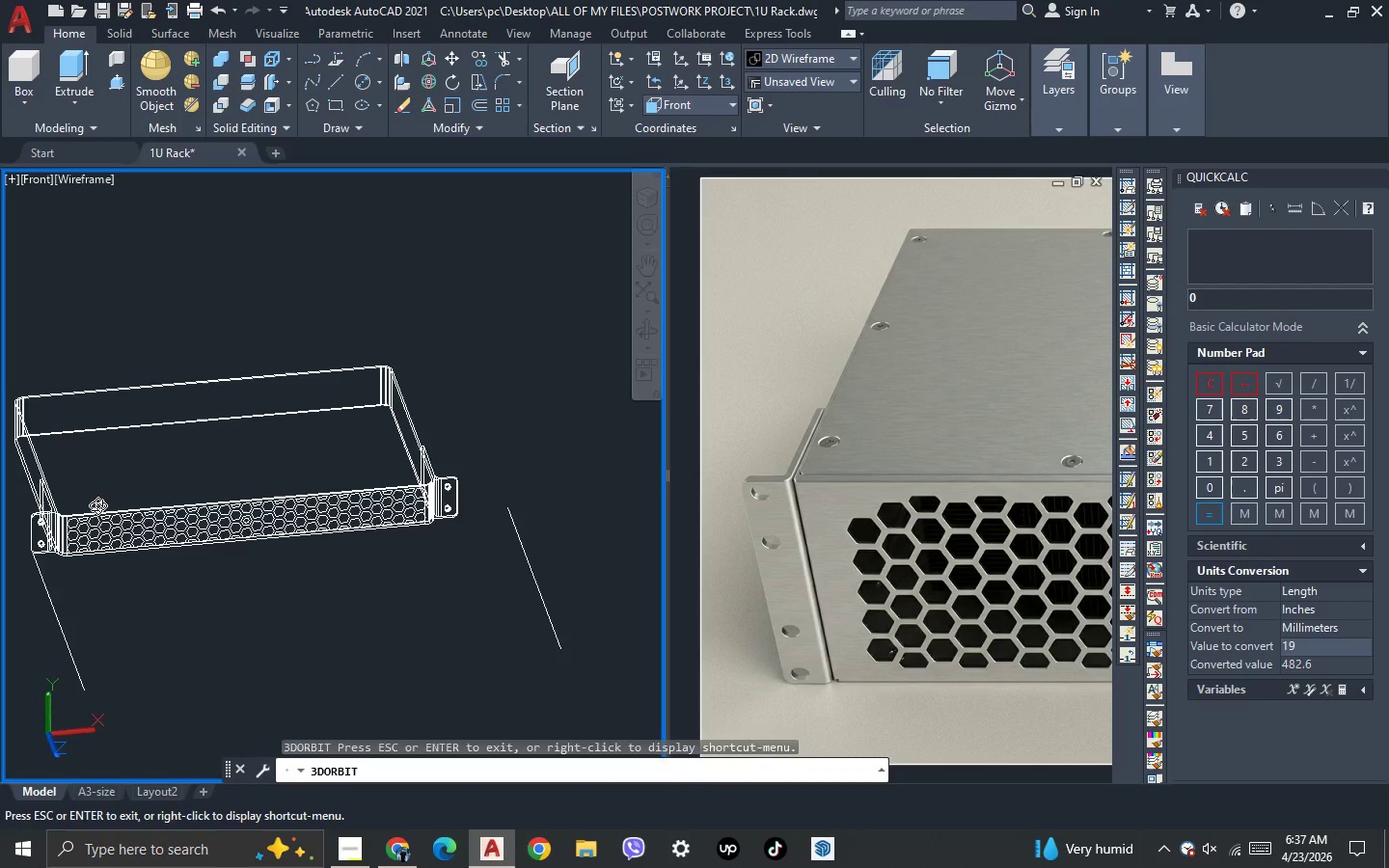 
key(Escape)
 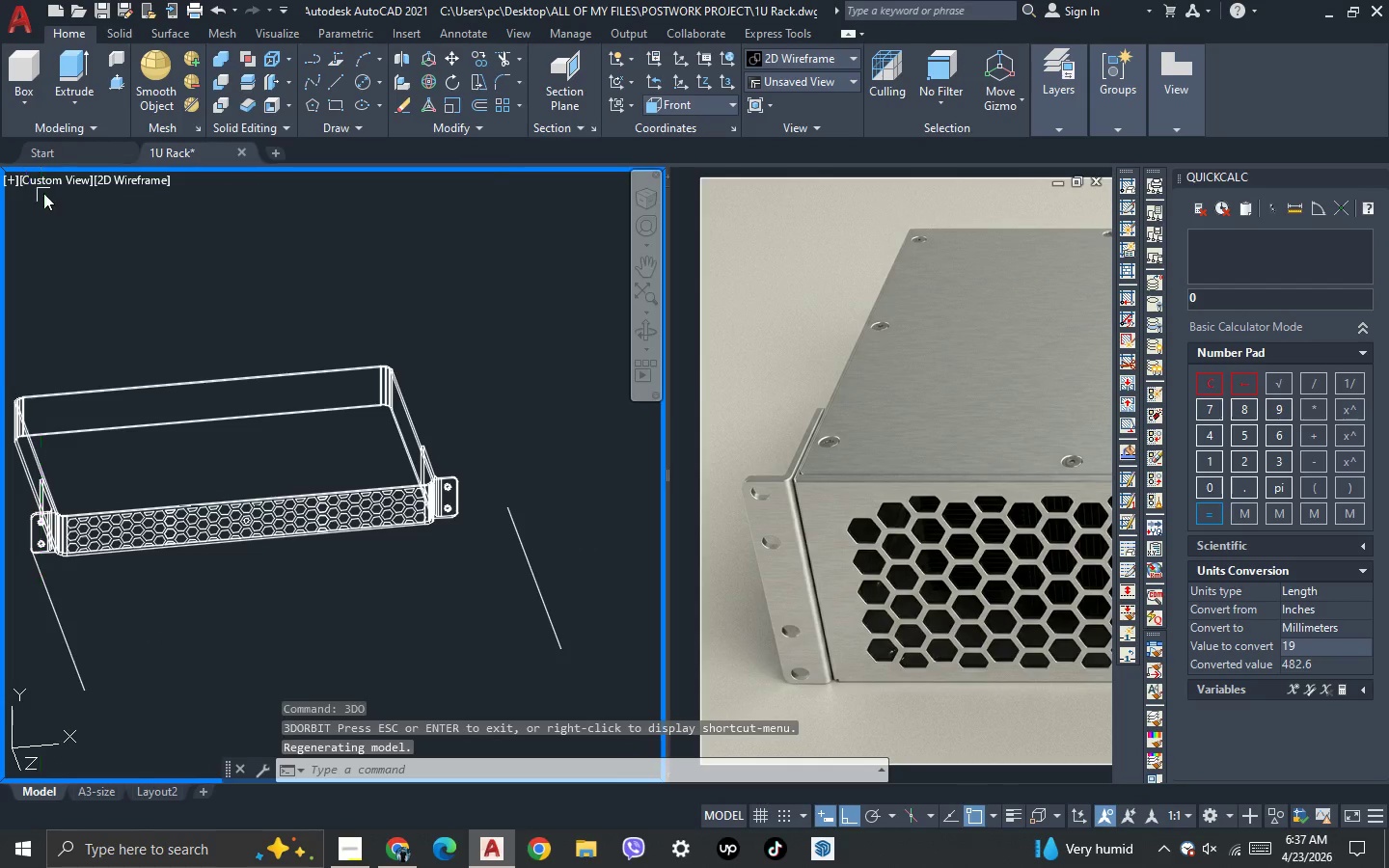 
left_click([46, 181])
 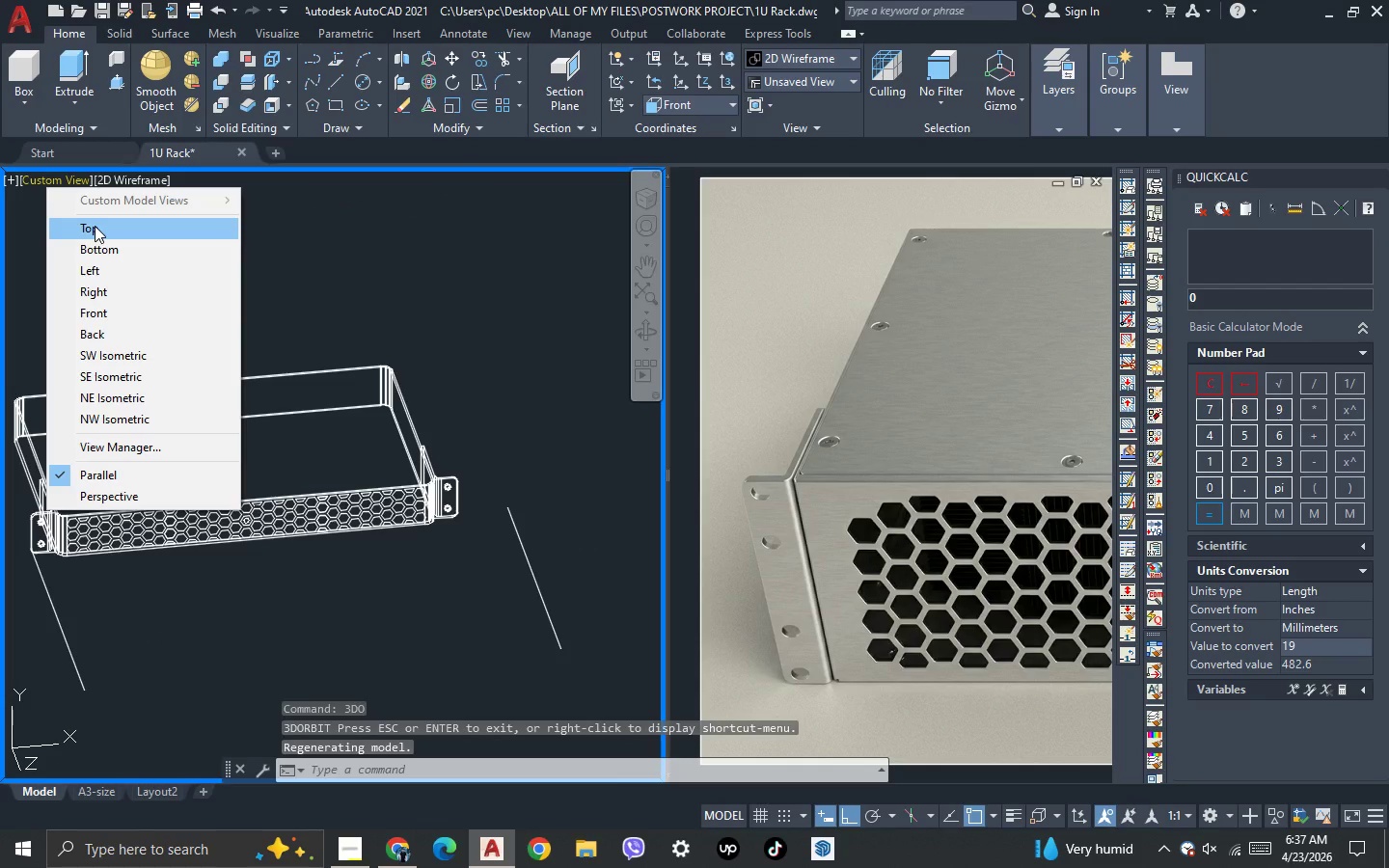 
left_click([95, 226])
 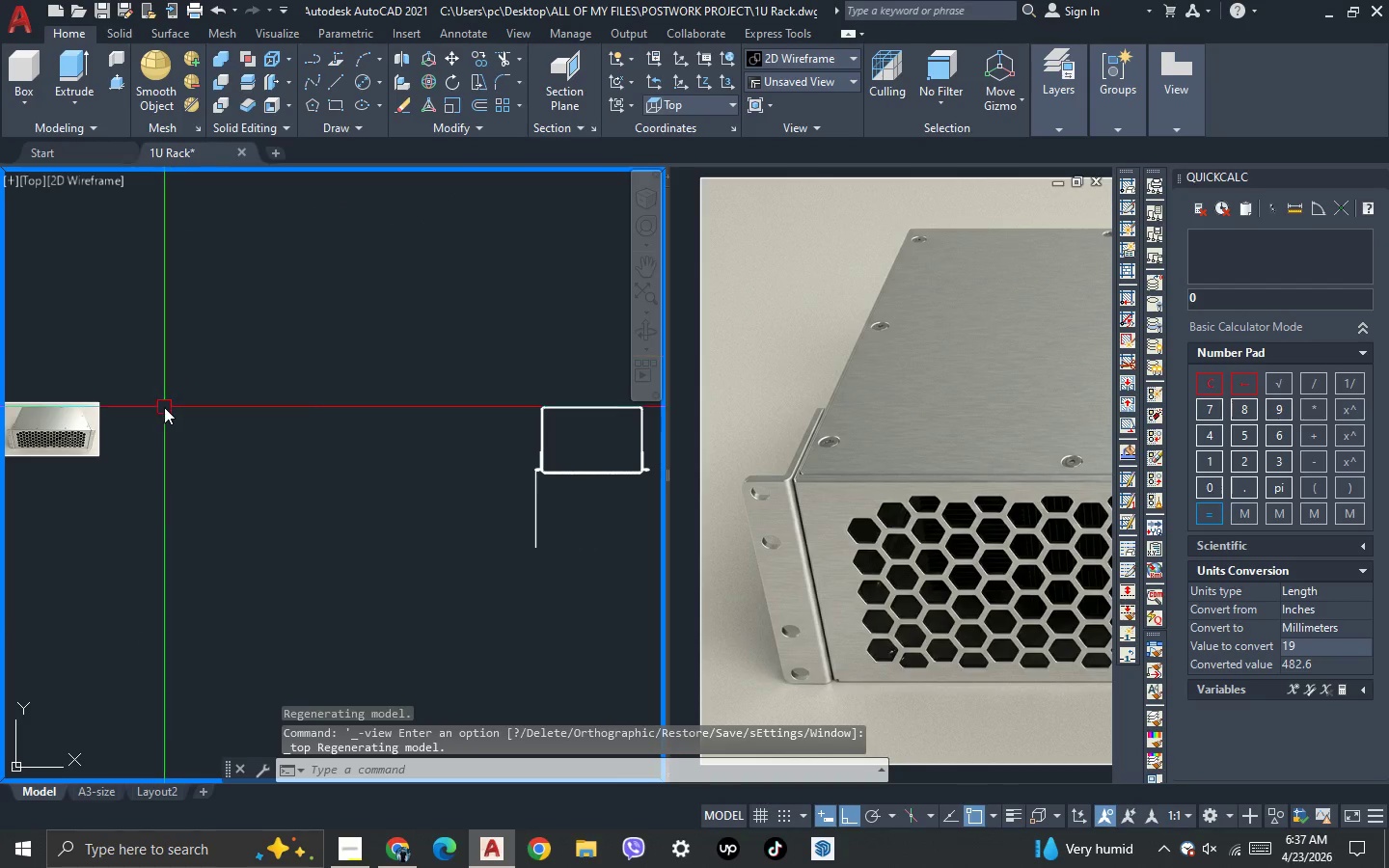 
scroll: coordinate [337, 420], scroll_direction: up, amount: 2.0
 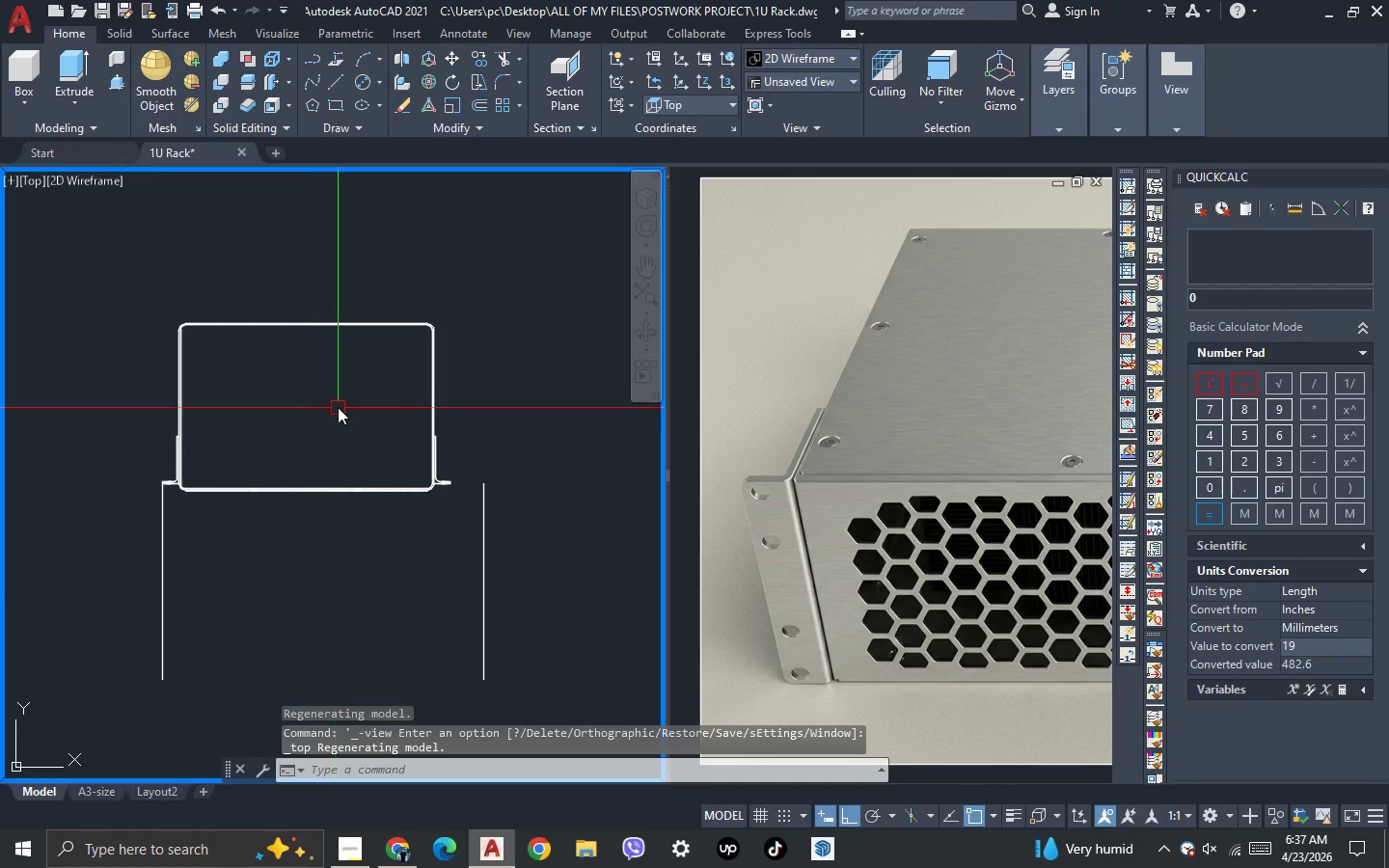 
left_click([339, 405])
 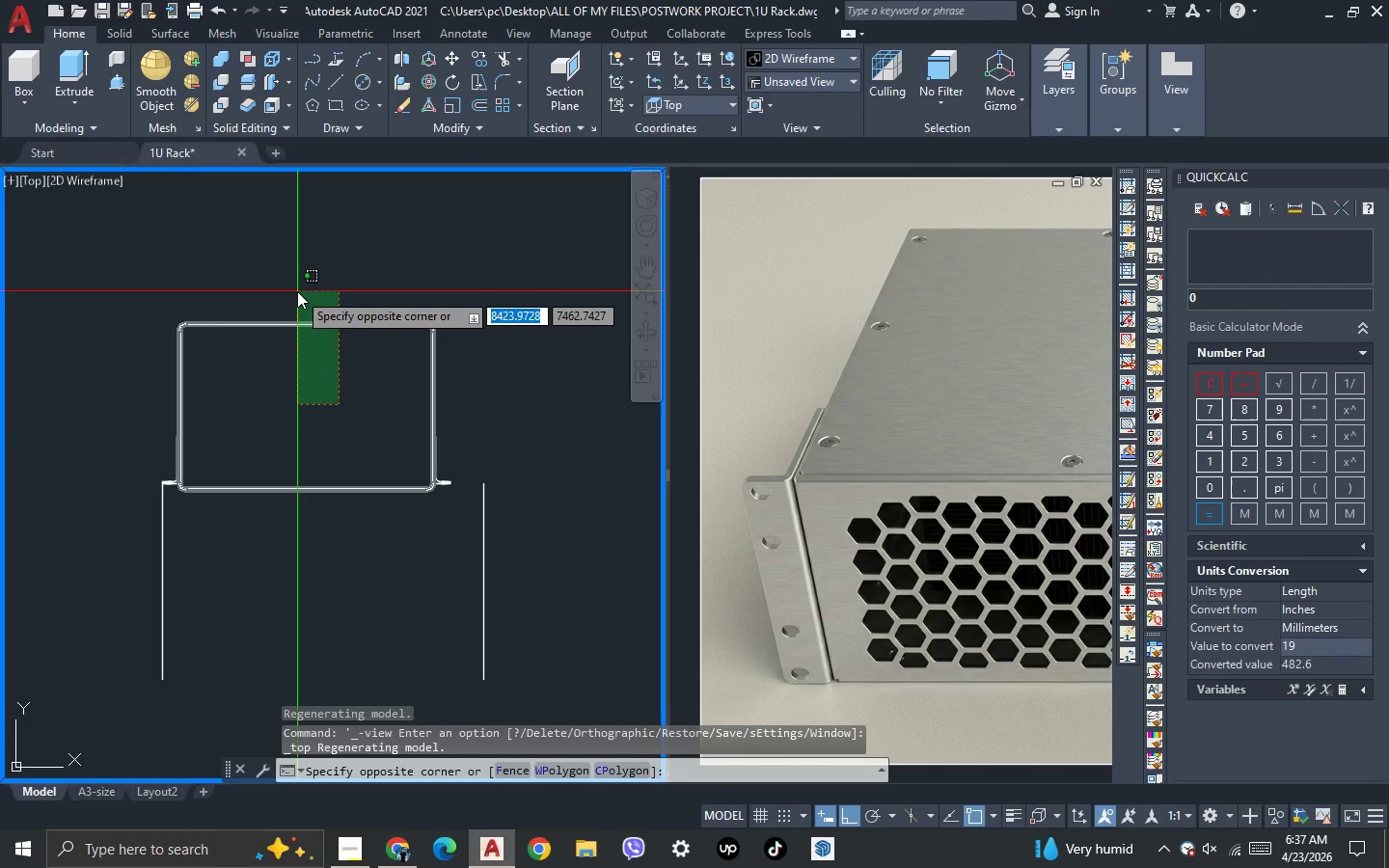 
left_click([297, 291])
 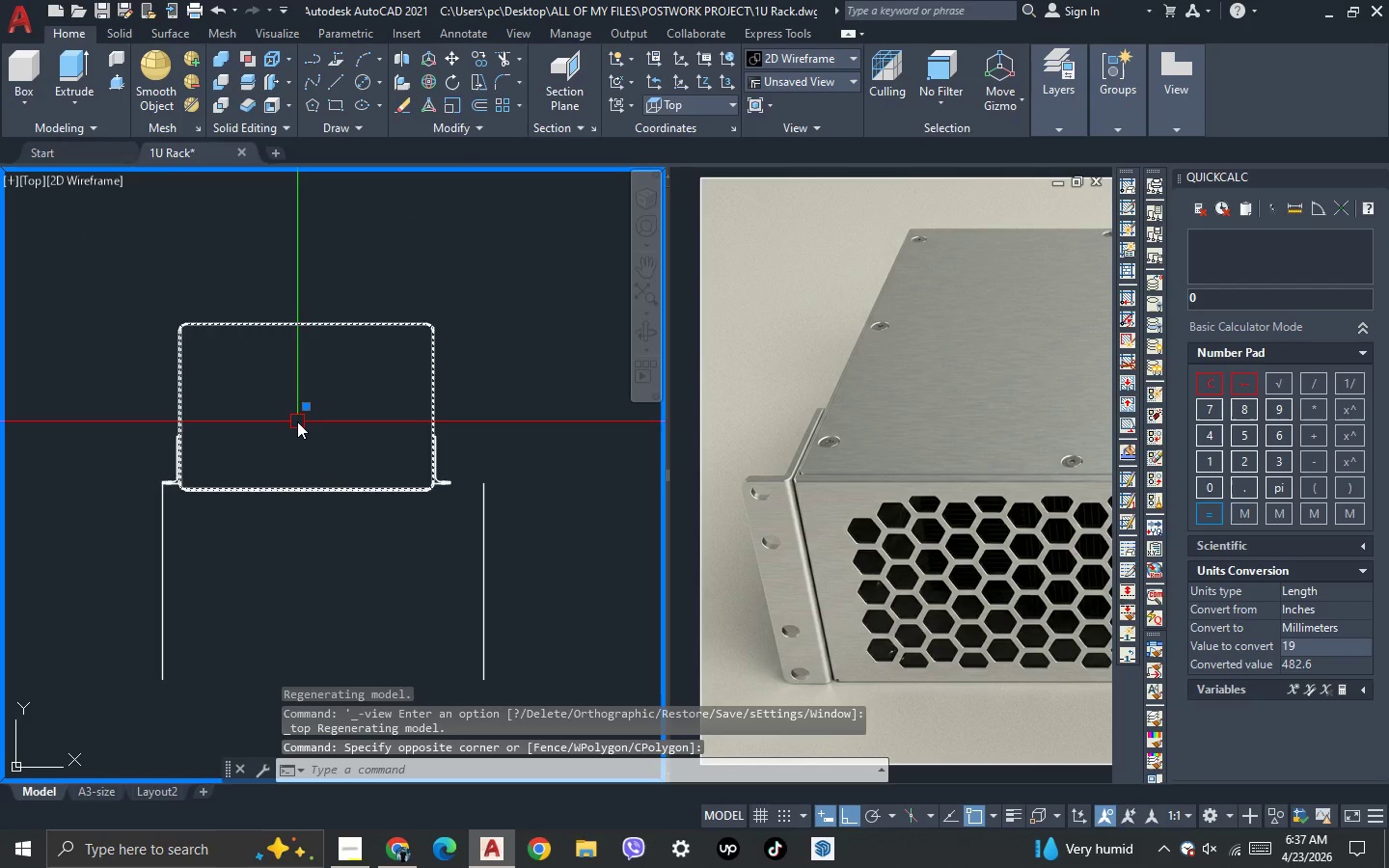 
key(Escape)
type(sli )
 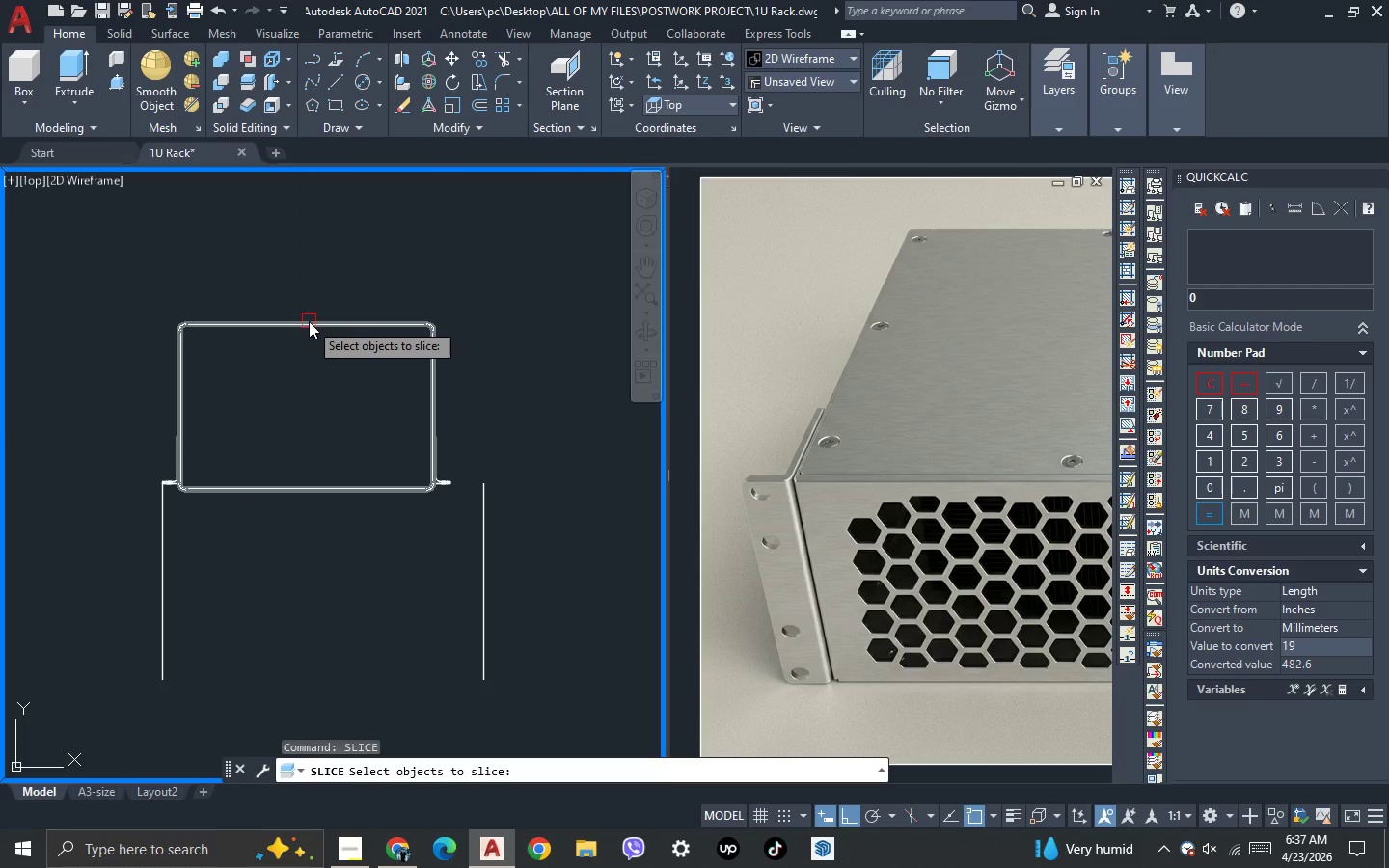 
left_click([309, 321])
 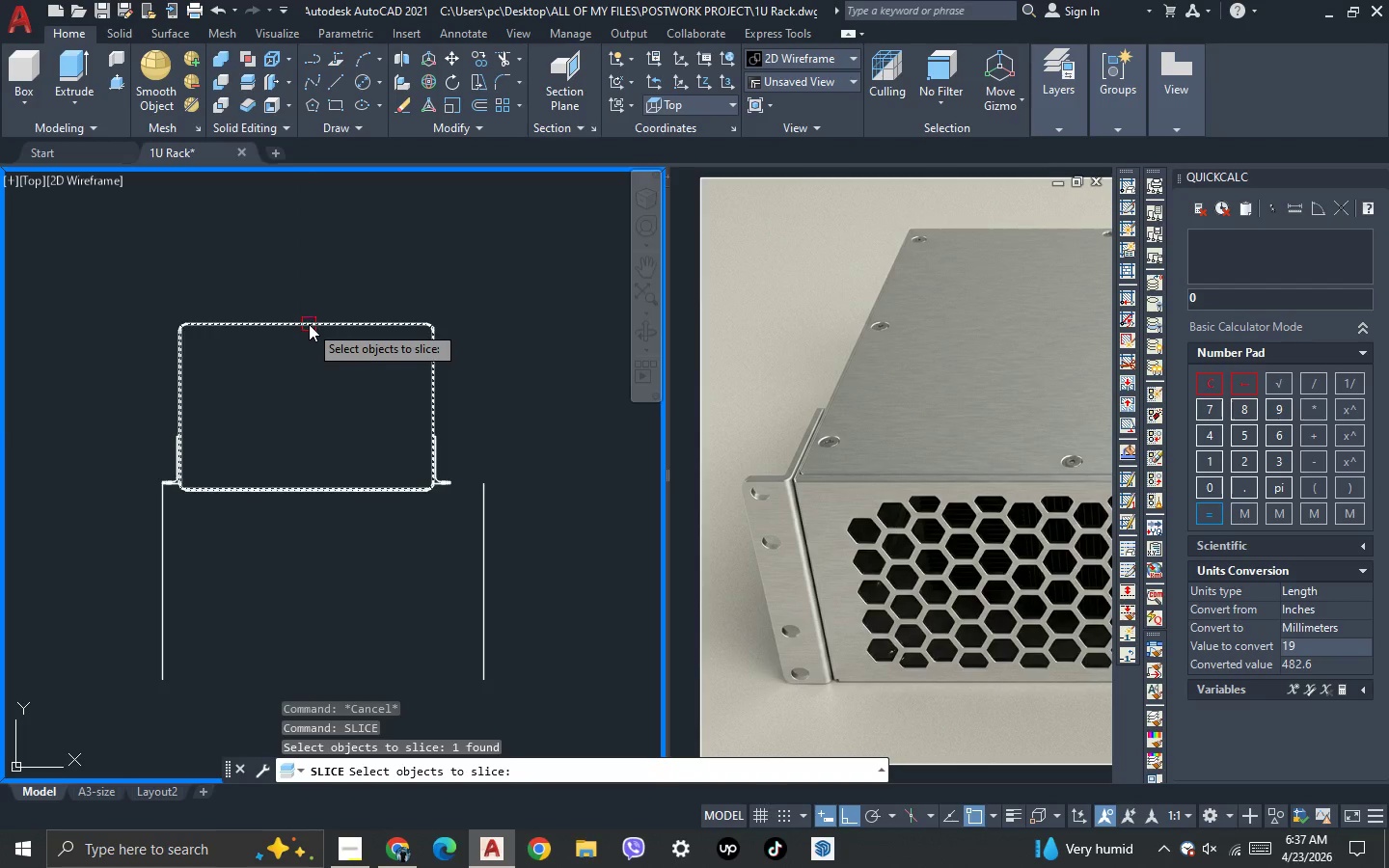 
key(Space)
 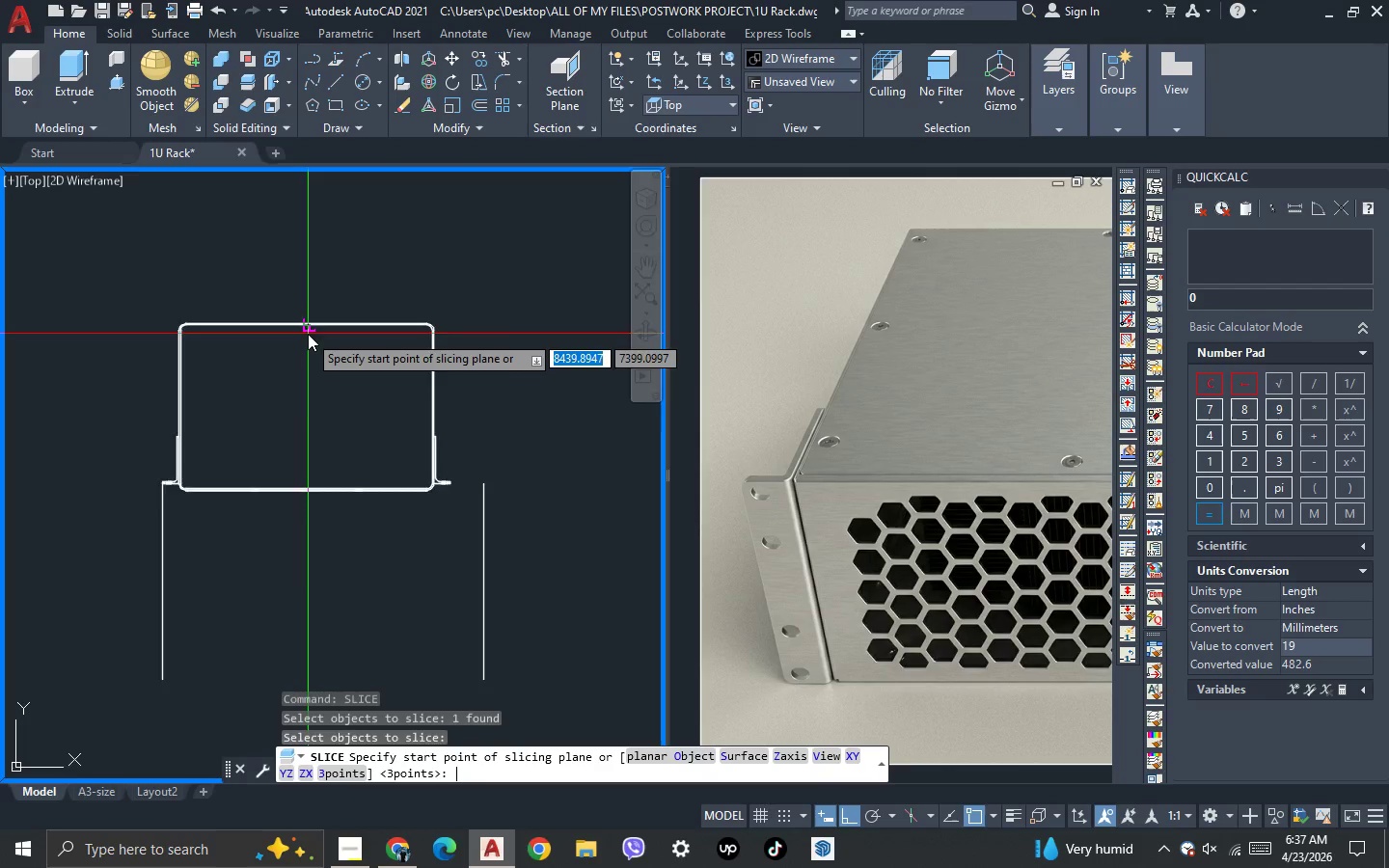 
scroll: coordinate [308, 334], scroll_direction: up, amount: 2.0
 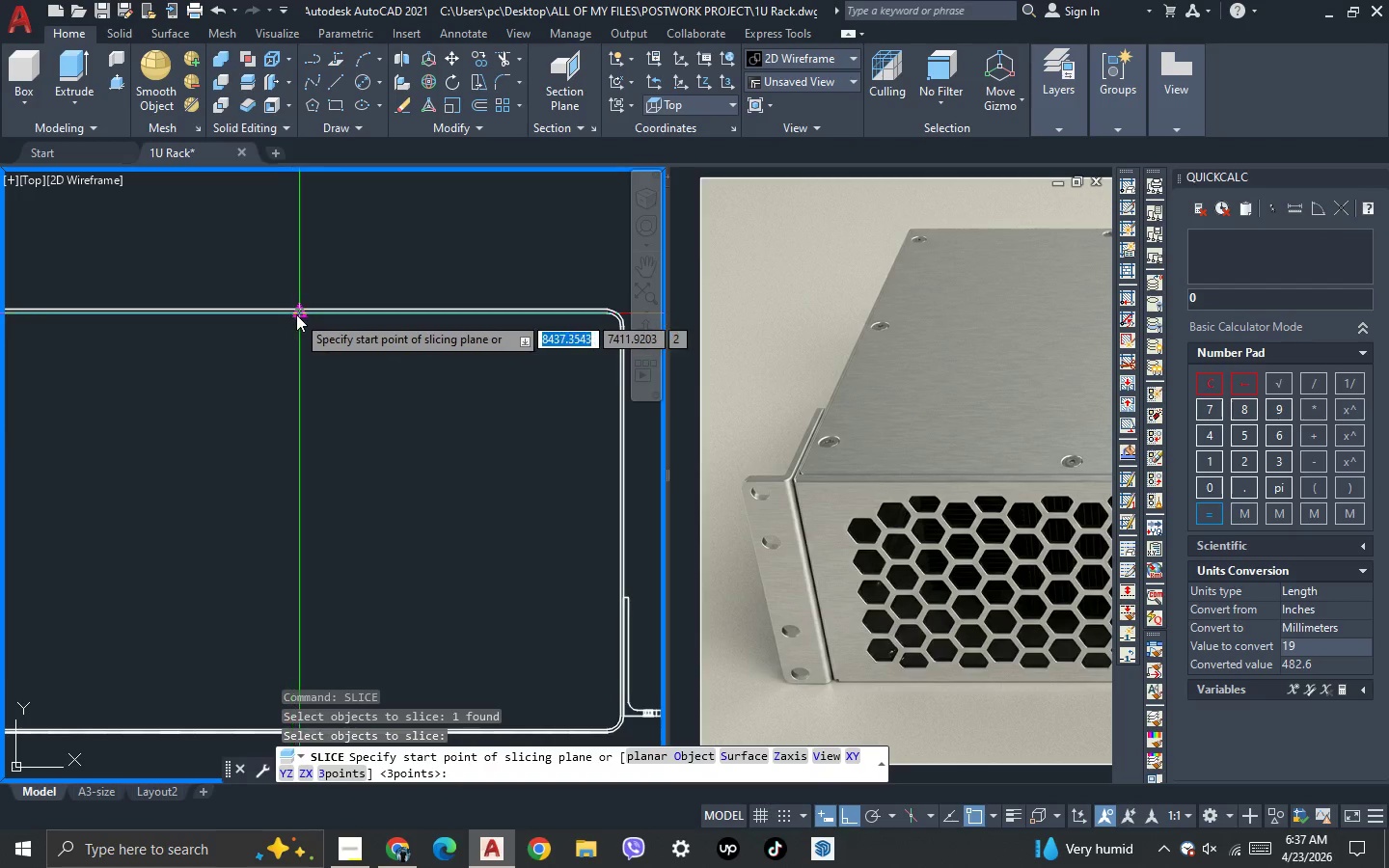 
left_click([327, 420])
 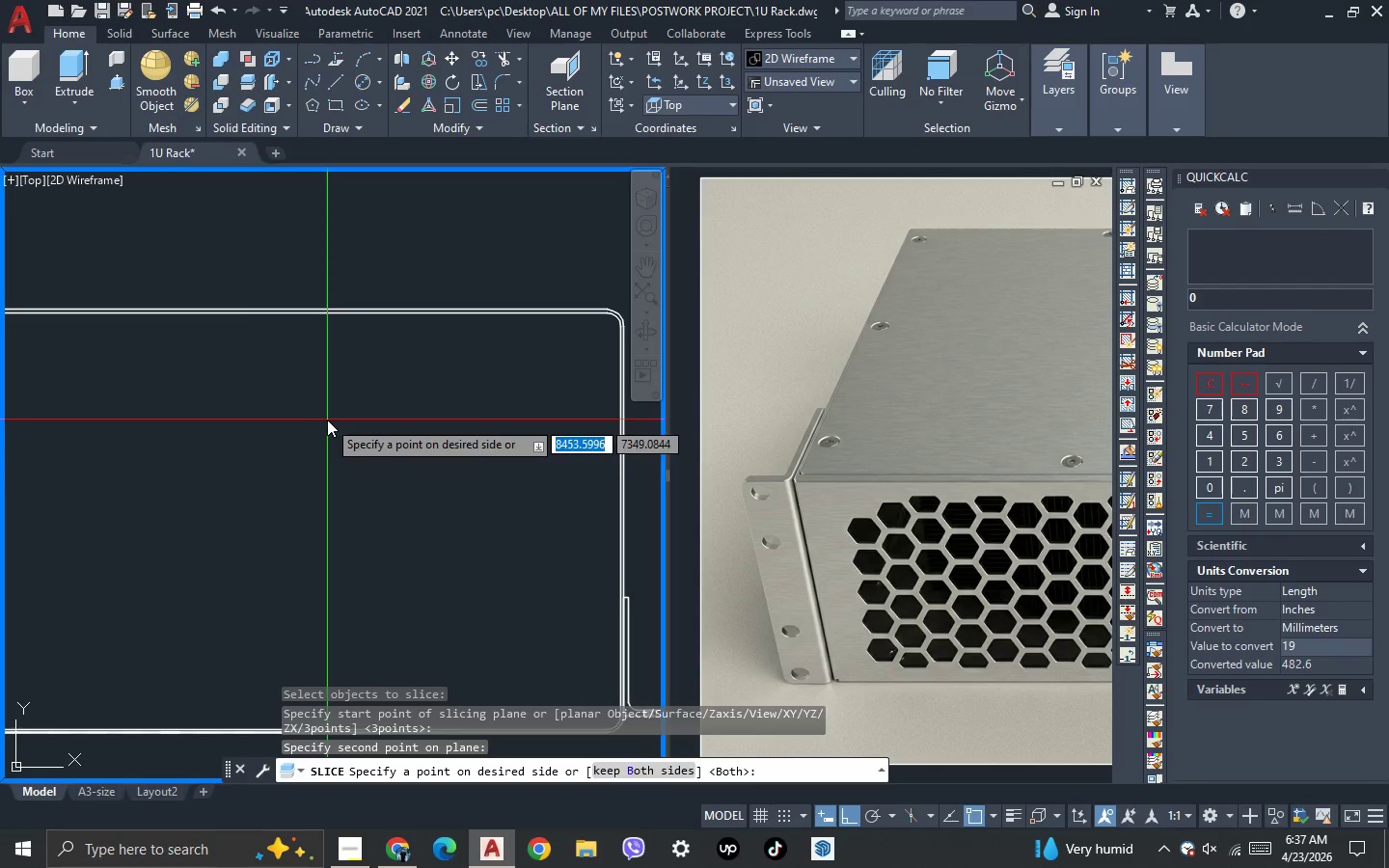 
key(Space)
 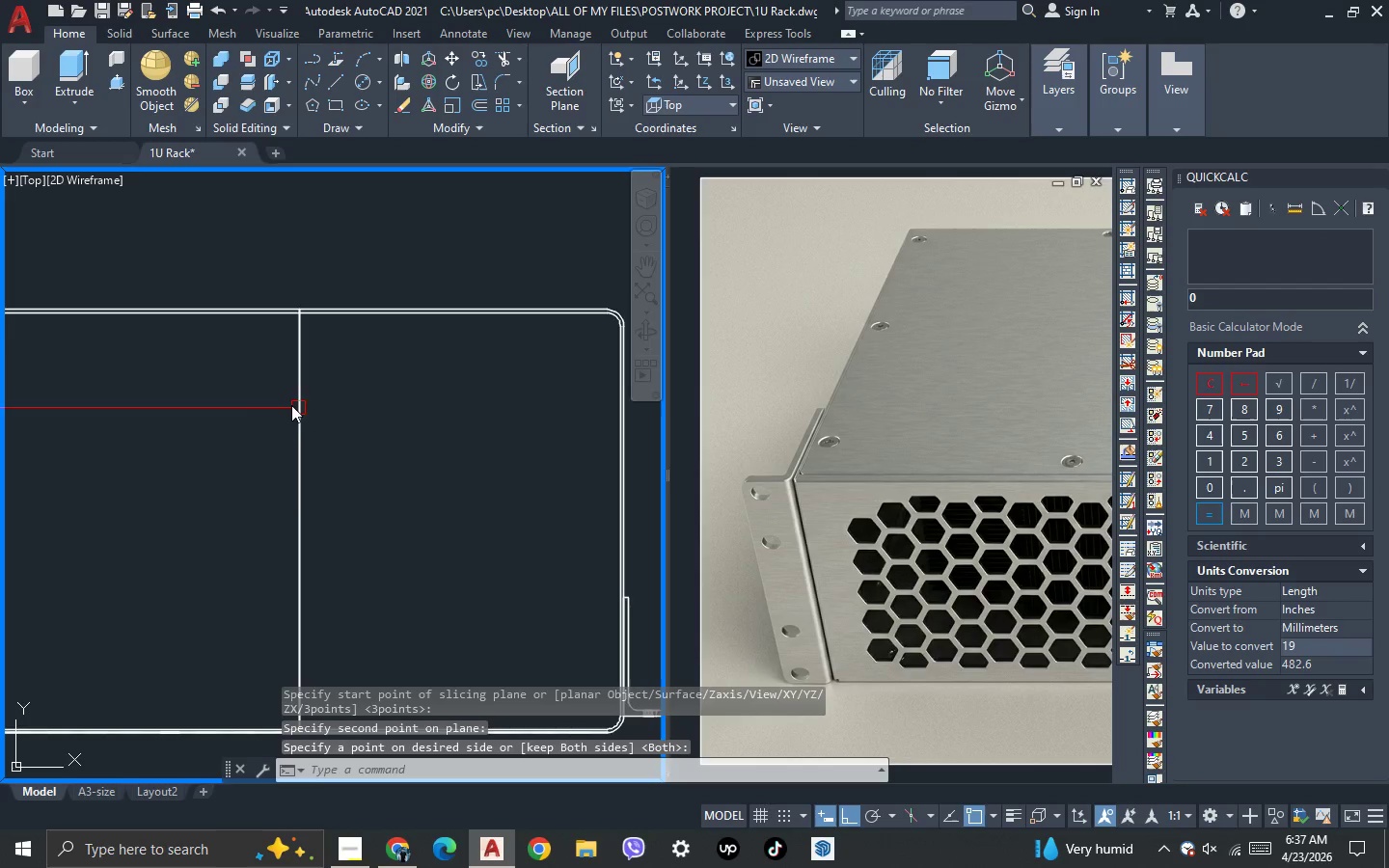 
scroll: coordinate [287, 405], scroll_direction: down, amount: 2.0
 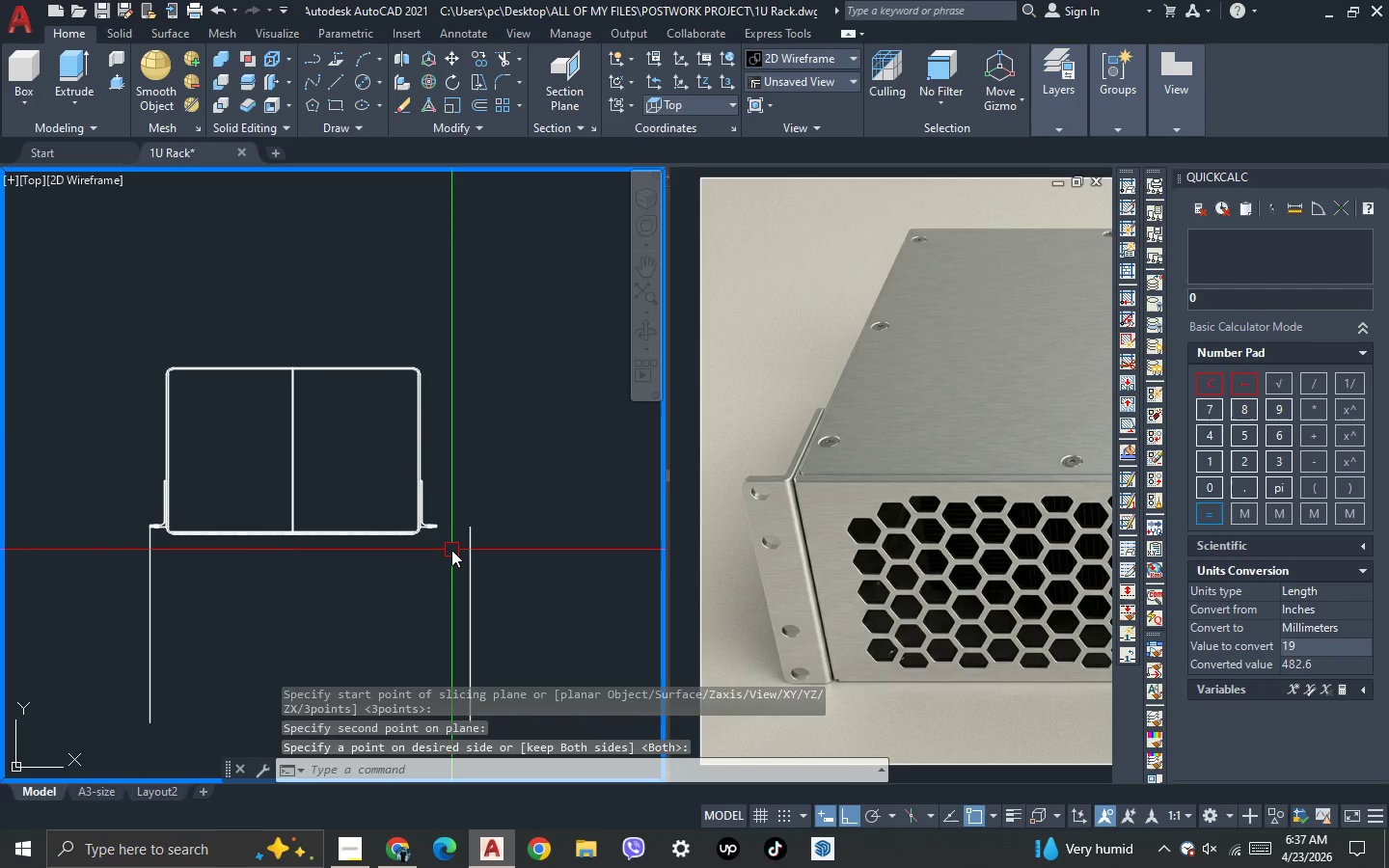 
key(3)
 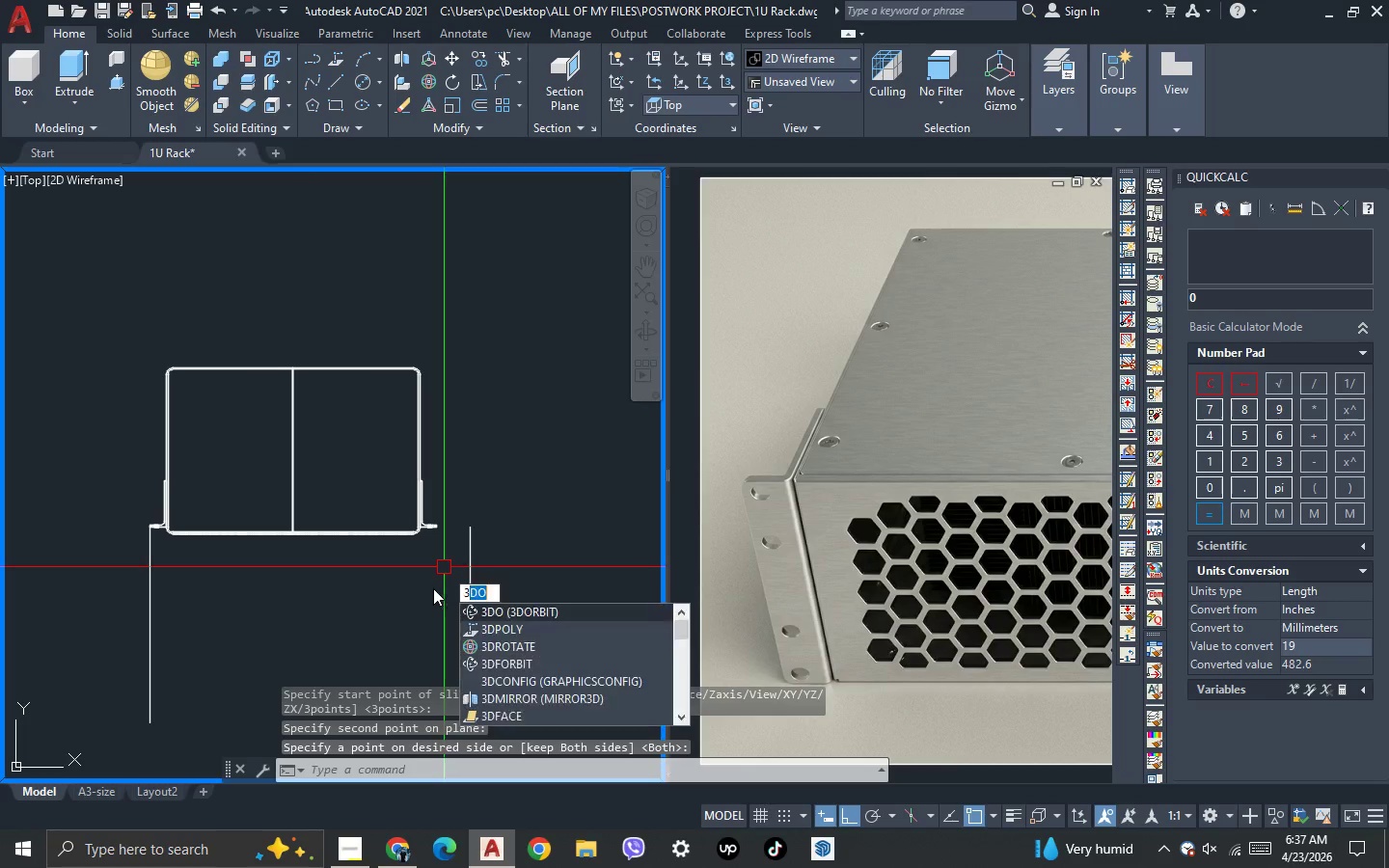 
key(Space)
 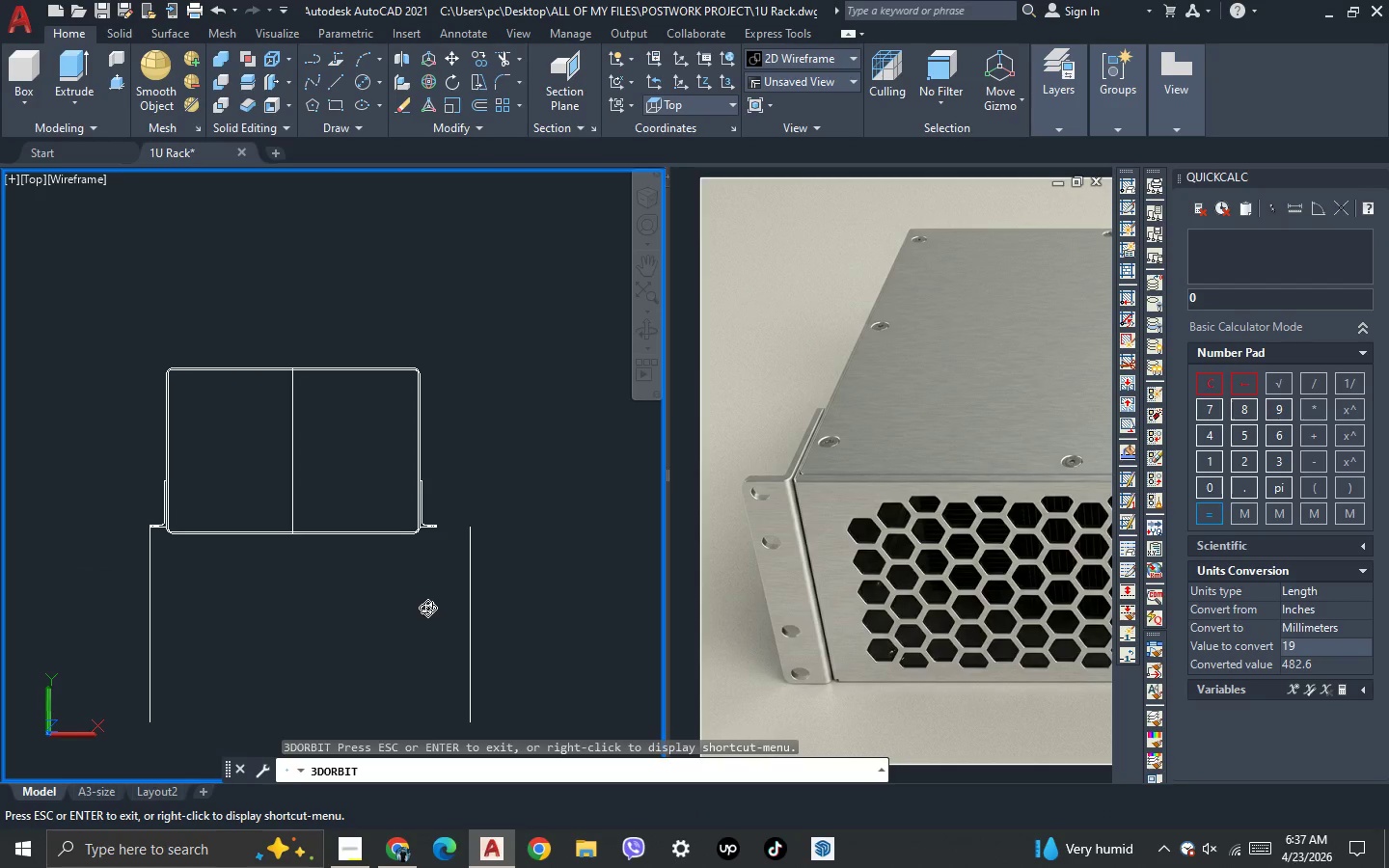 
left_click_drag(start_coordinate=[426, 608], to_coordinate=[388, 463])
 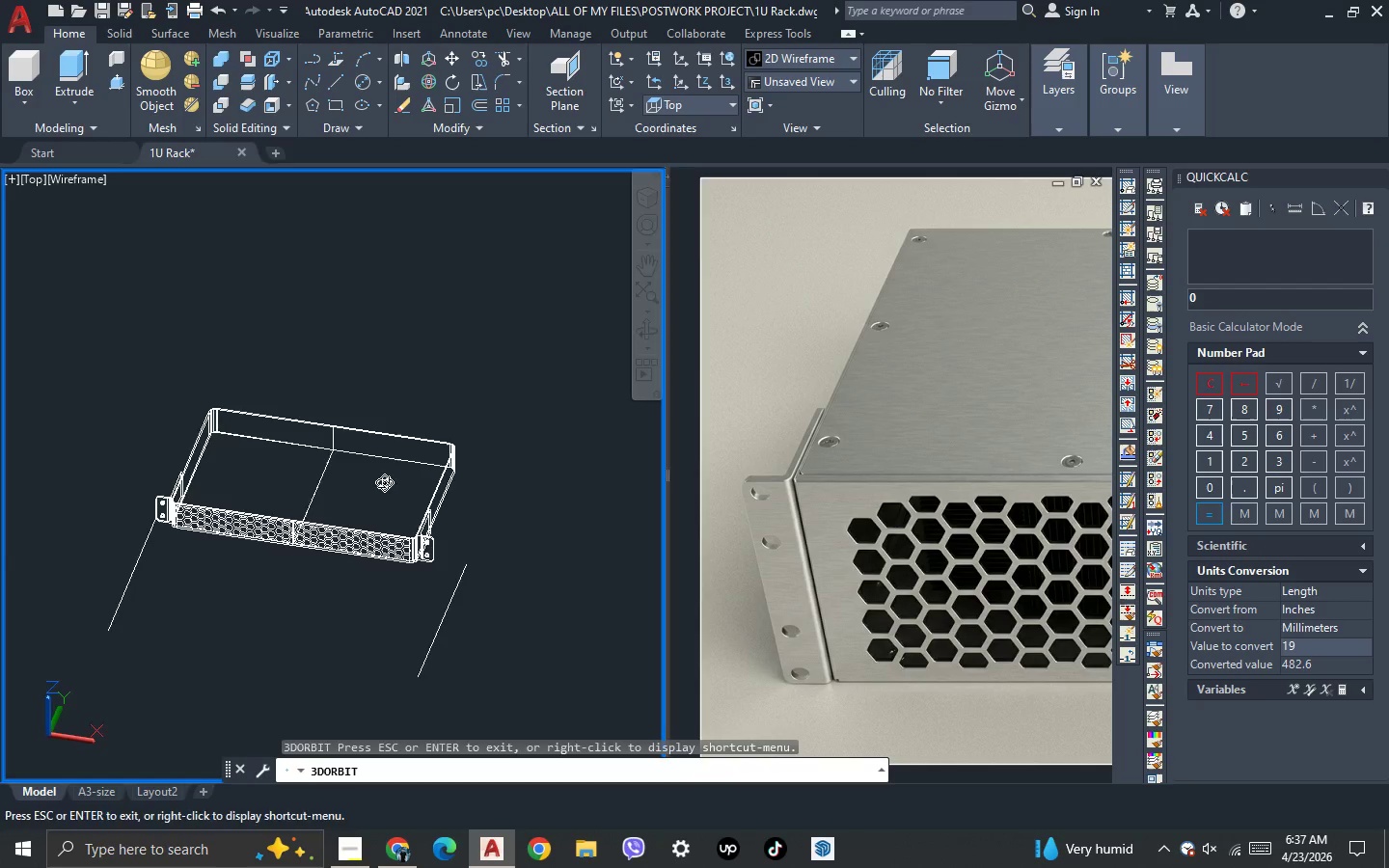 
key(Escape)
 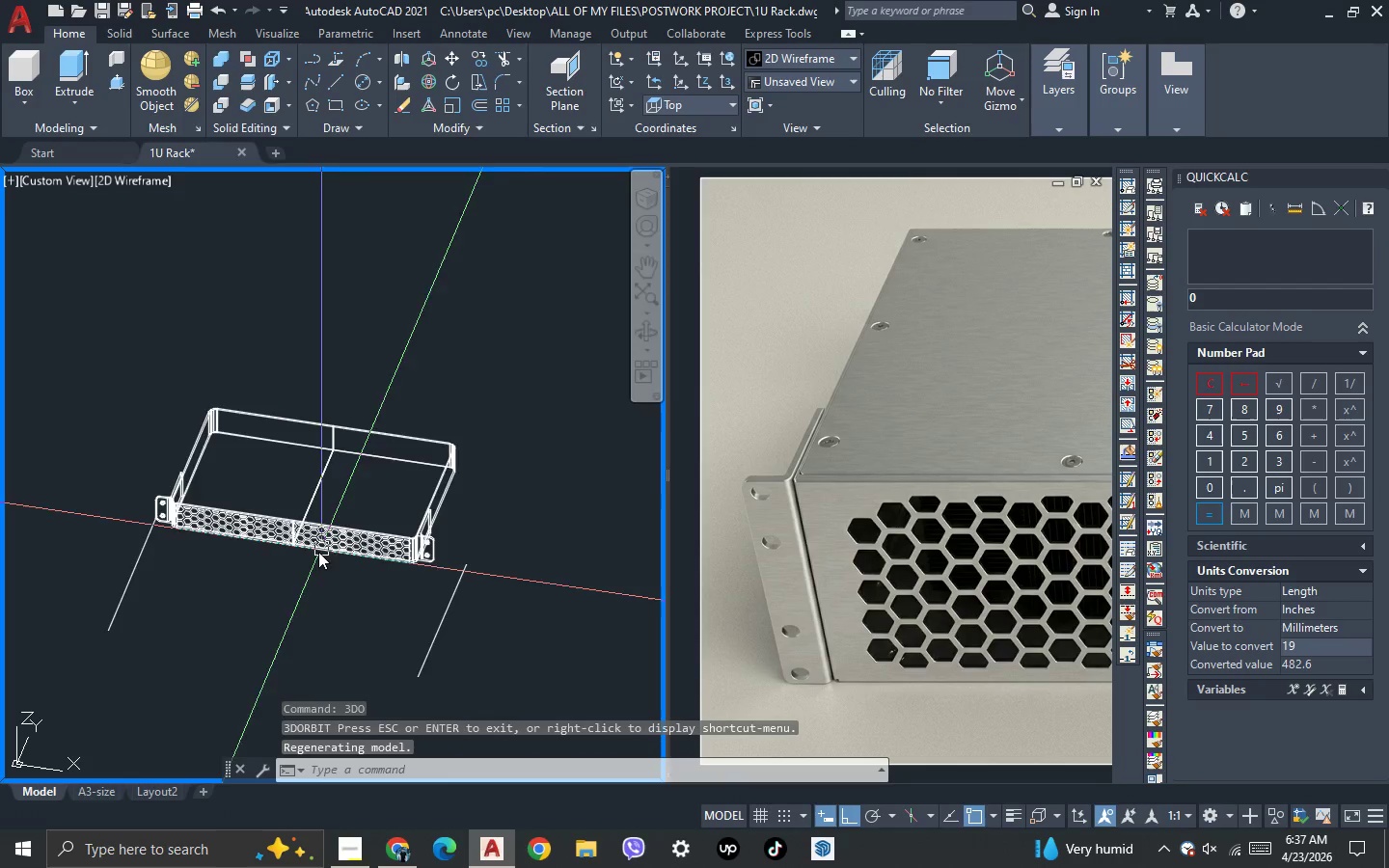 
scroll: coordinate [256, 531], scroll_direction: up, amount: 4.0
 